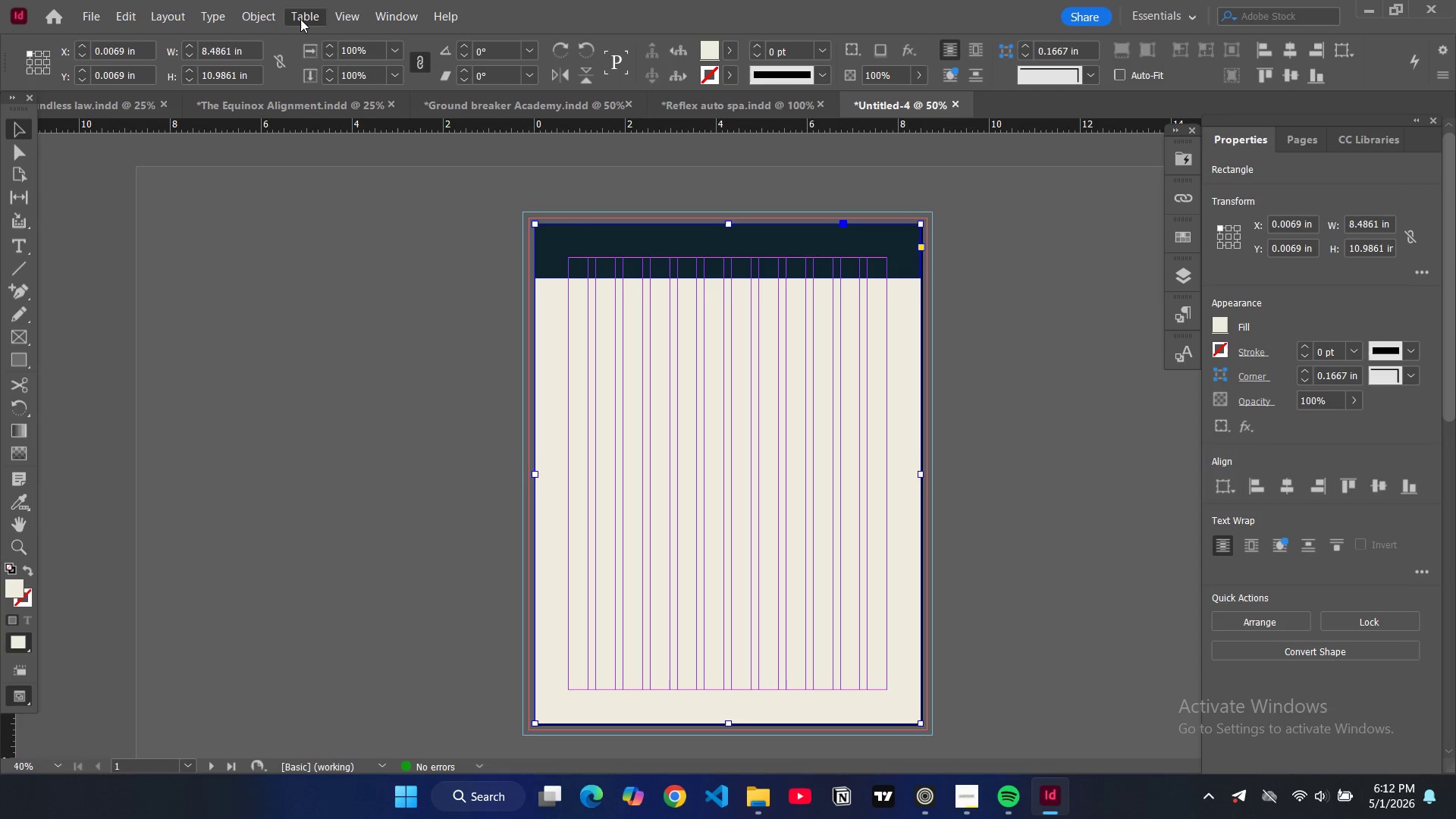 
left_click([300, 19])
 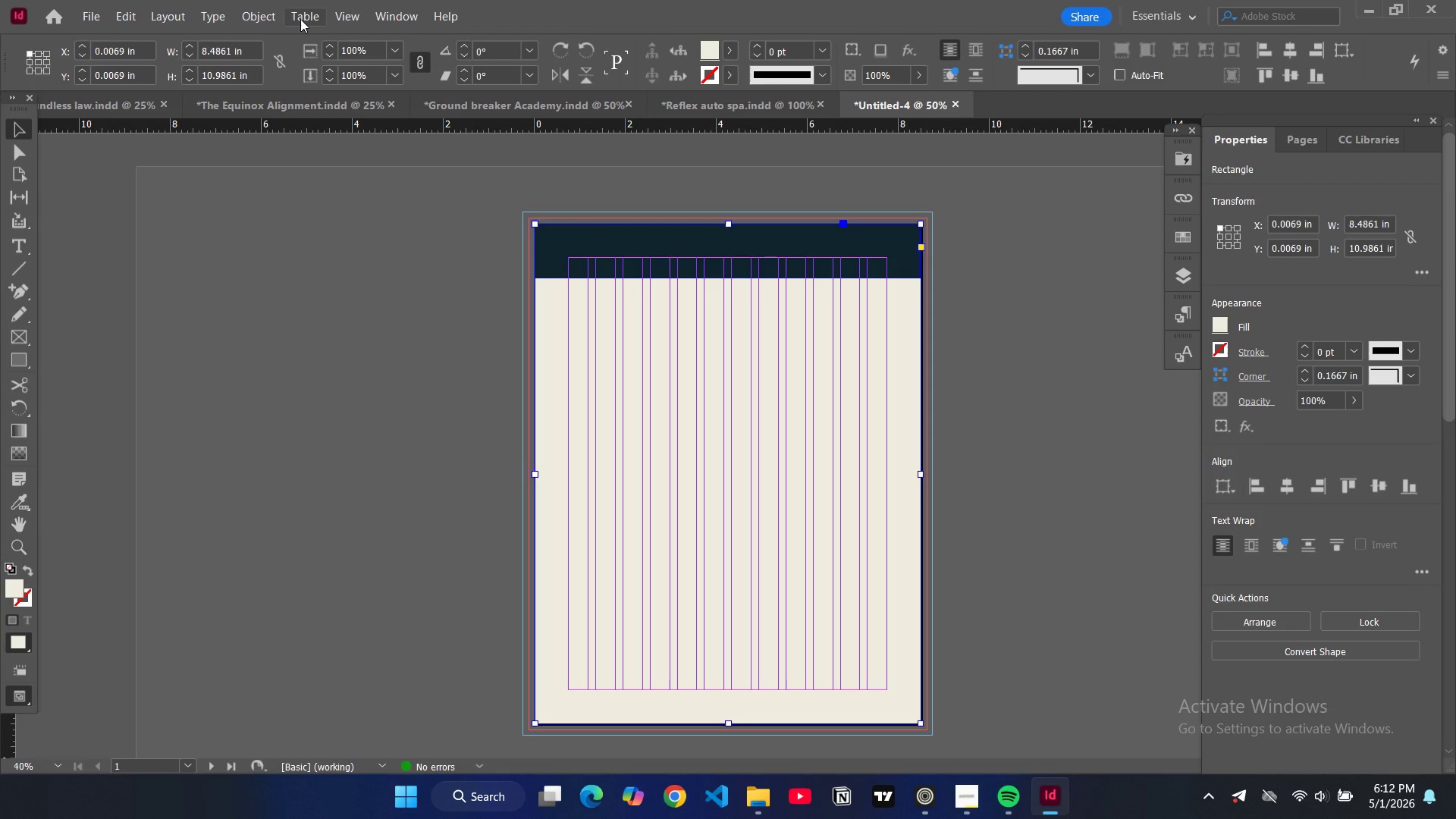 
wait(21.19)
 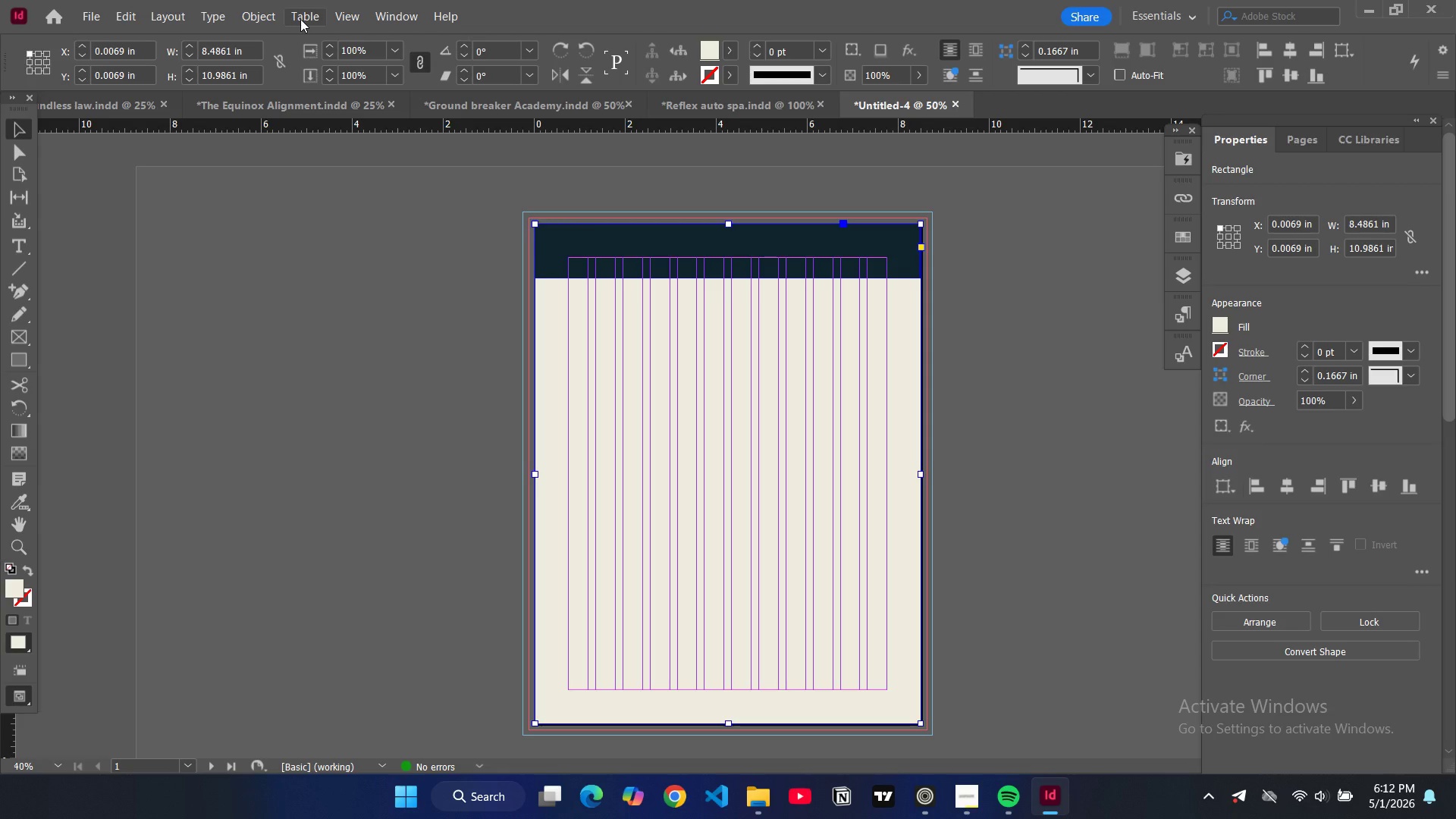 
key(Control+K)
 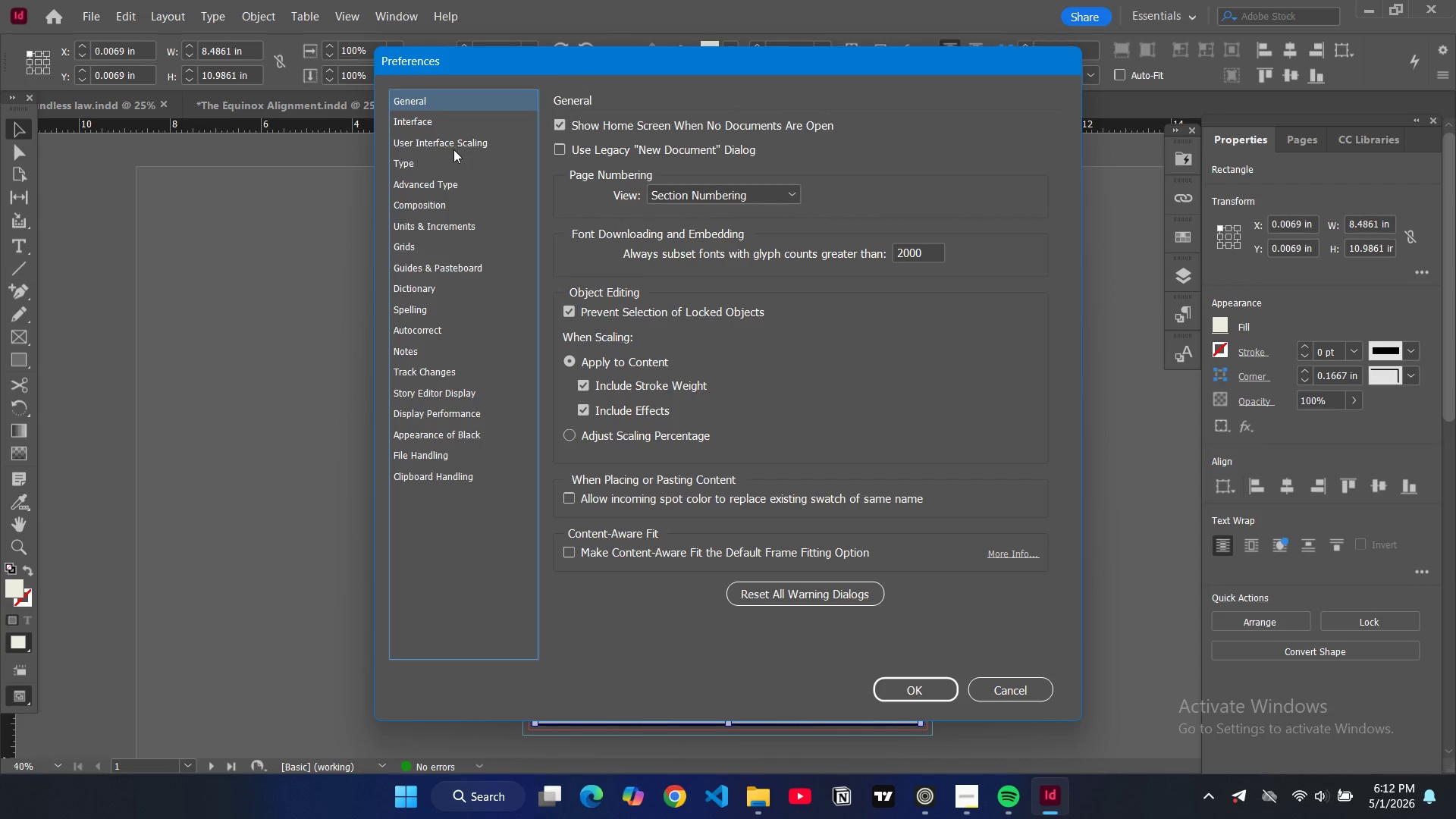 
left_click([409, 245])
 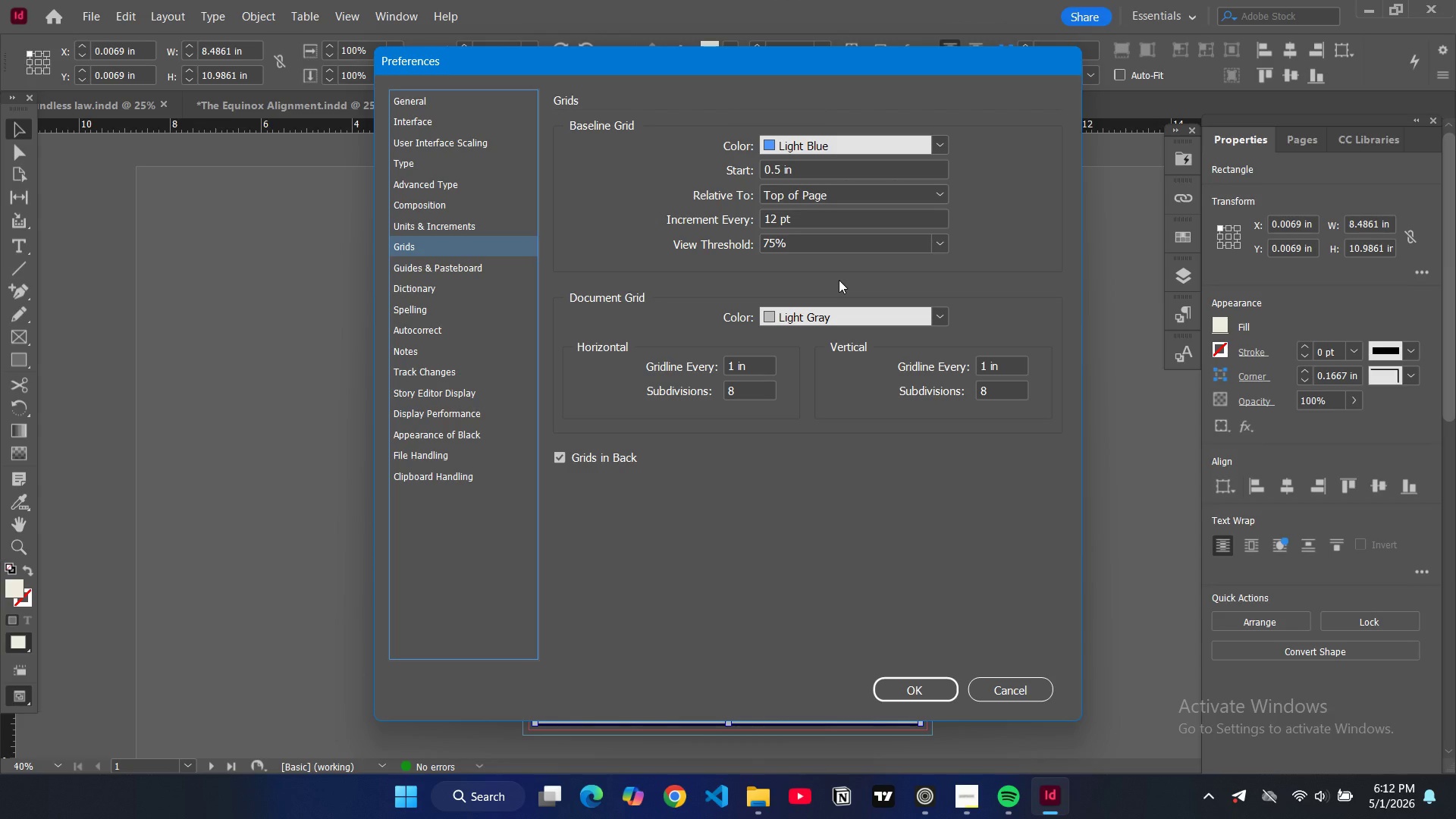 
wait(14.48)
 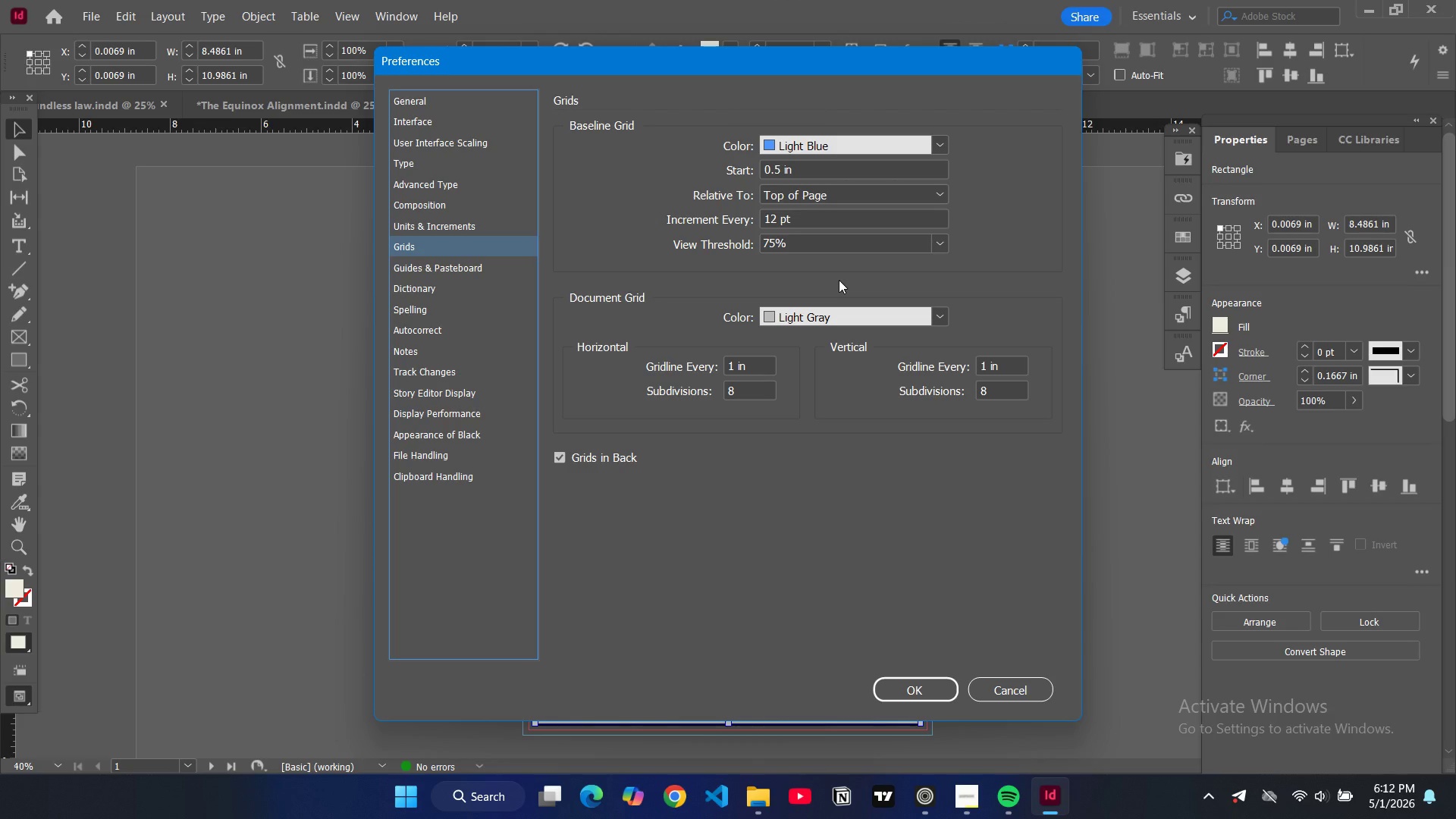 
left_click([779, 174])
 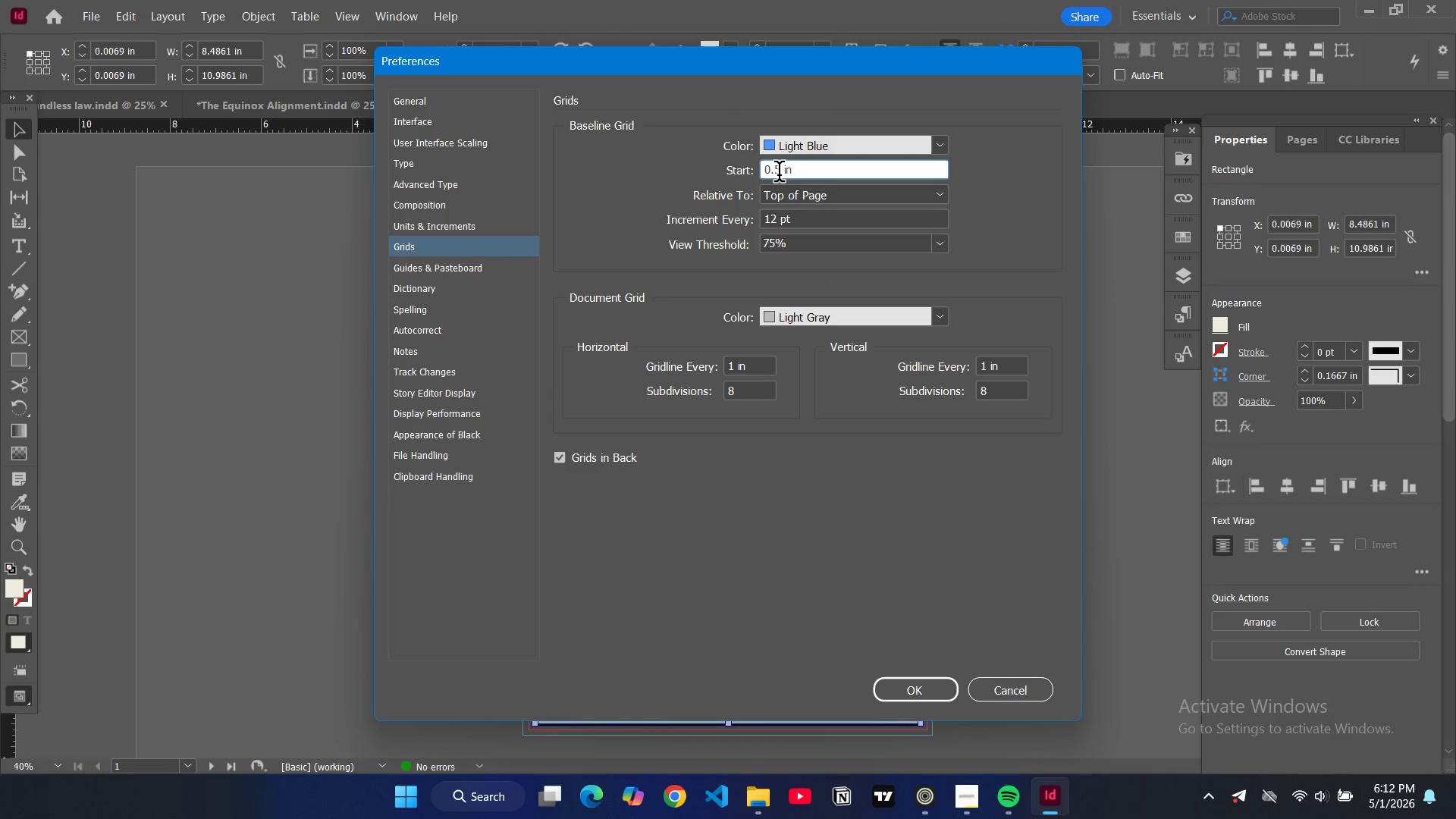 
key(ArrowLeft)
 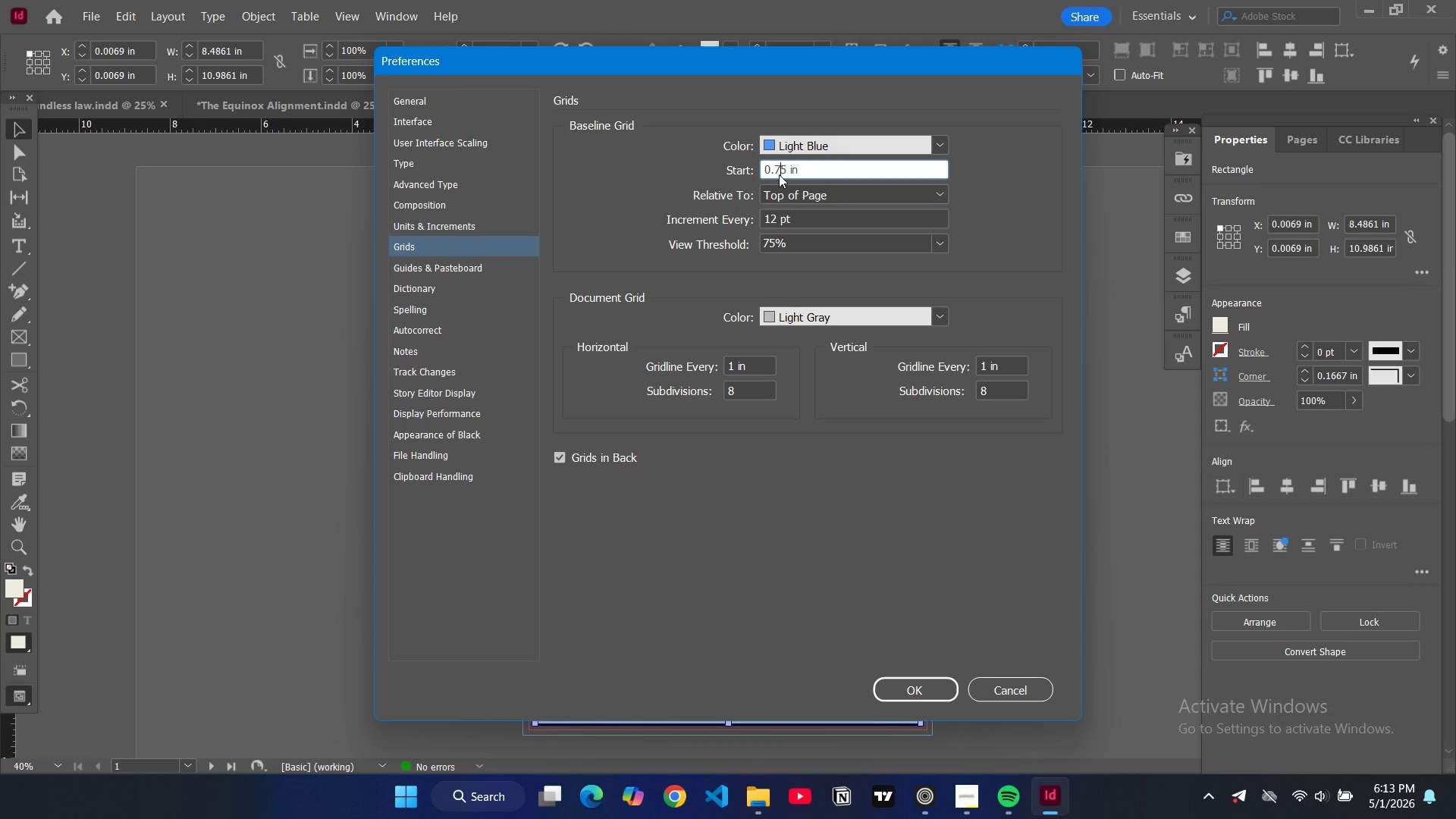 
key(7)
 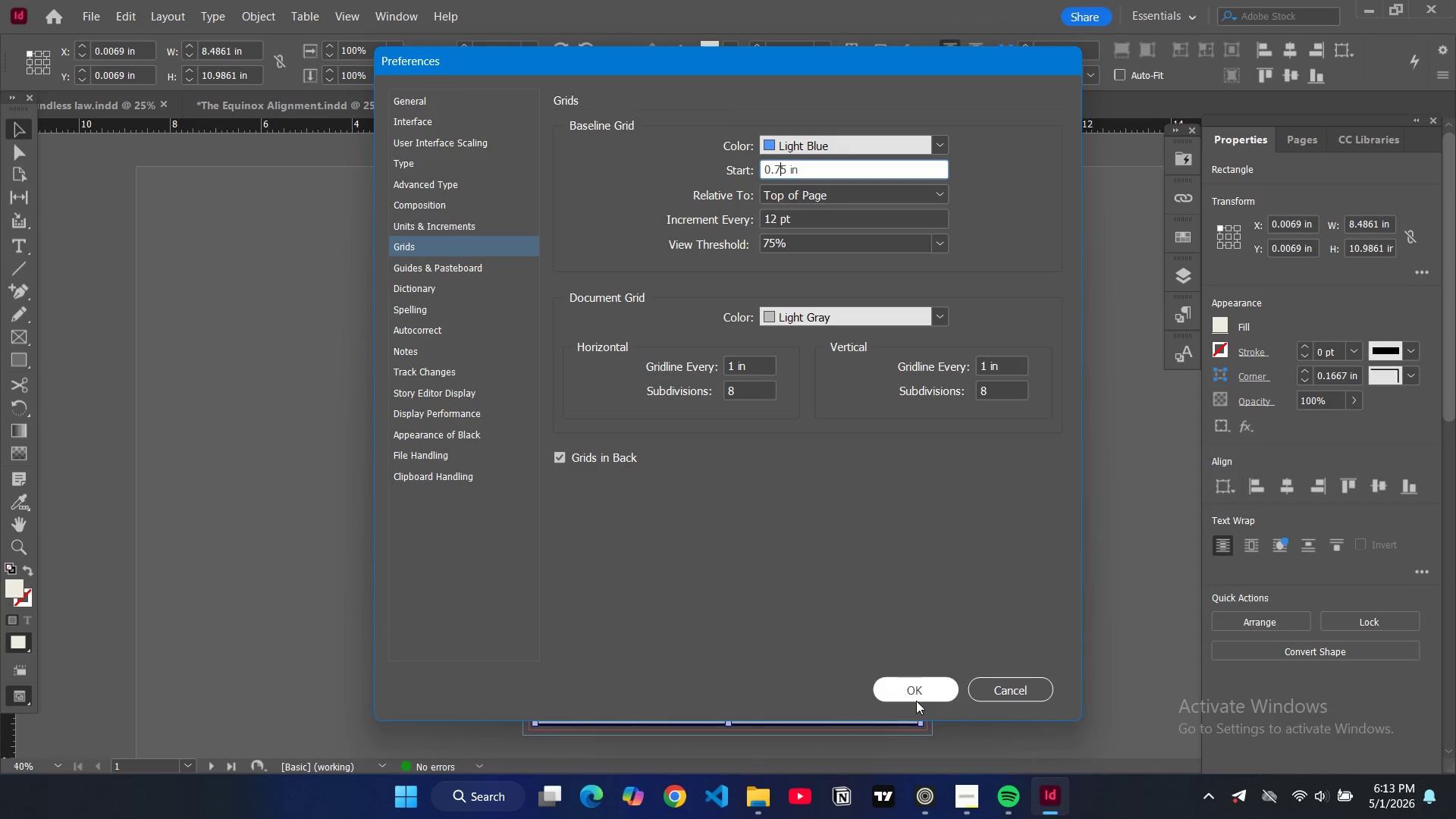 
wait(7.33)
 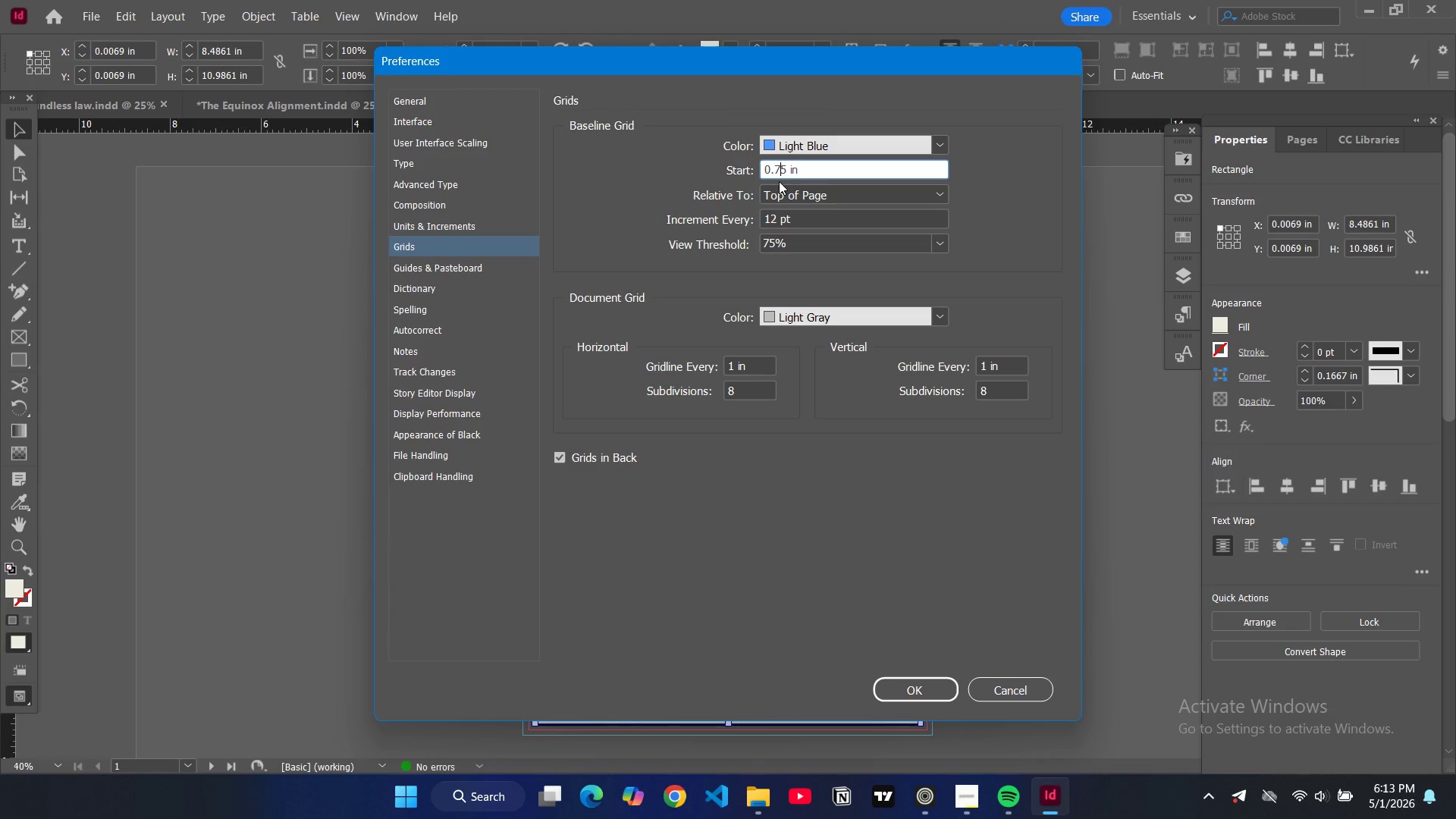 
left_click([921, 687])
 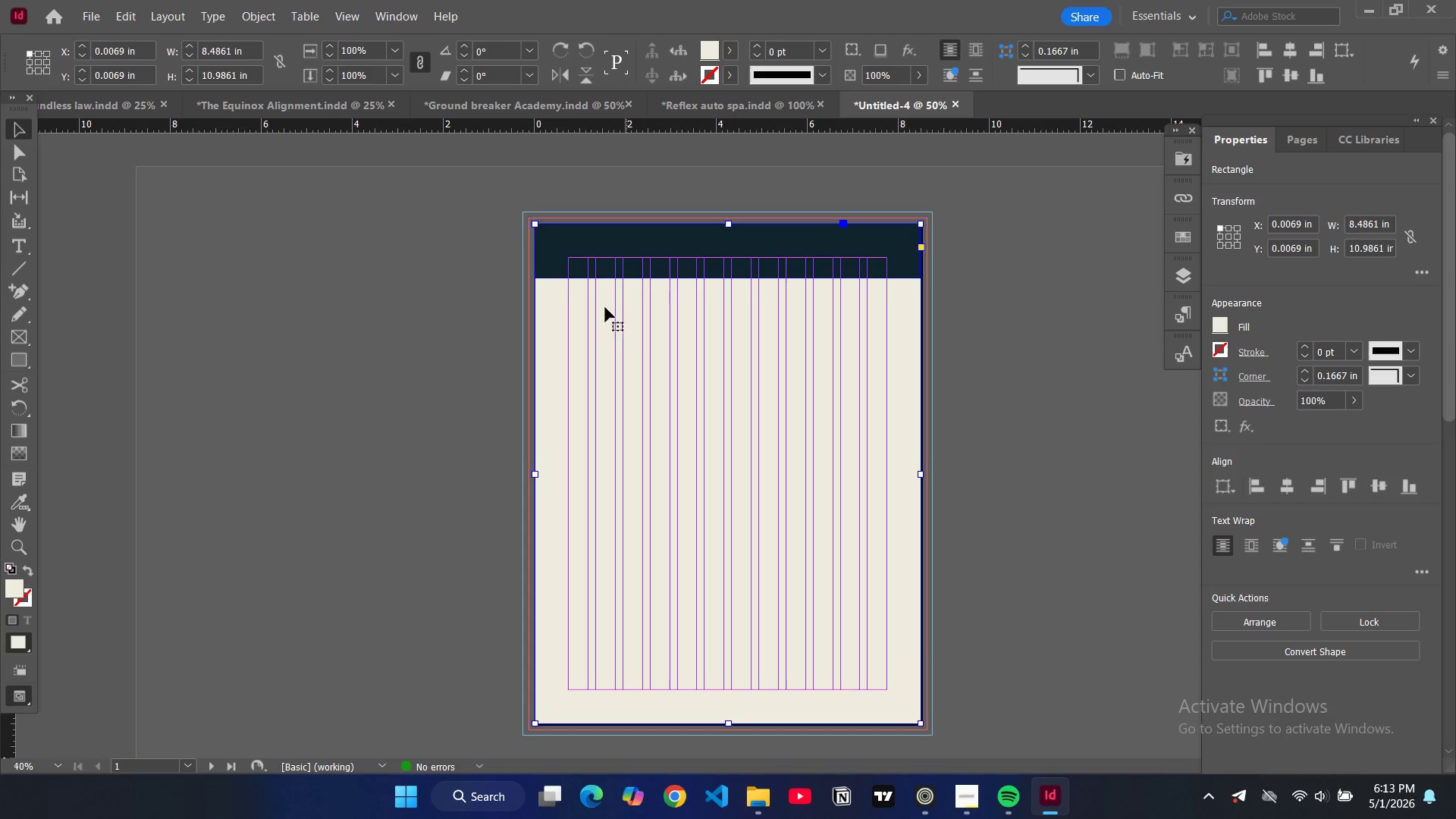 
scroll: coordinate [708, 264], scroll_direction: down, amount: 1.0
 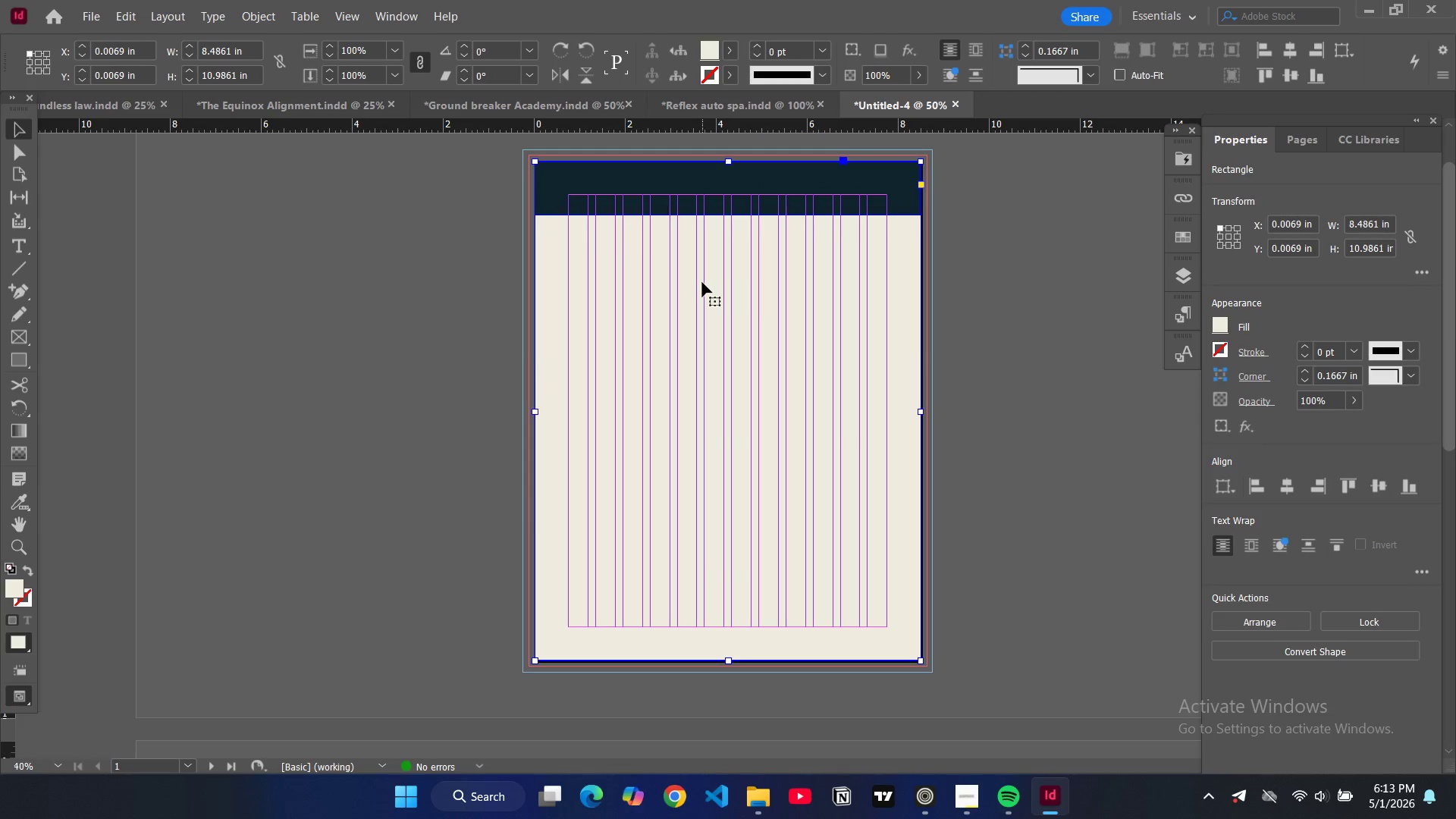 
left_click([702, 282])
 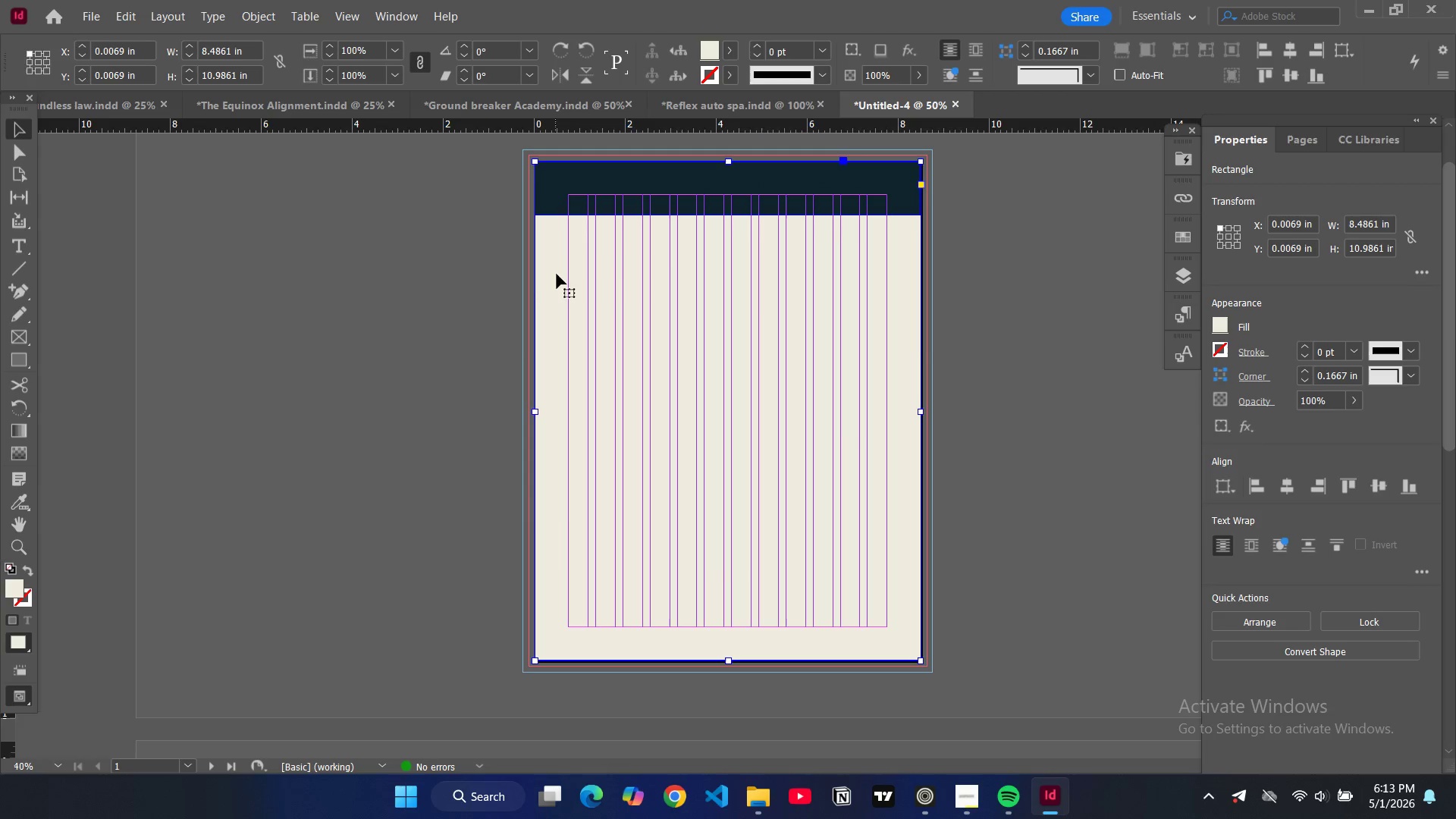 
left_click([557, 275])
 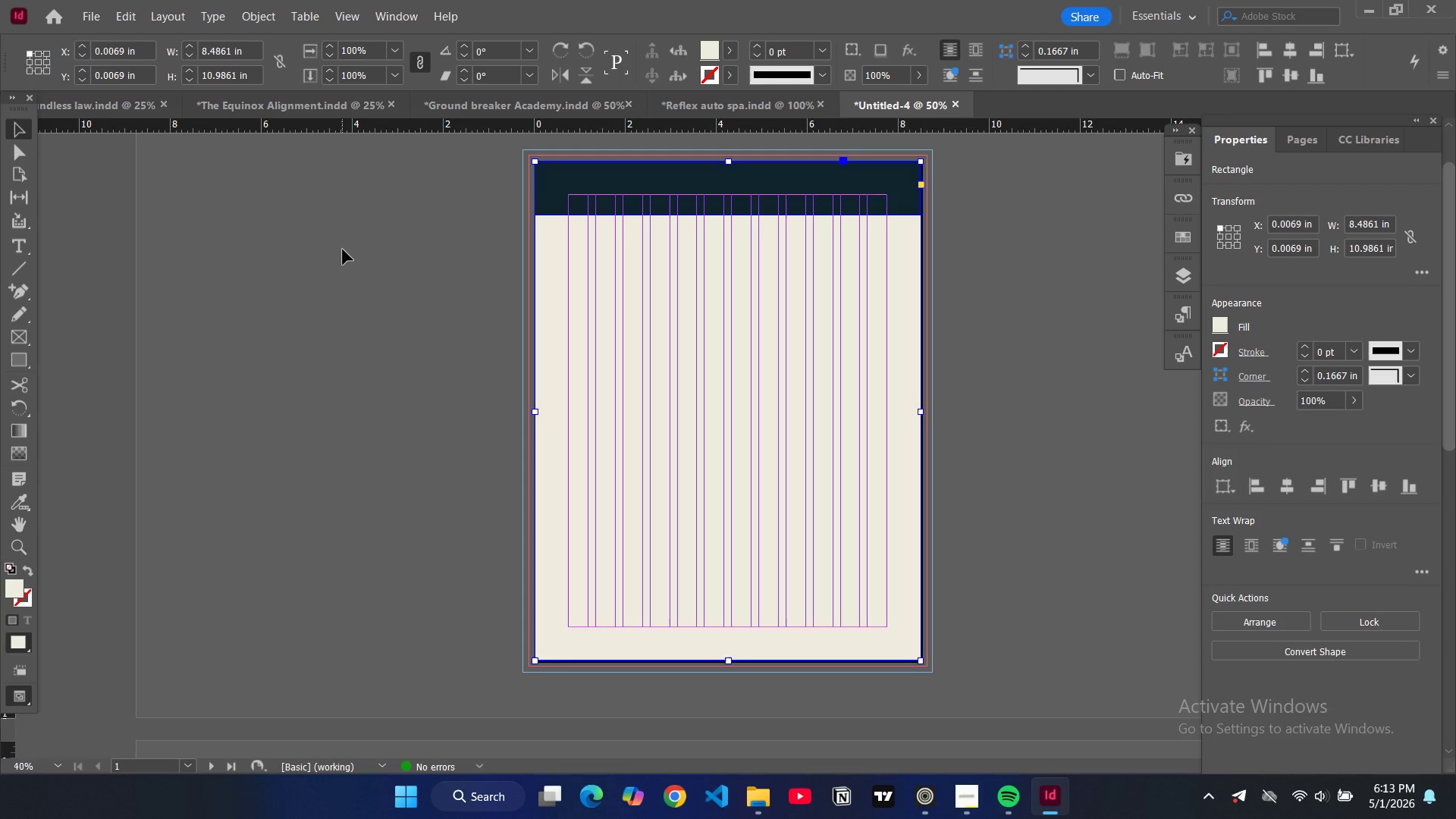 
wait(19.75)
 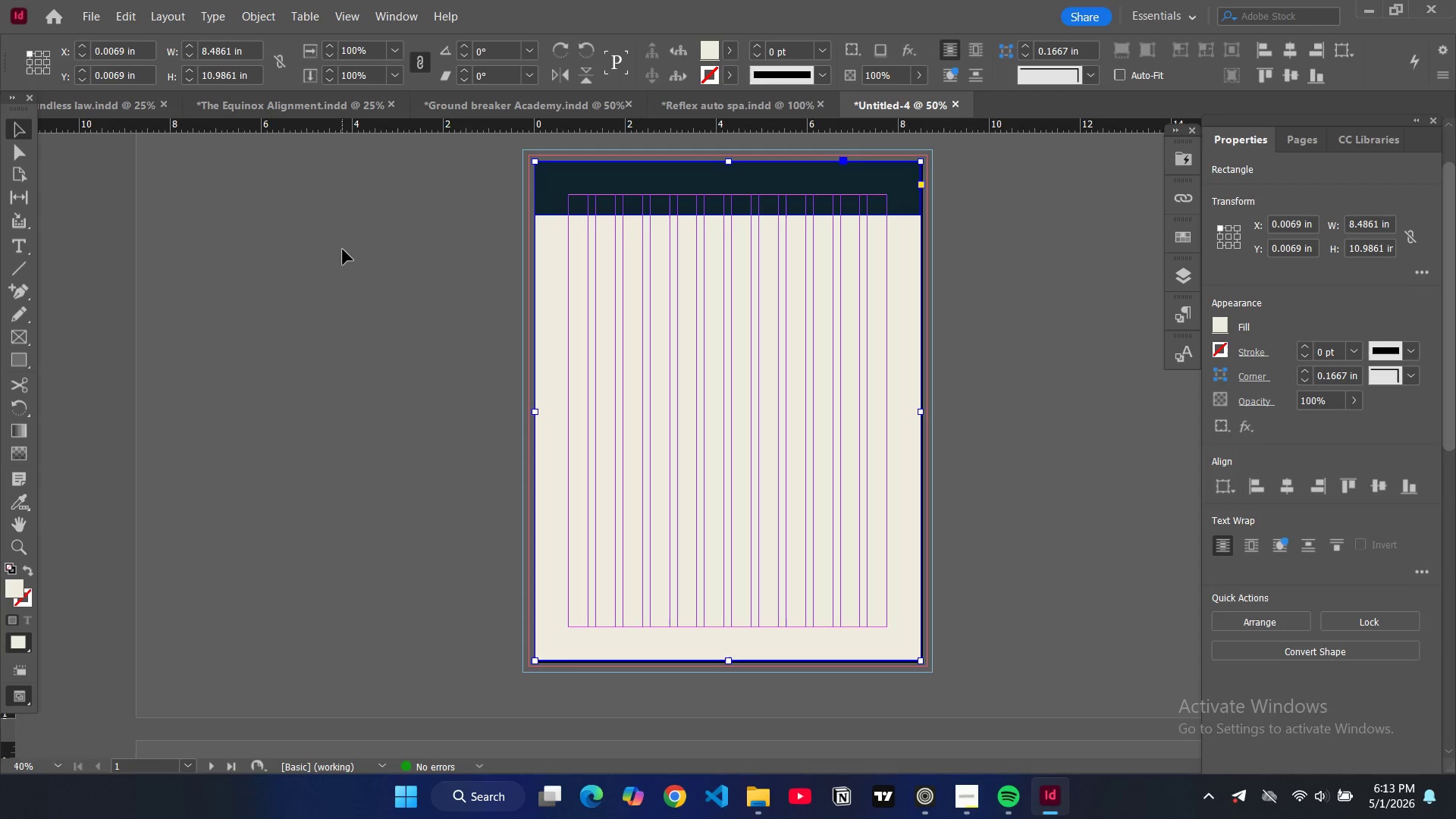 
left_click([24, 243])
 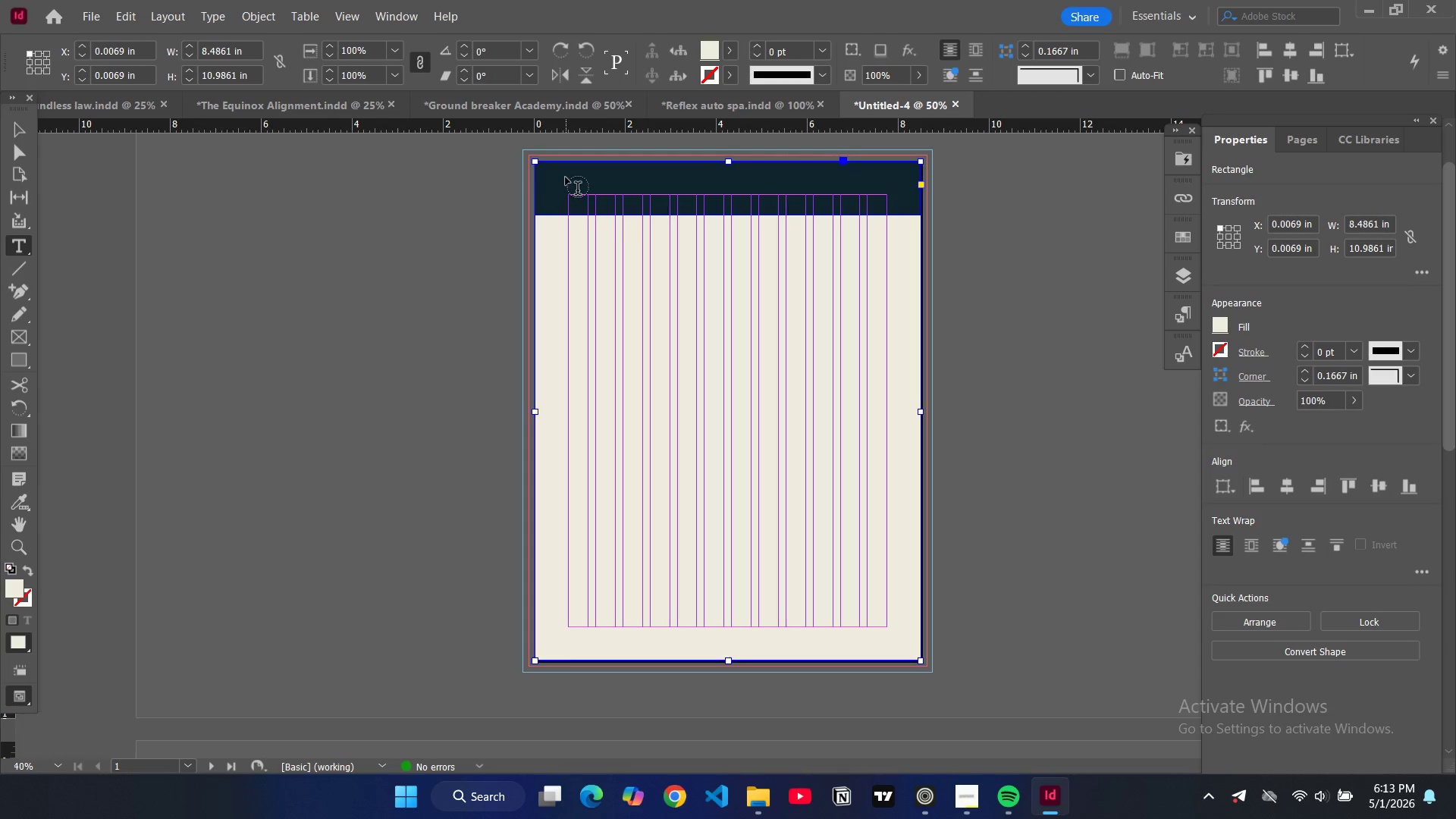 
left_click_drag(start_coordinate=[564, 177], to_coordinate=[726, 203])
 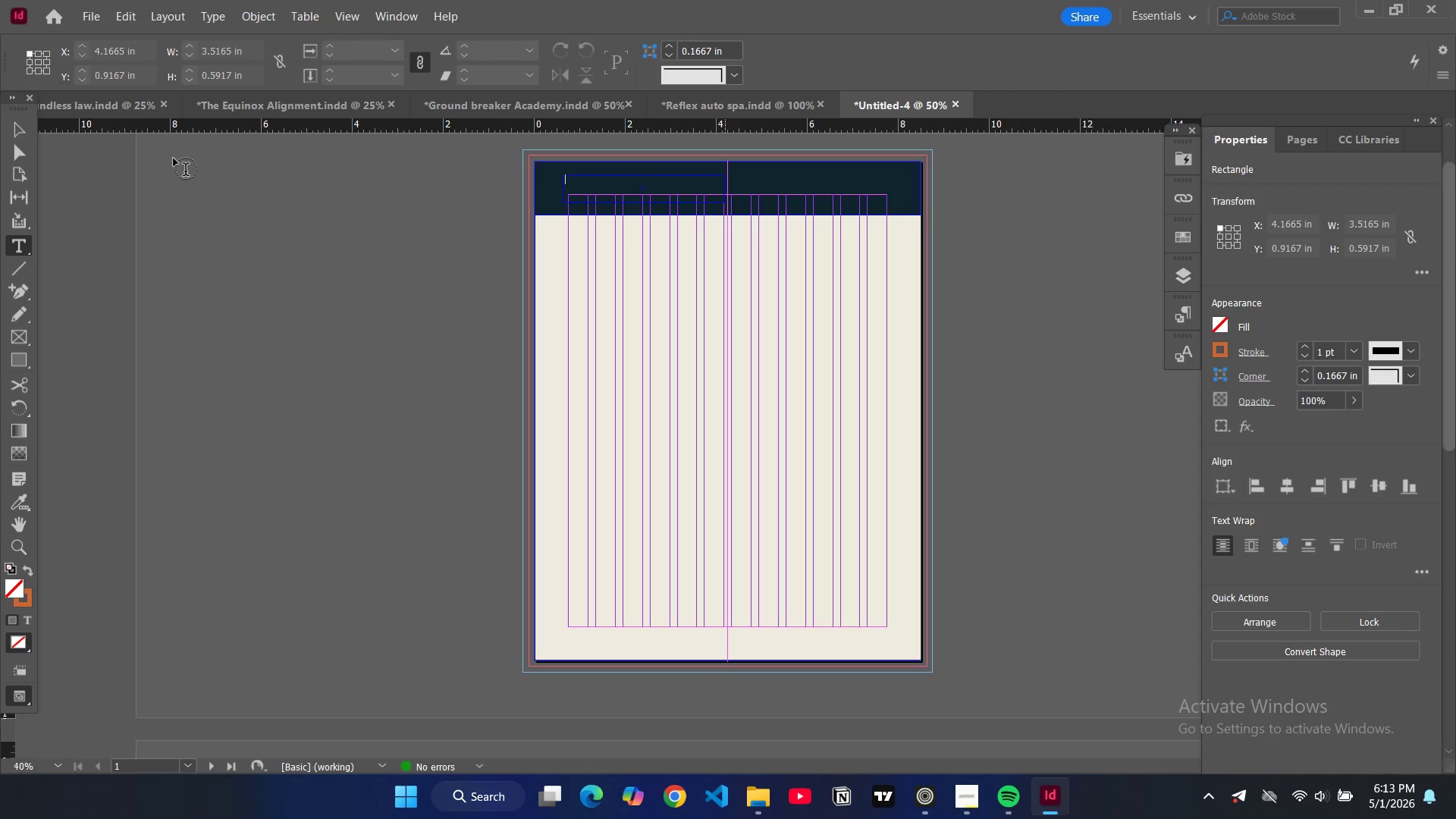 
type(eq)
key(Backspace)
key(Backspace)
type(EQUILIBRIUM)
 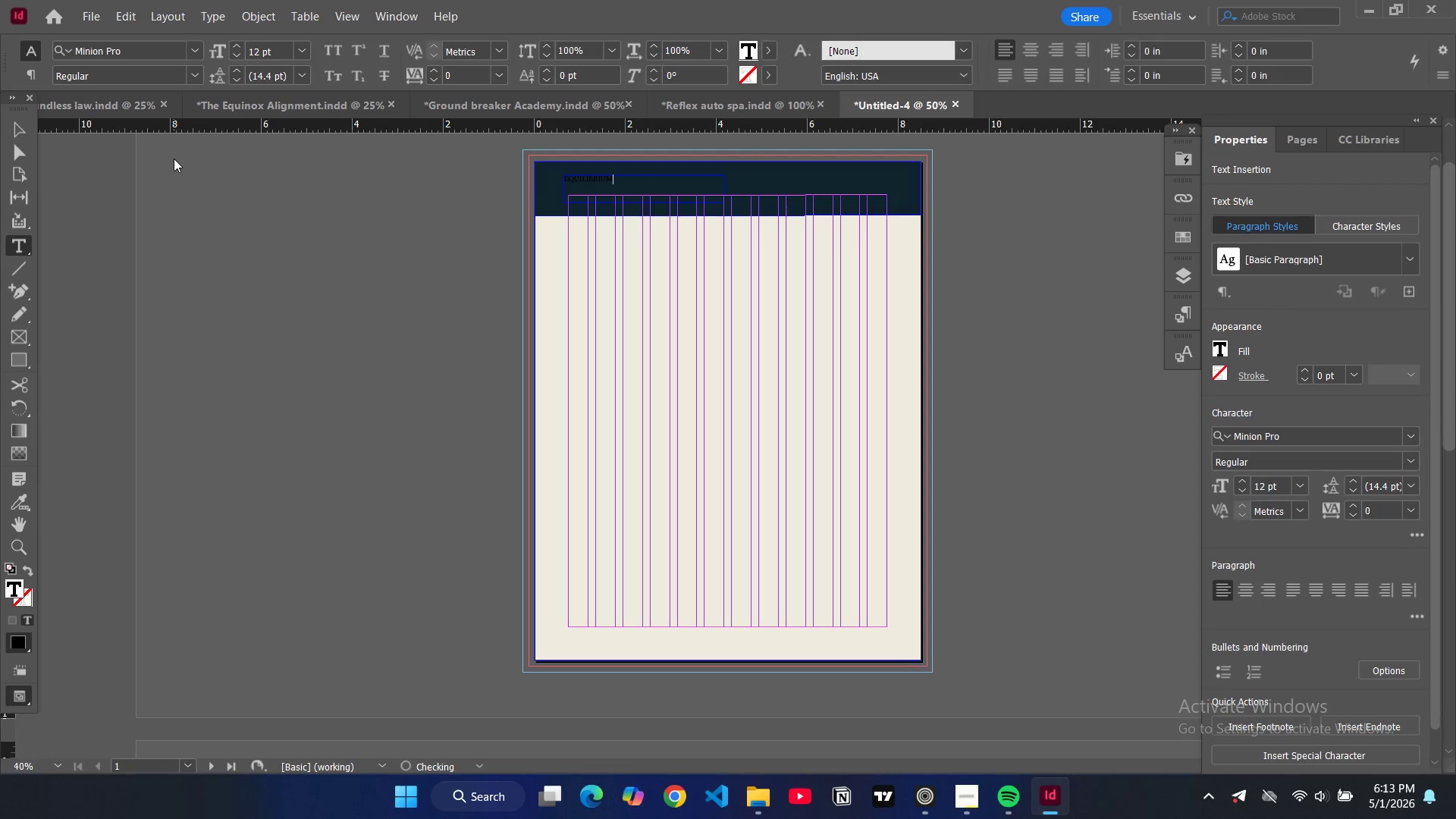 
key(Enter)
 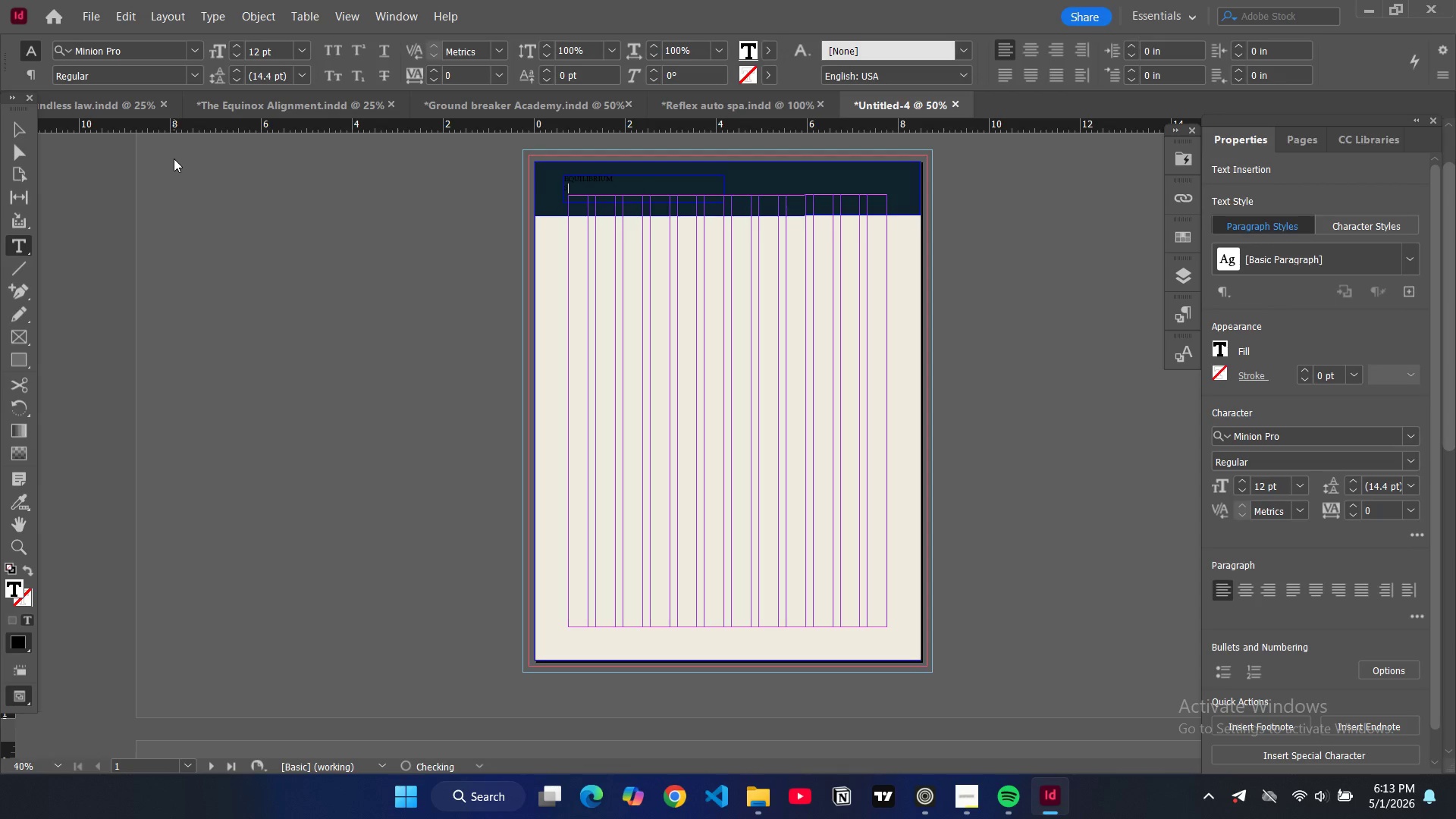 
type(STRATEGY GROUP)
 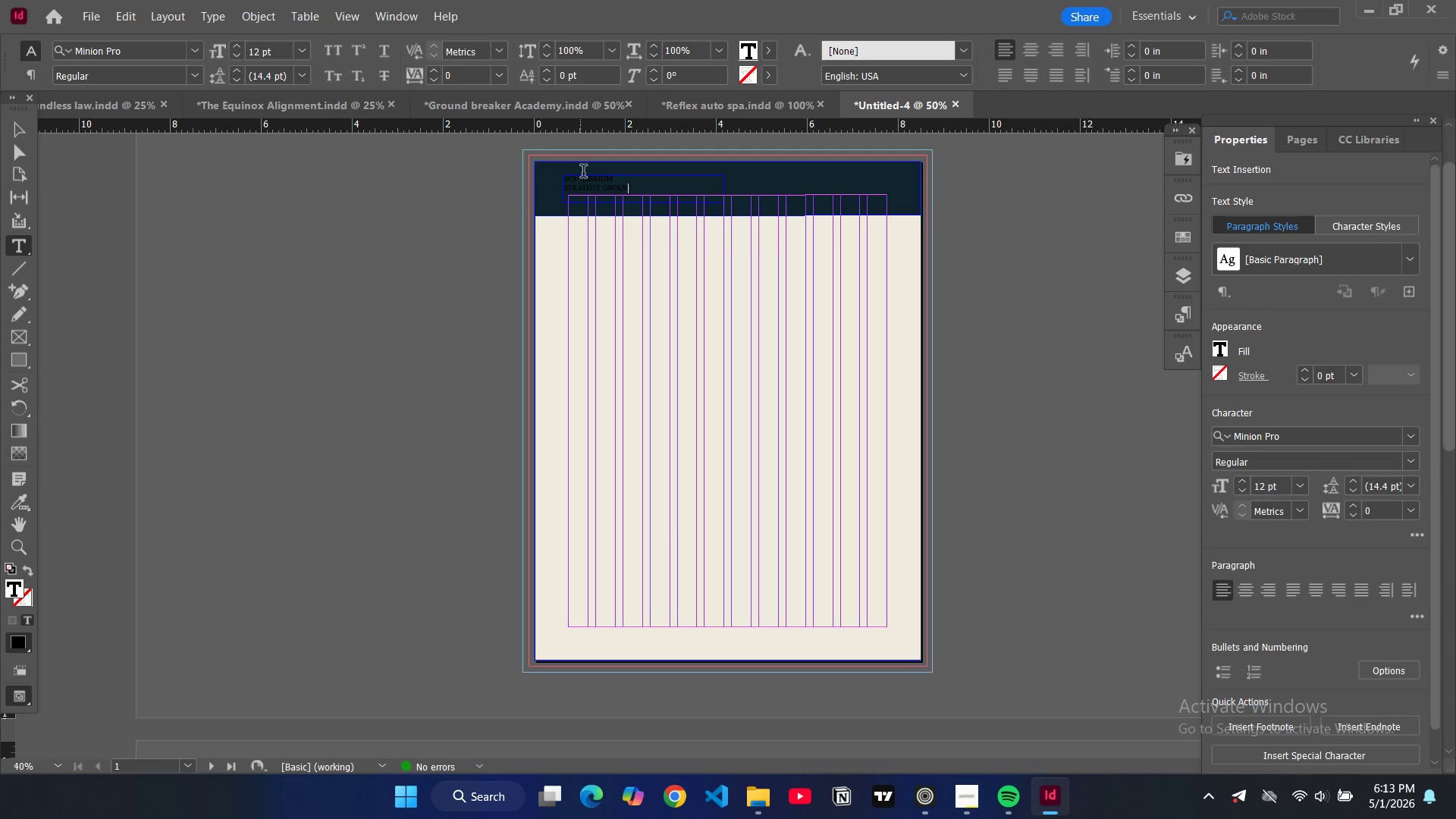 
left_click_drag(start_coordinate=[619, 180], to_coordinate=[563, 177])
 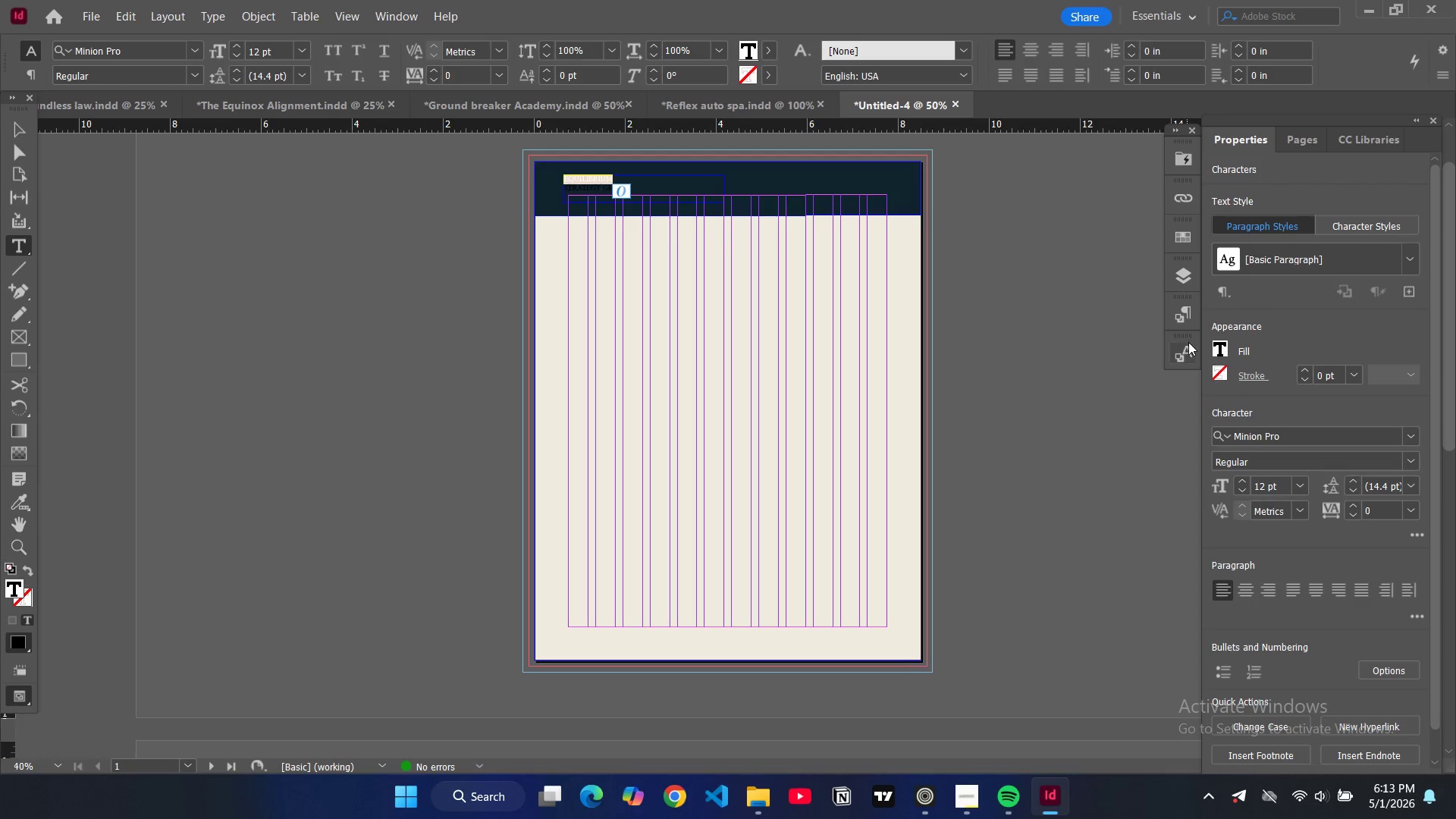 
left_click([1184, 321])
 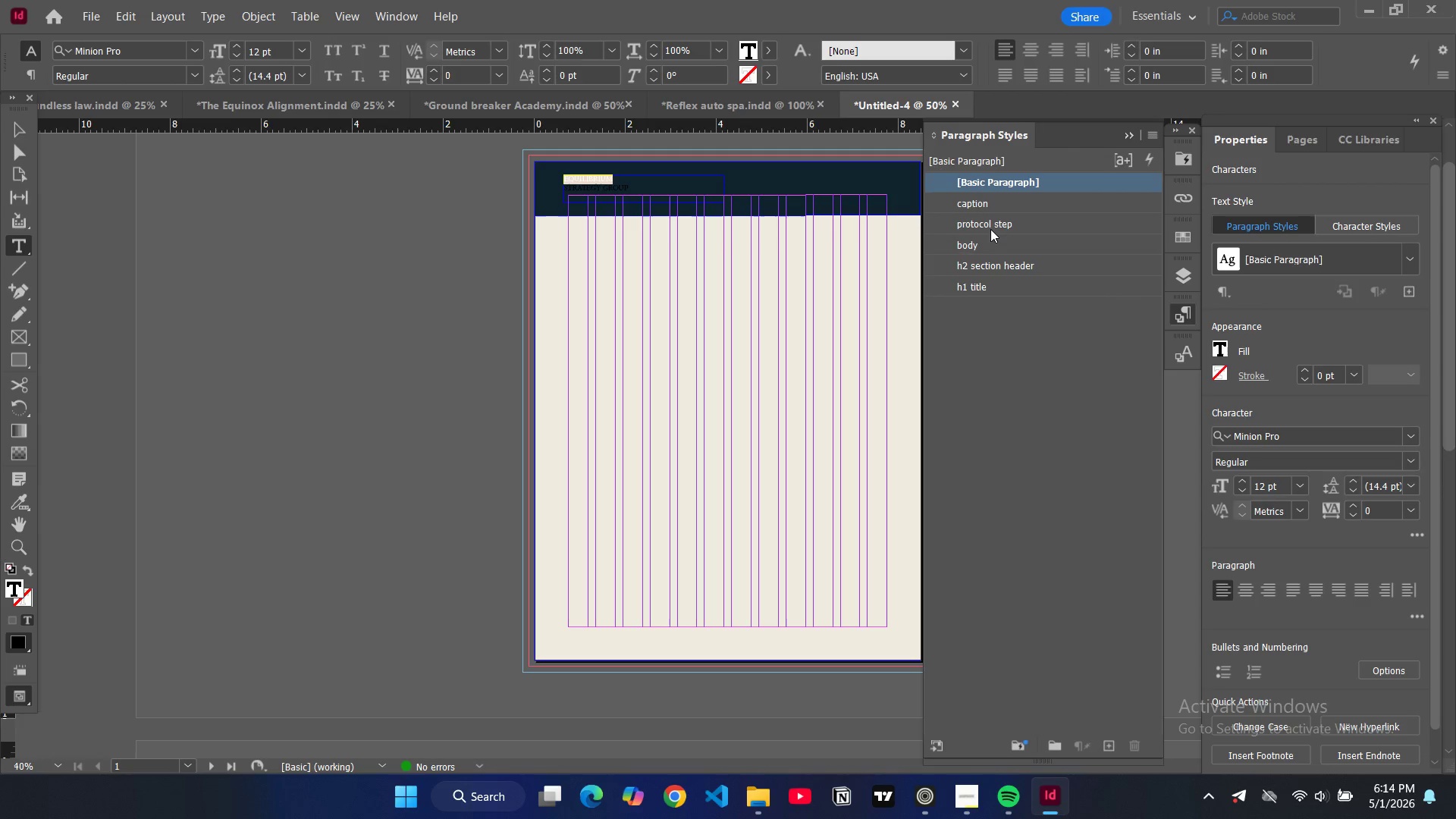 
left_click([981, 284])
 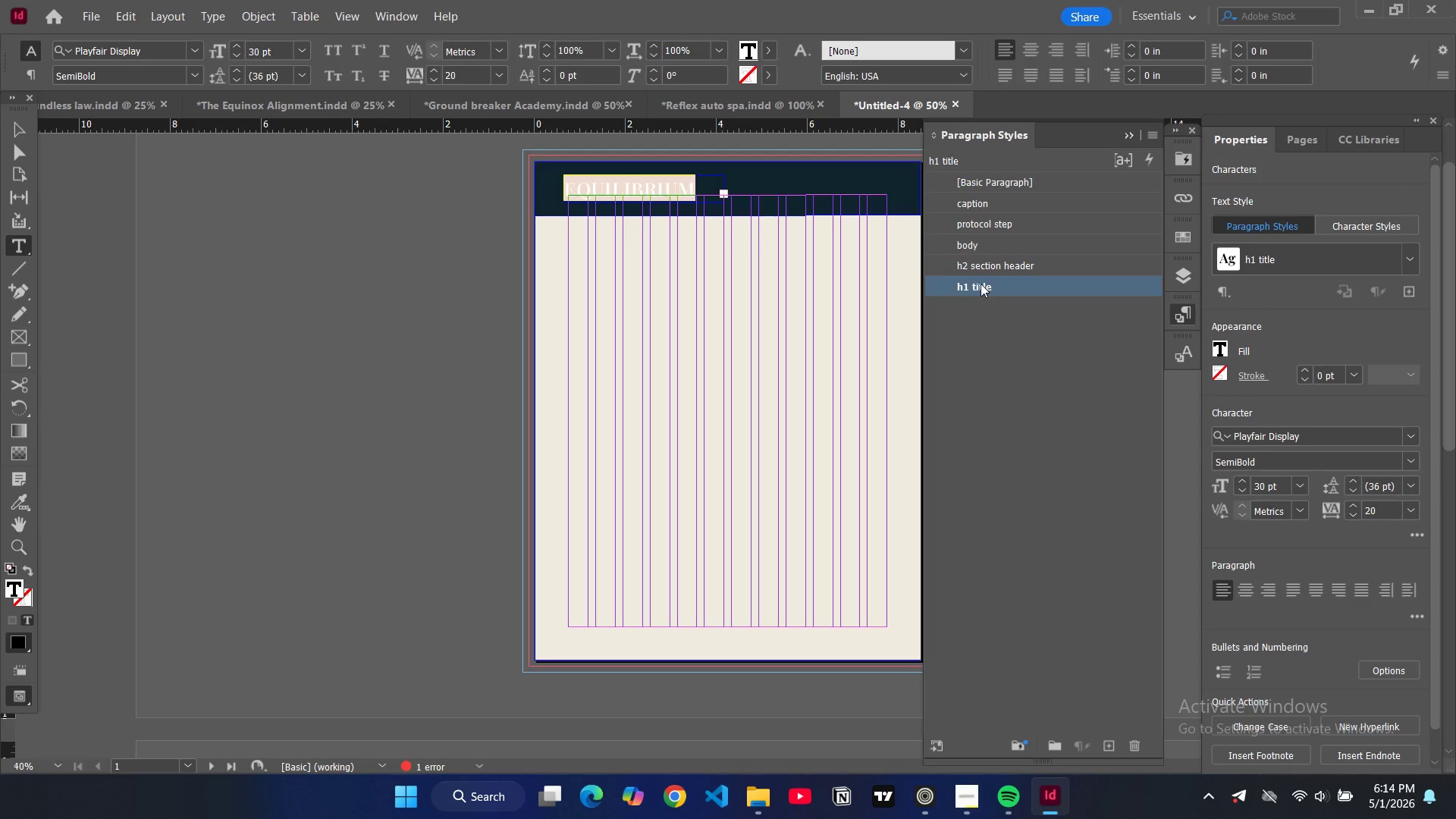 
left_click([981, 266])
 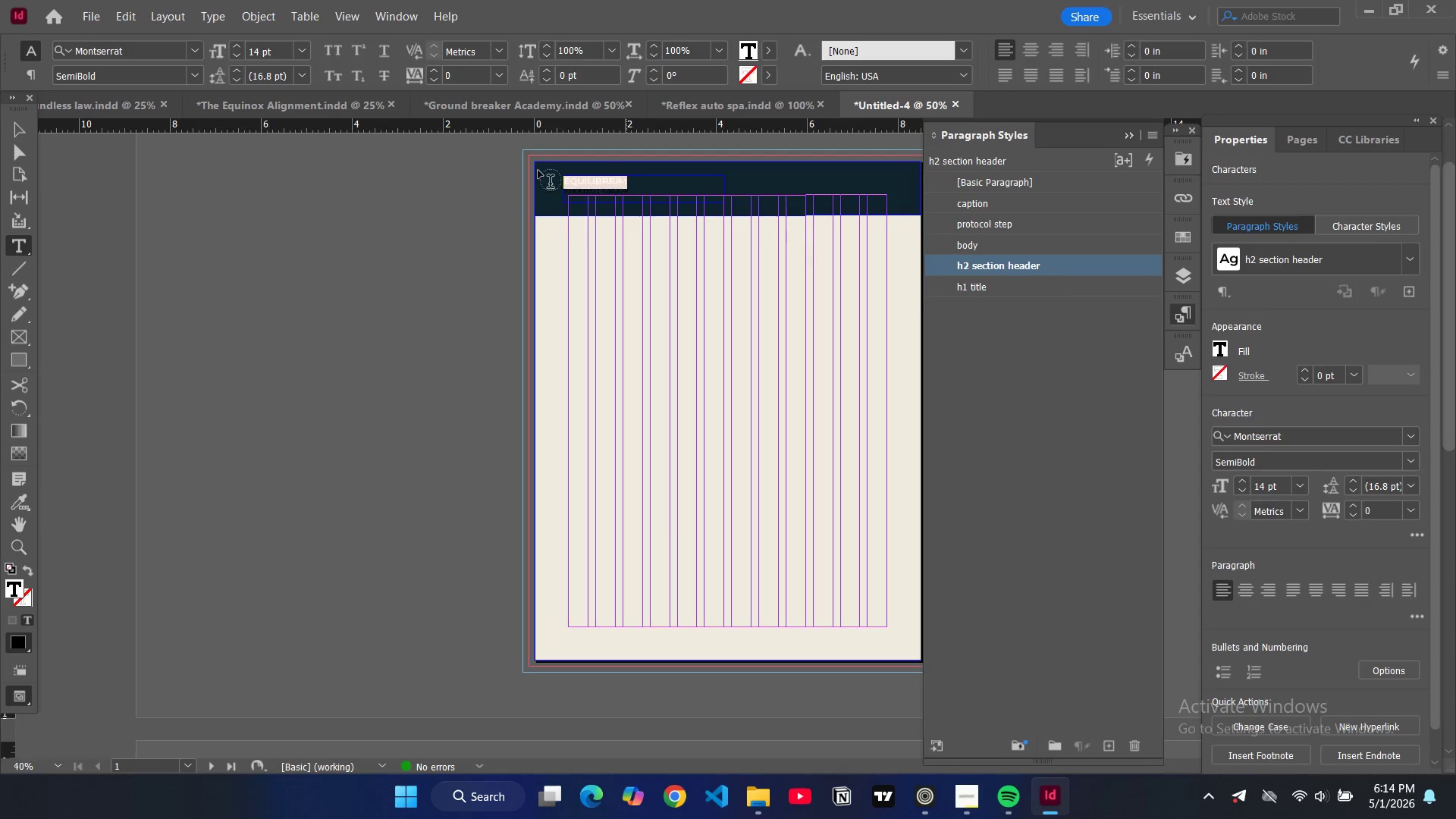 
left_click_drag(start_coordinate=[641, 199], to_coordinate=[566, 195])
 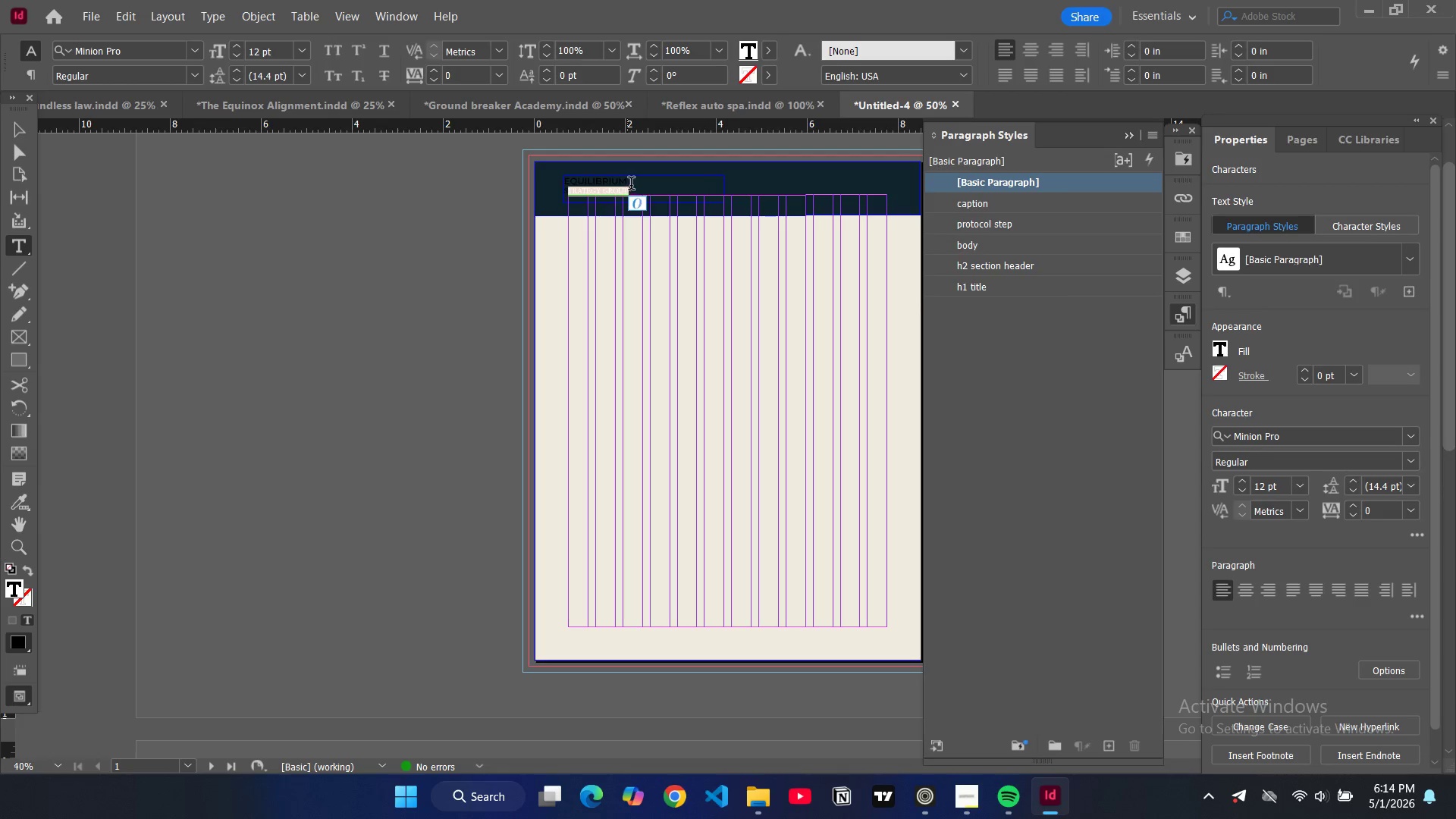 
left_click_drag(start_coordinate=[631, 185], to_coordinate=[563, 181])
 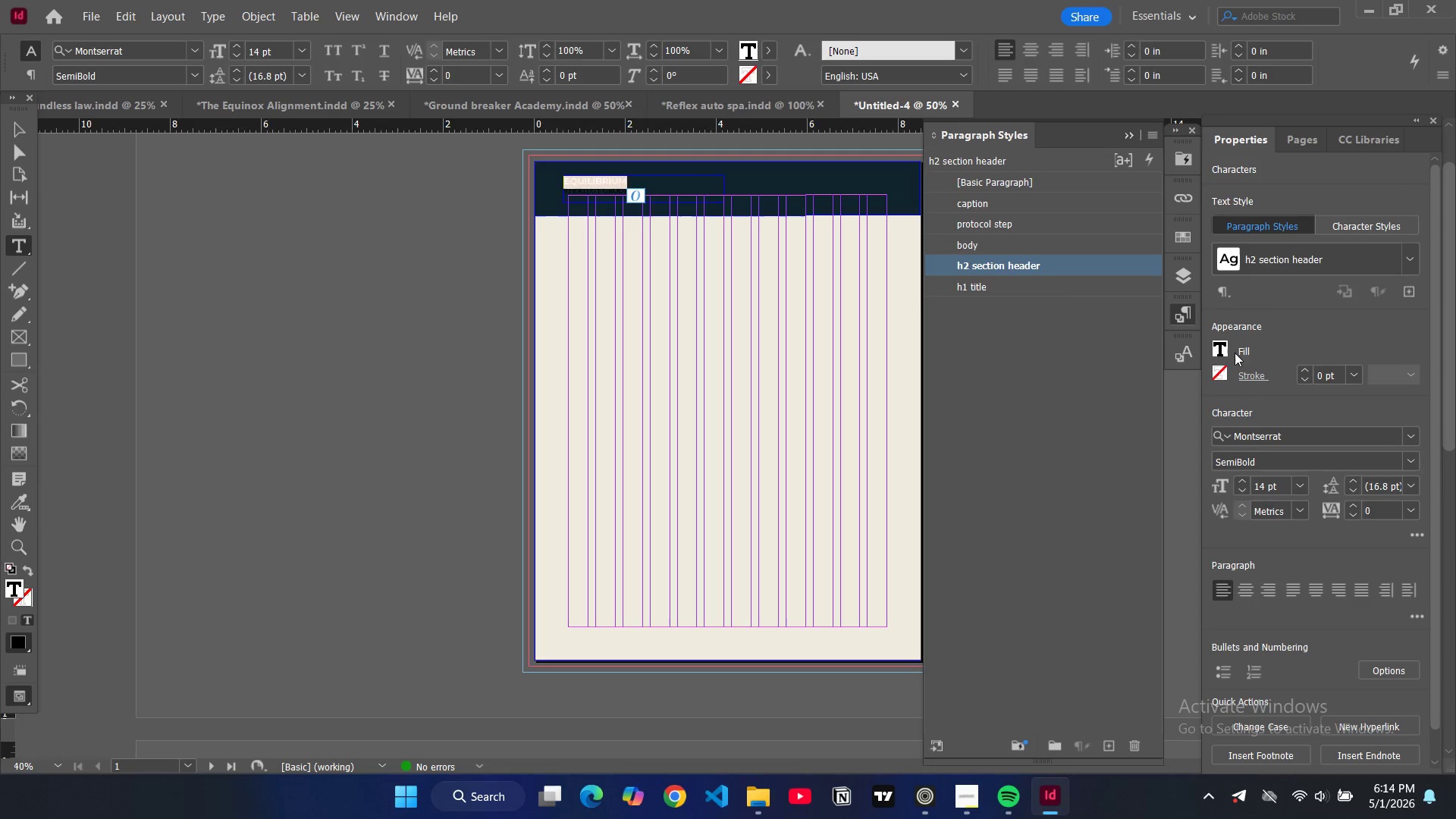 
double_click([1221, 347])
 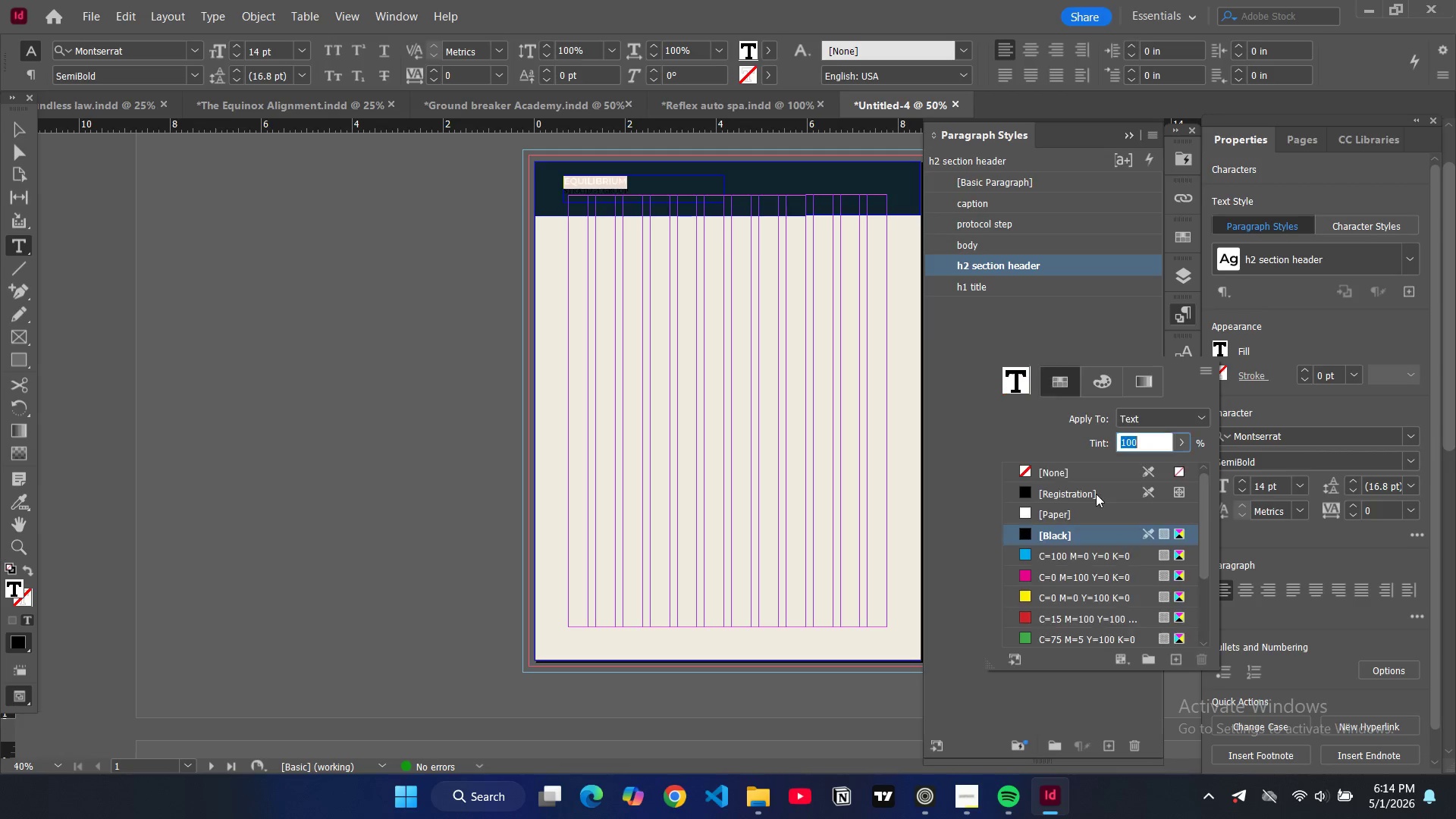 
scroll: coordinate [1076, 535], scroll_direction: down, amount: 7.0
 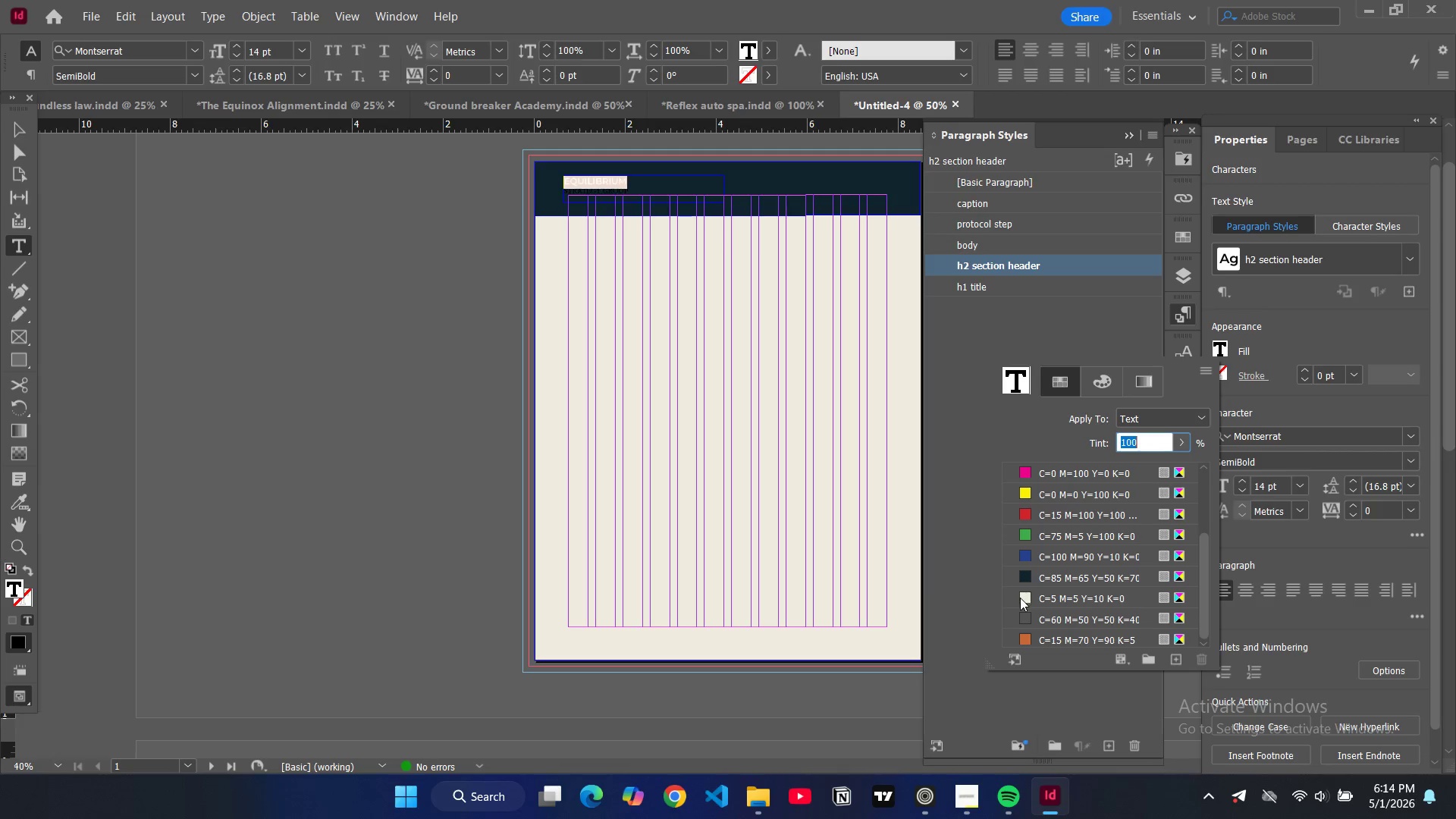 
left_click([1021, 599])
 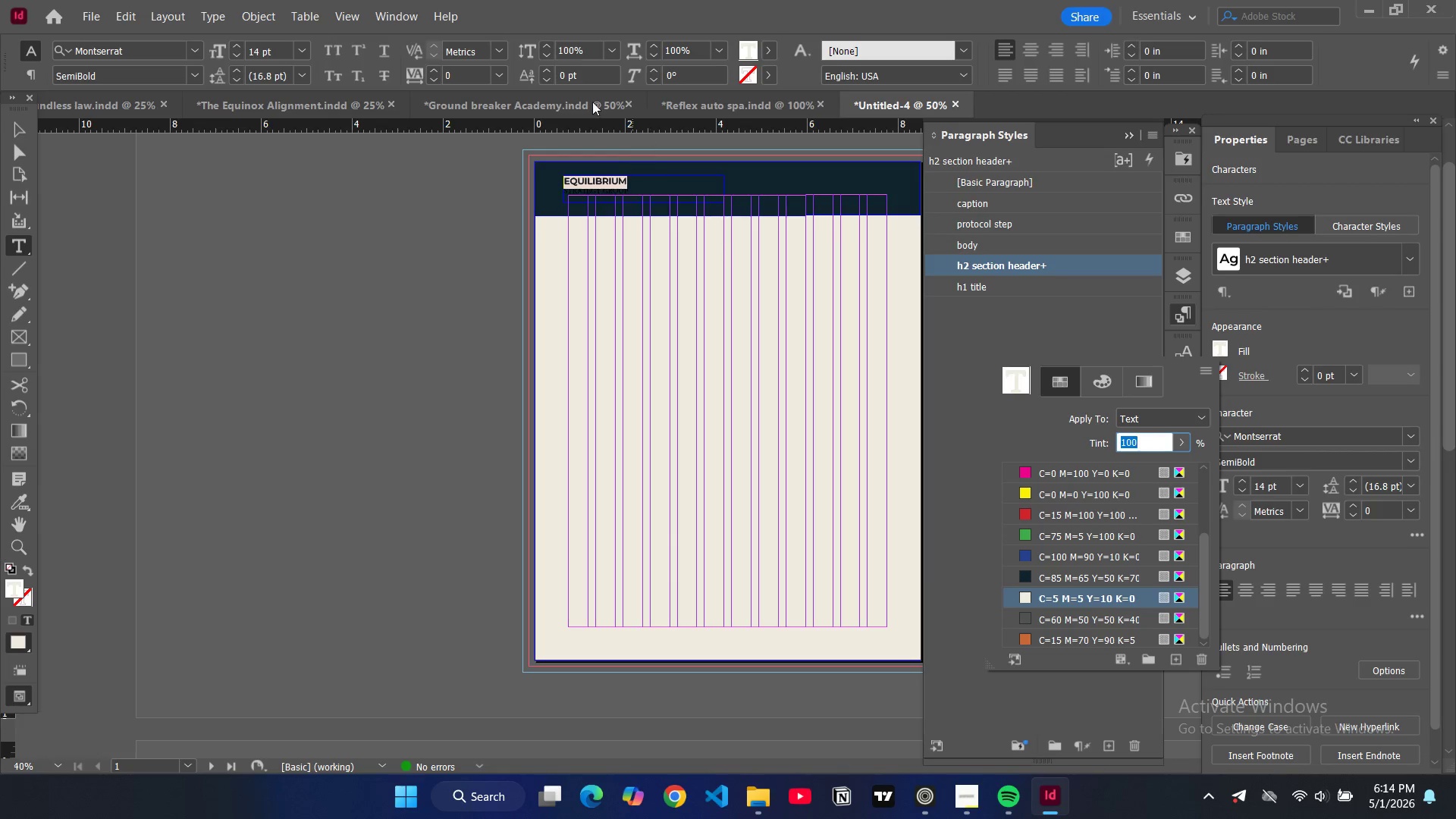 
left_click_drag(start_coordinate=[632, 194], to_coordinate=[547, 187])
 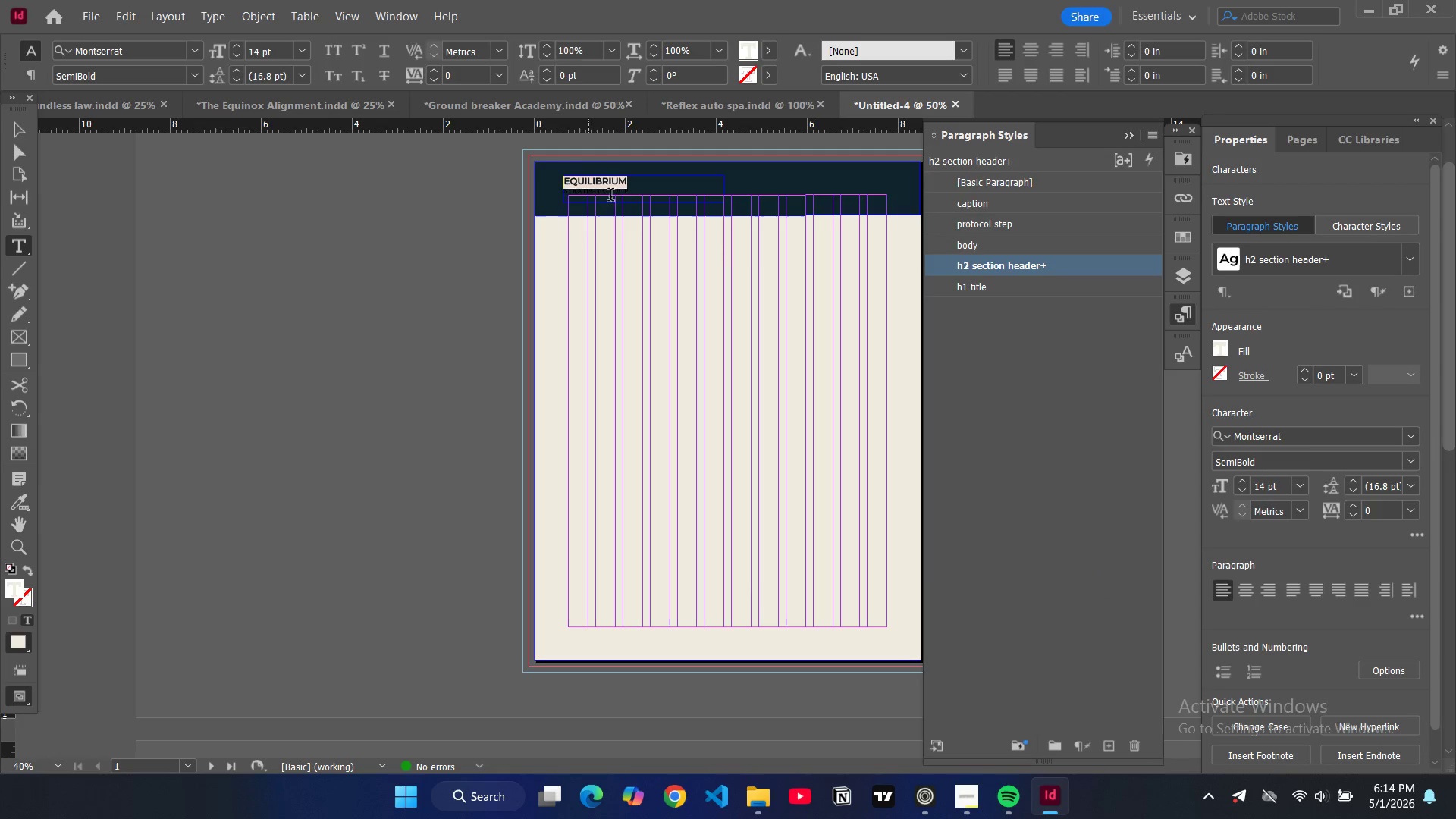 
left_click([617, 196])
 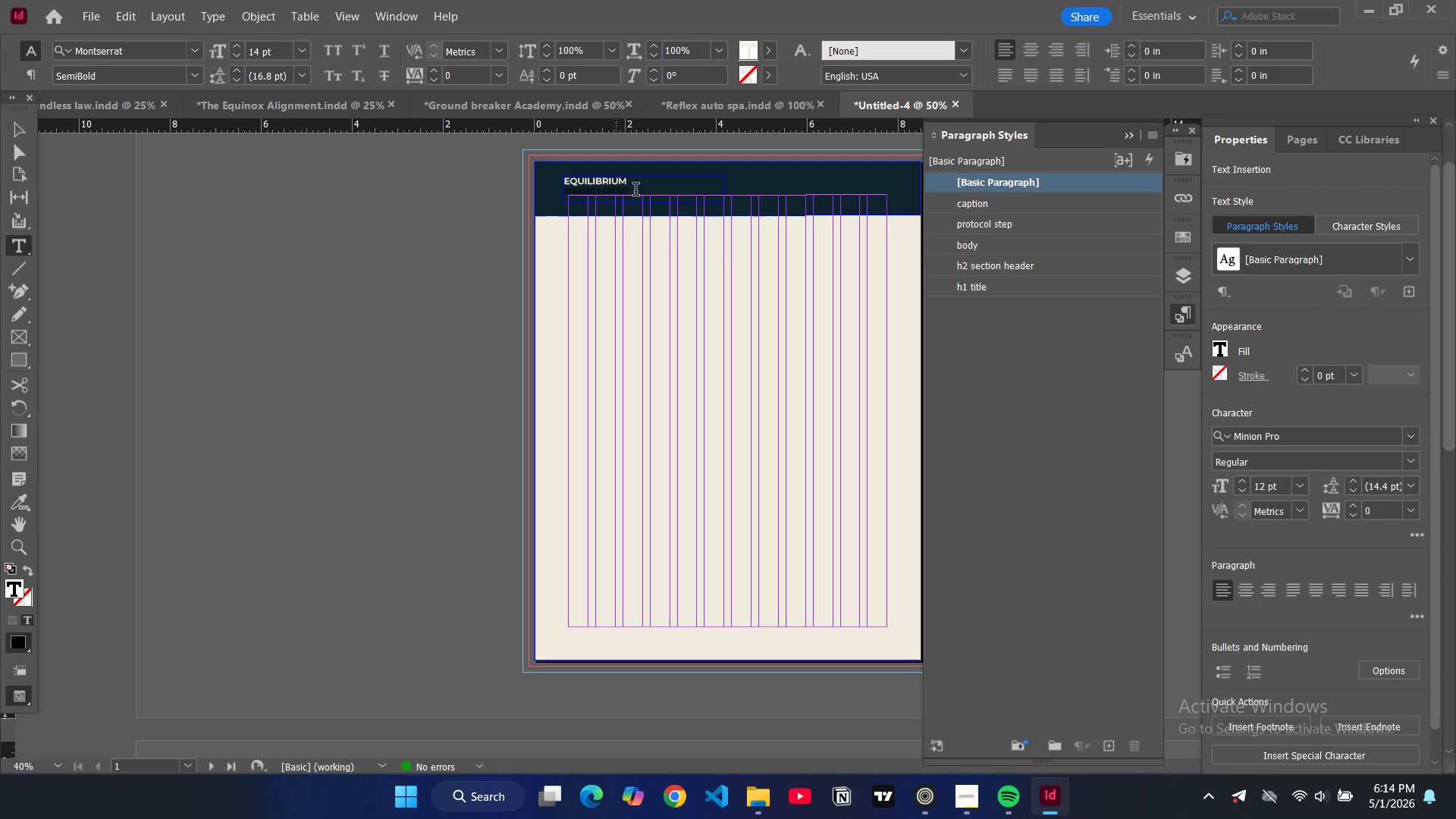 
left_click_drag(start_coordinate=[635, 191], to_coordinate=[555, 191])
 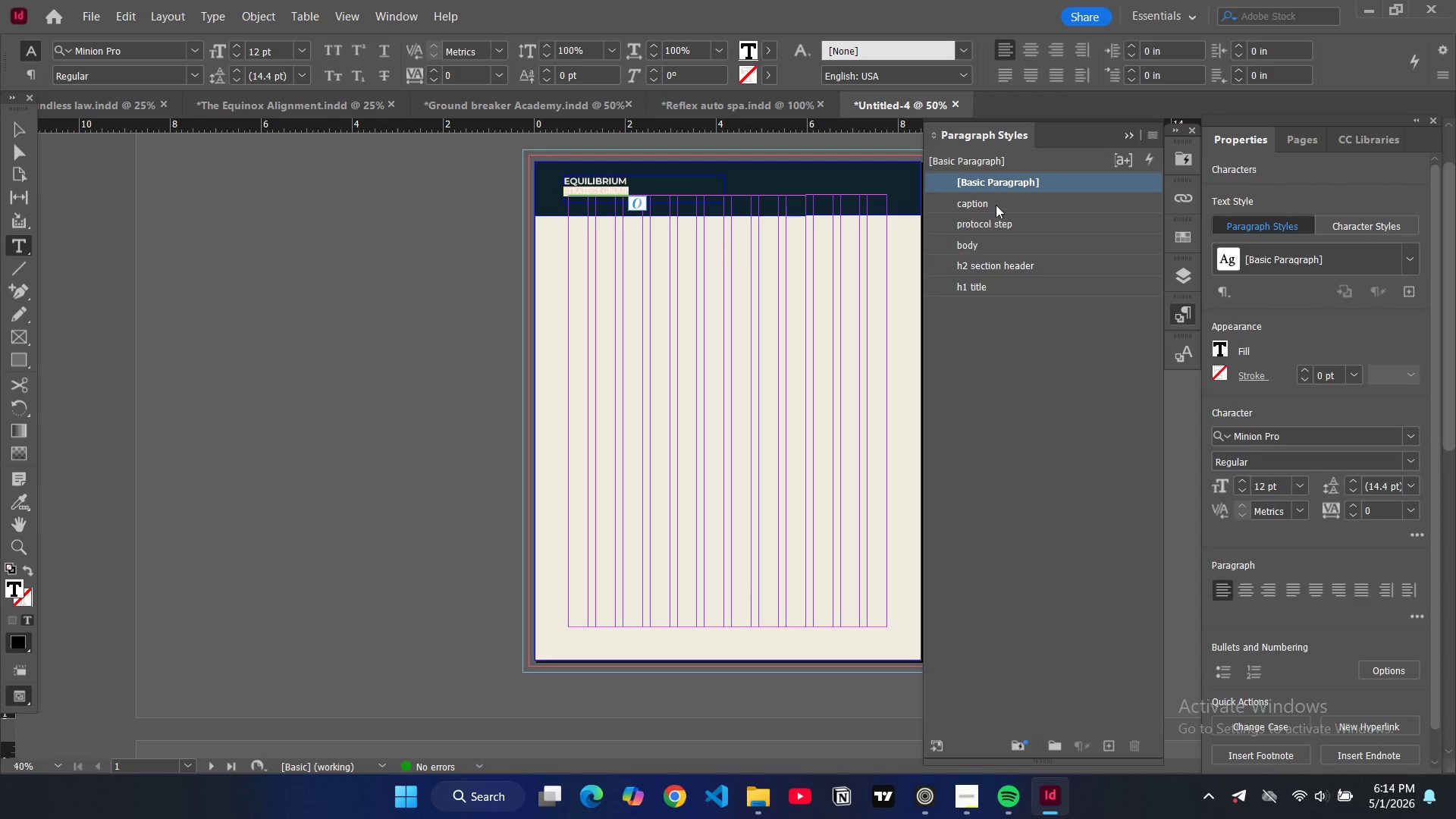 
left_click([996, 205])
 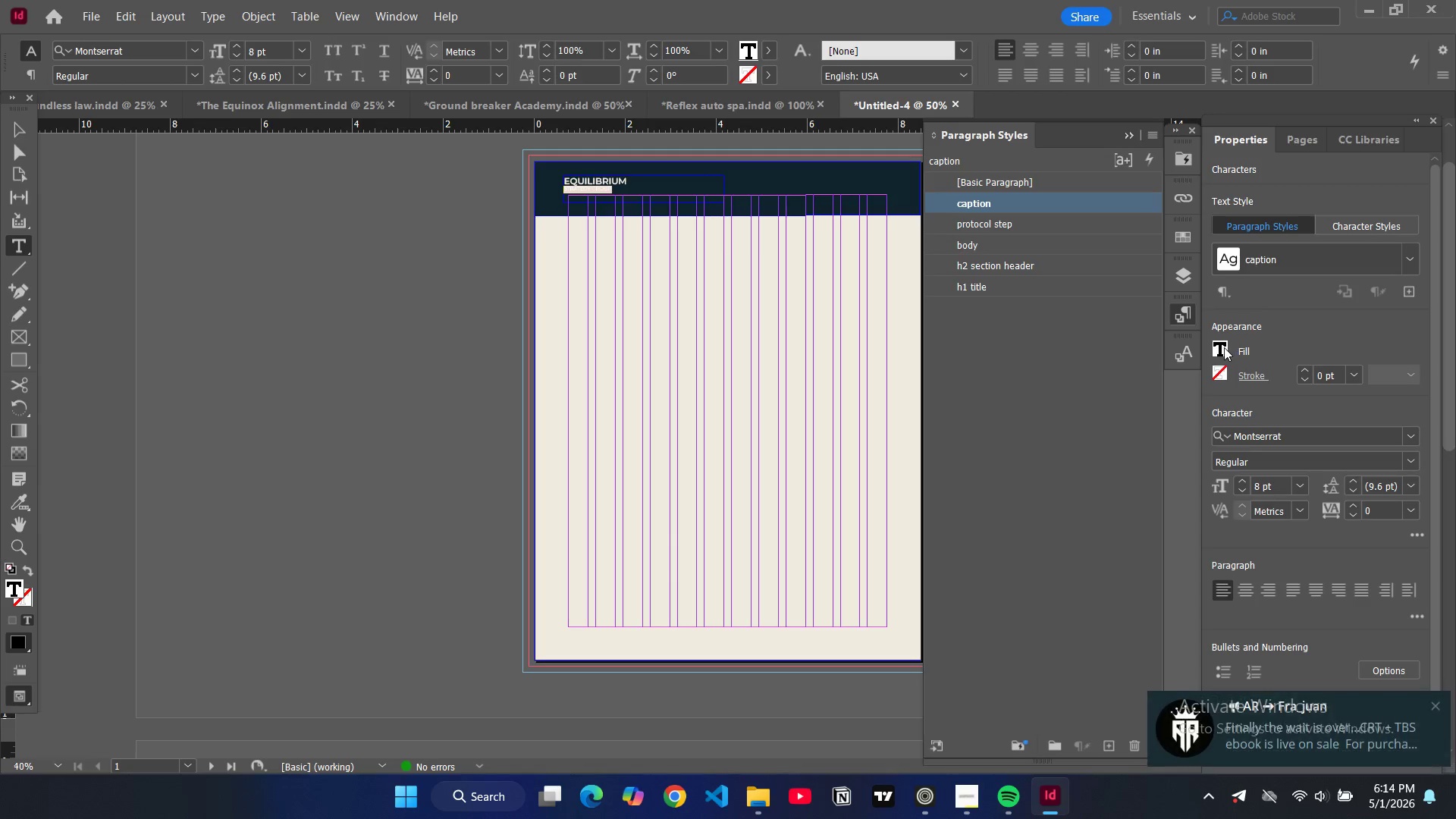 
left_click([1223, 347])
 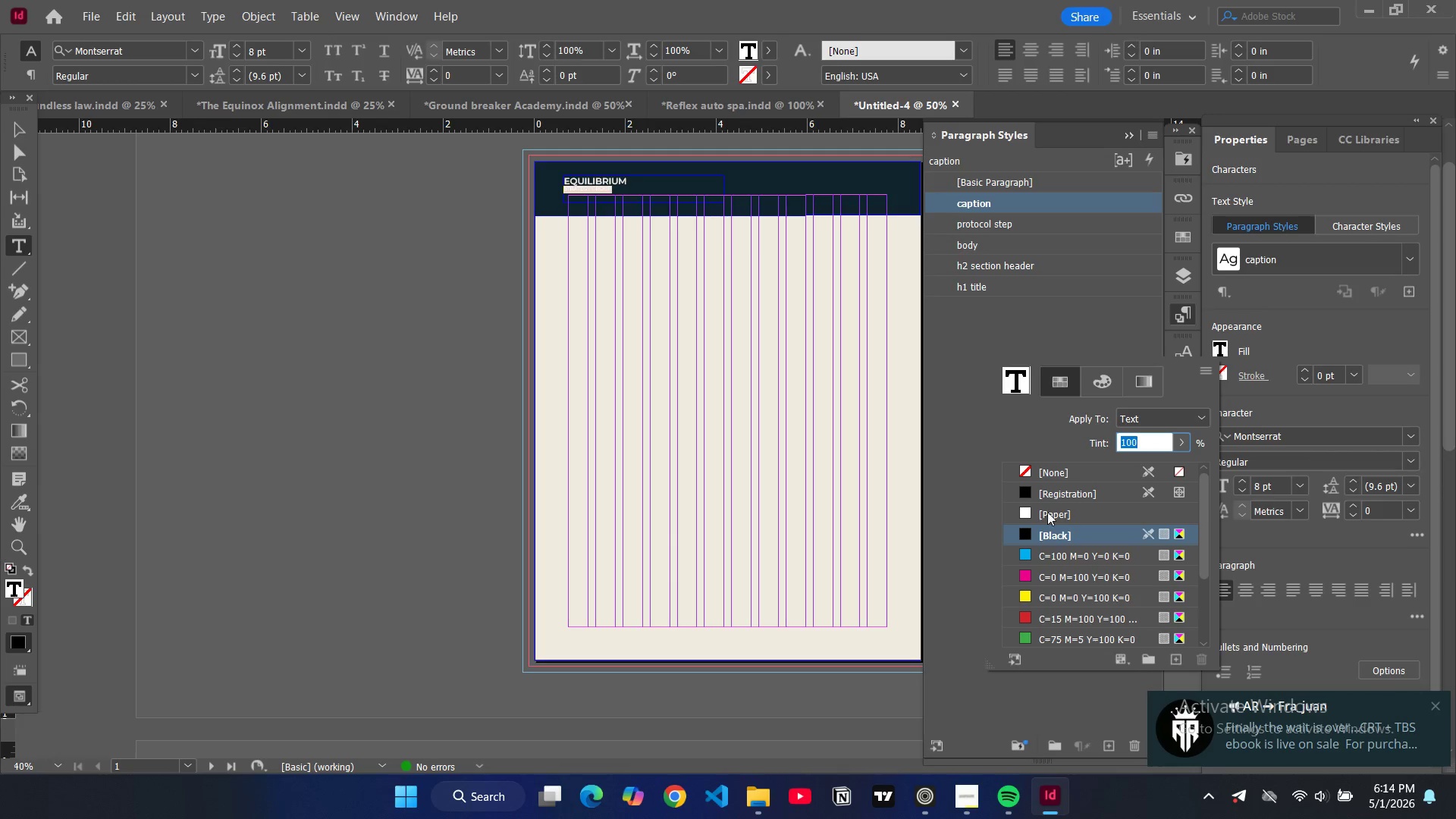 
scroll: coordinate [1052, 613], scroll_direction: down, amount: 8.0
 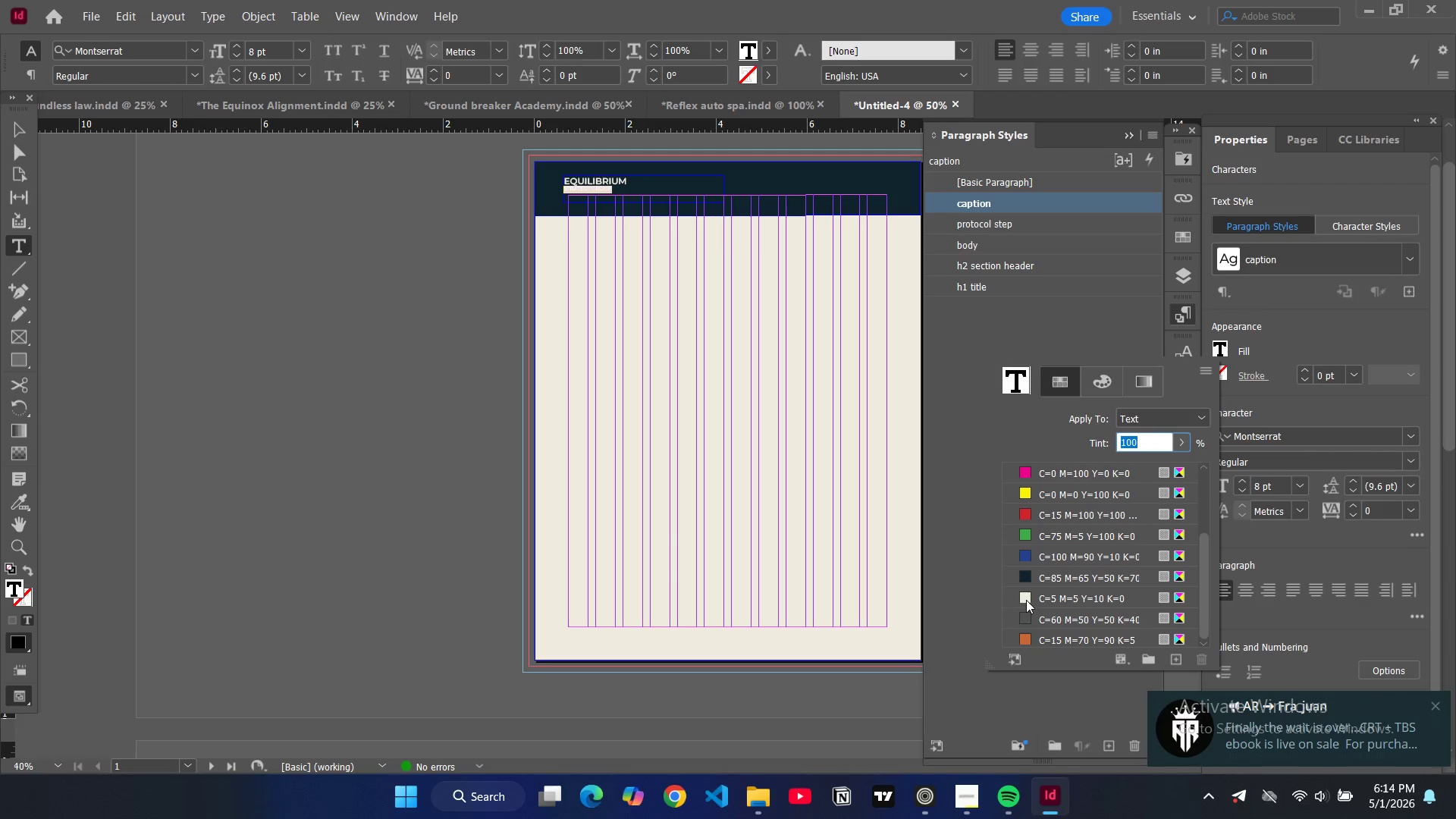 
left_click([1027, 600])
 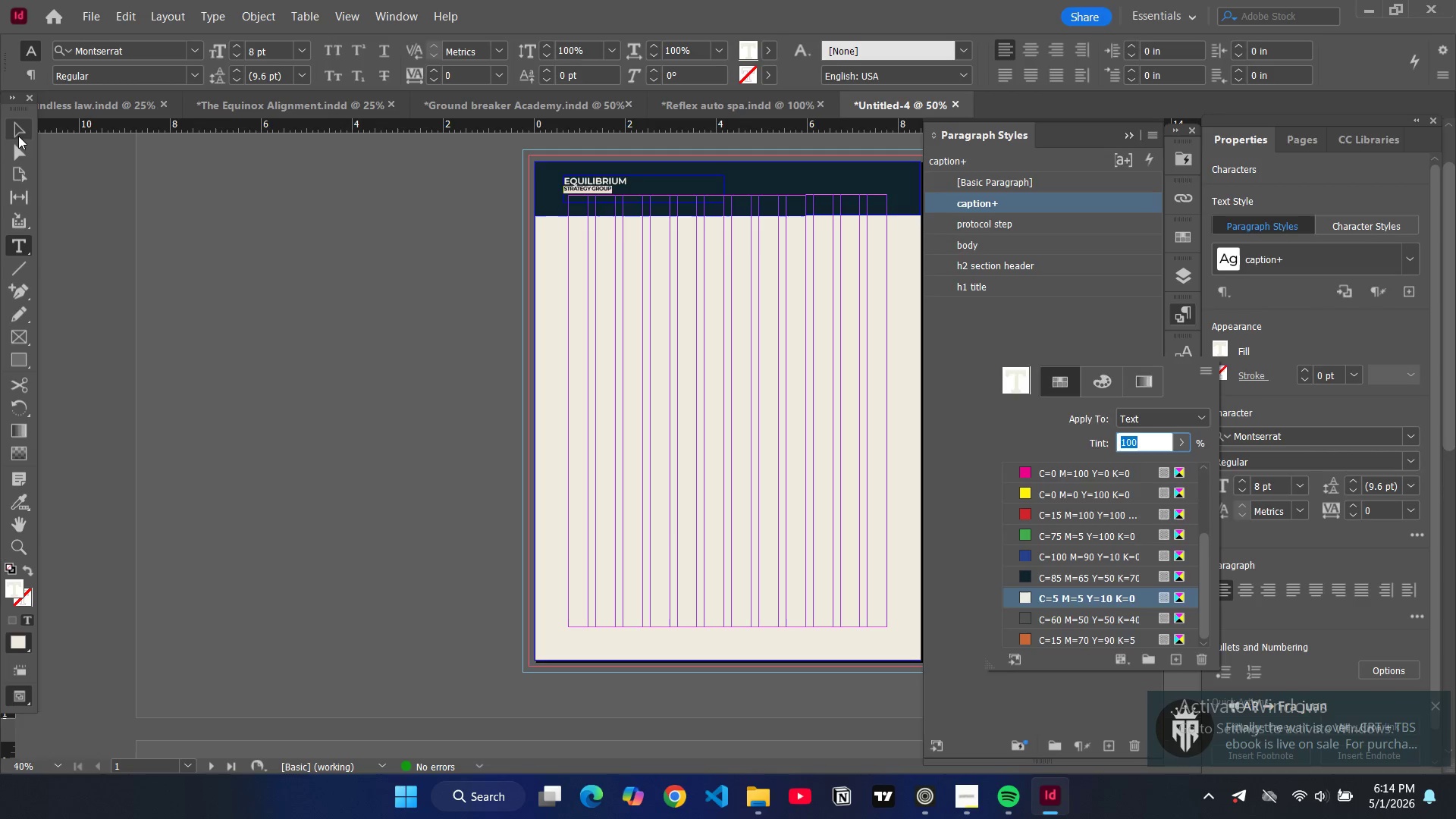 
double_click([343, 293])
 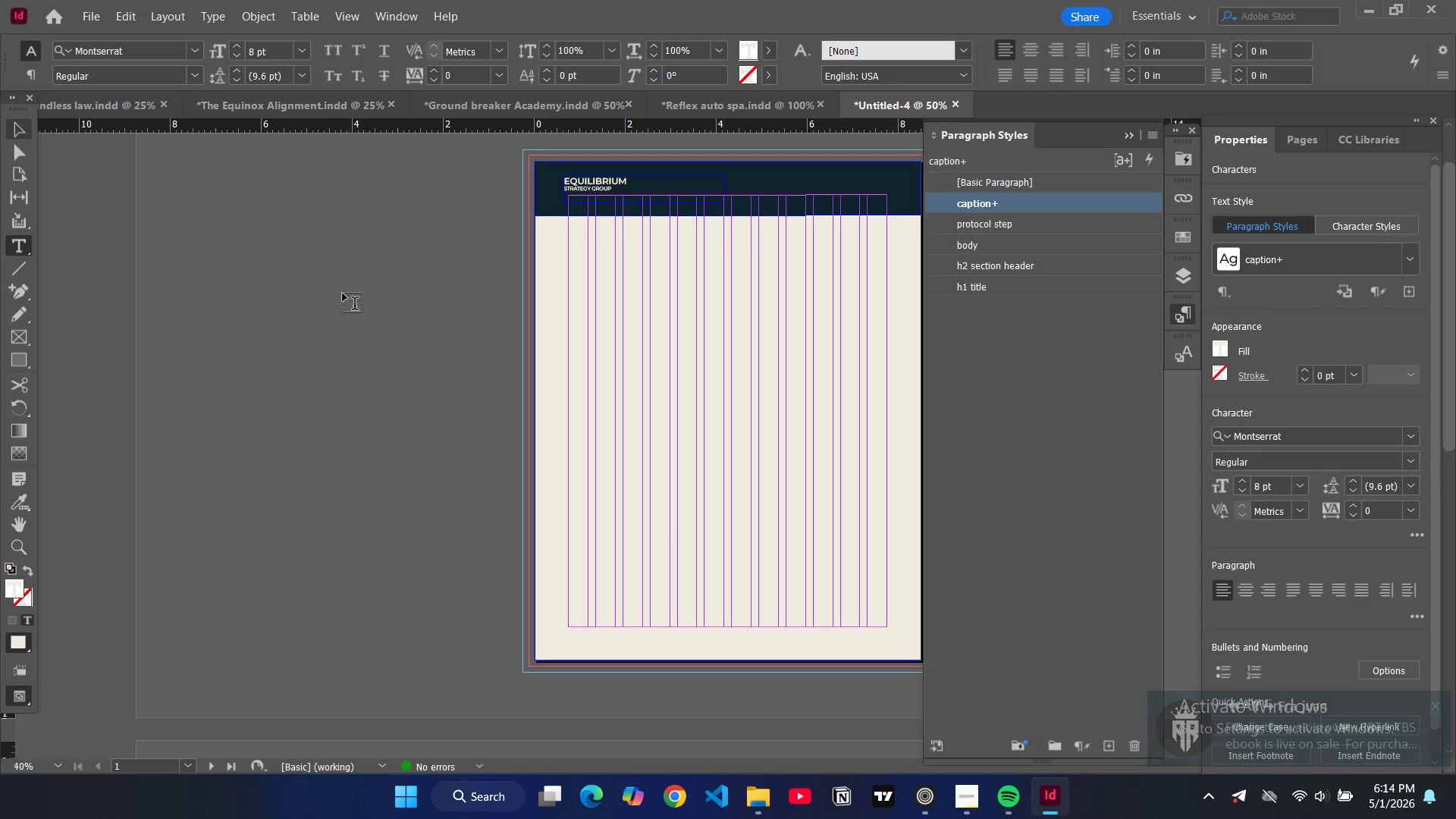 
key(W)
 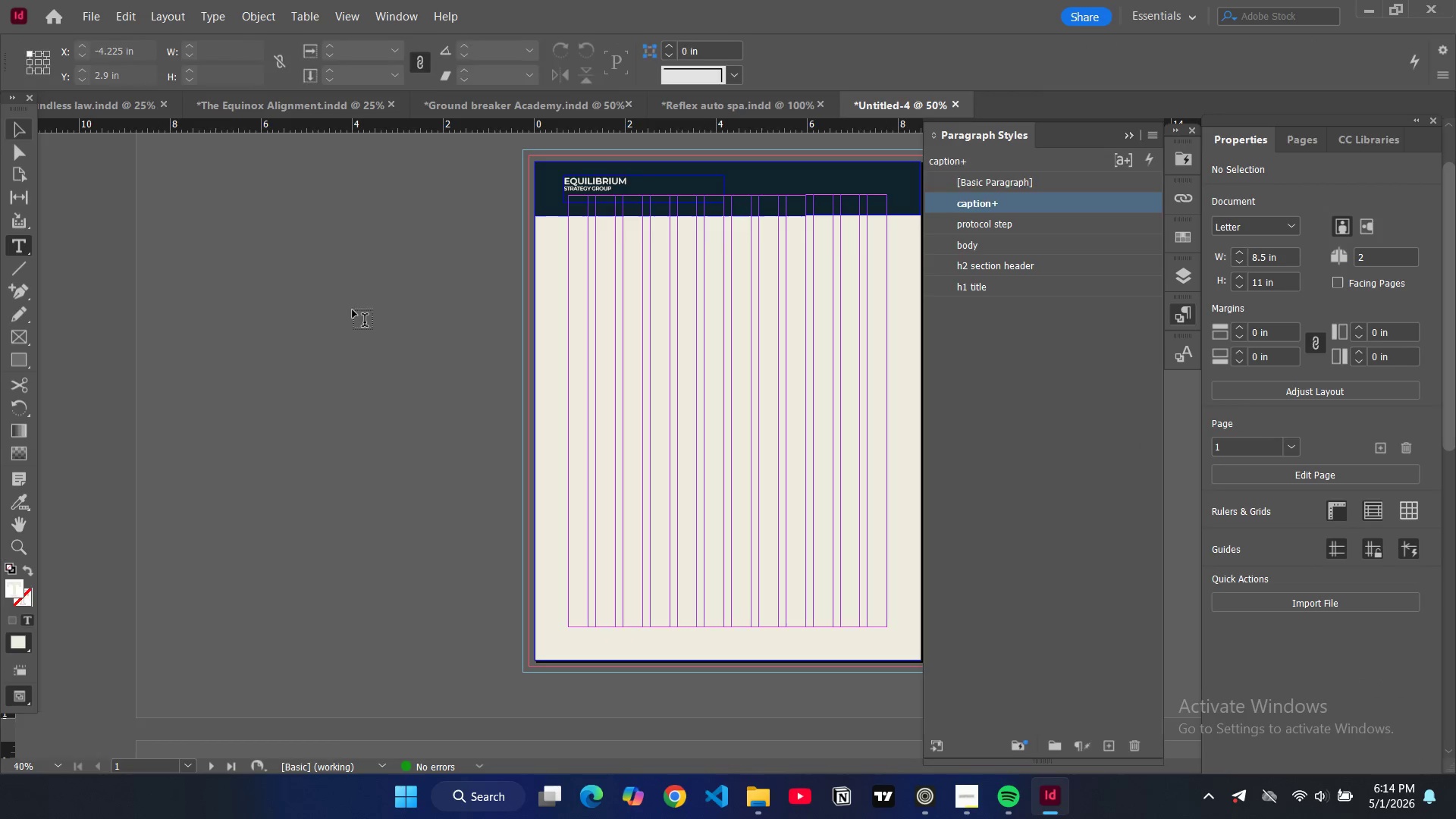 
left_click([353, 311])
 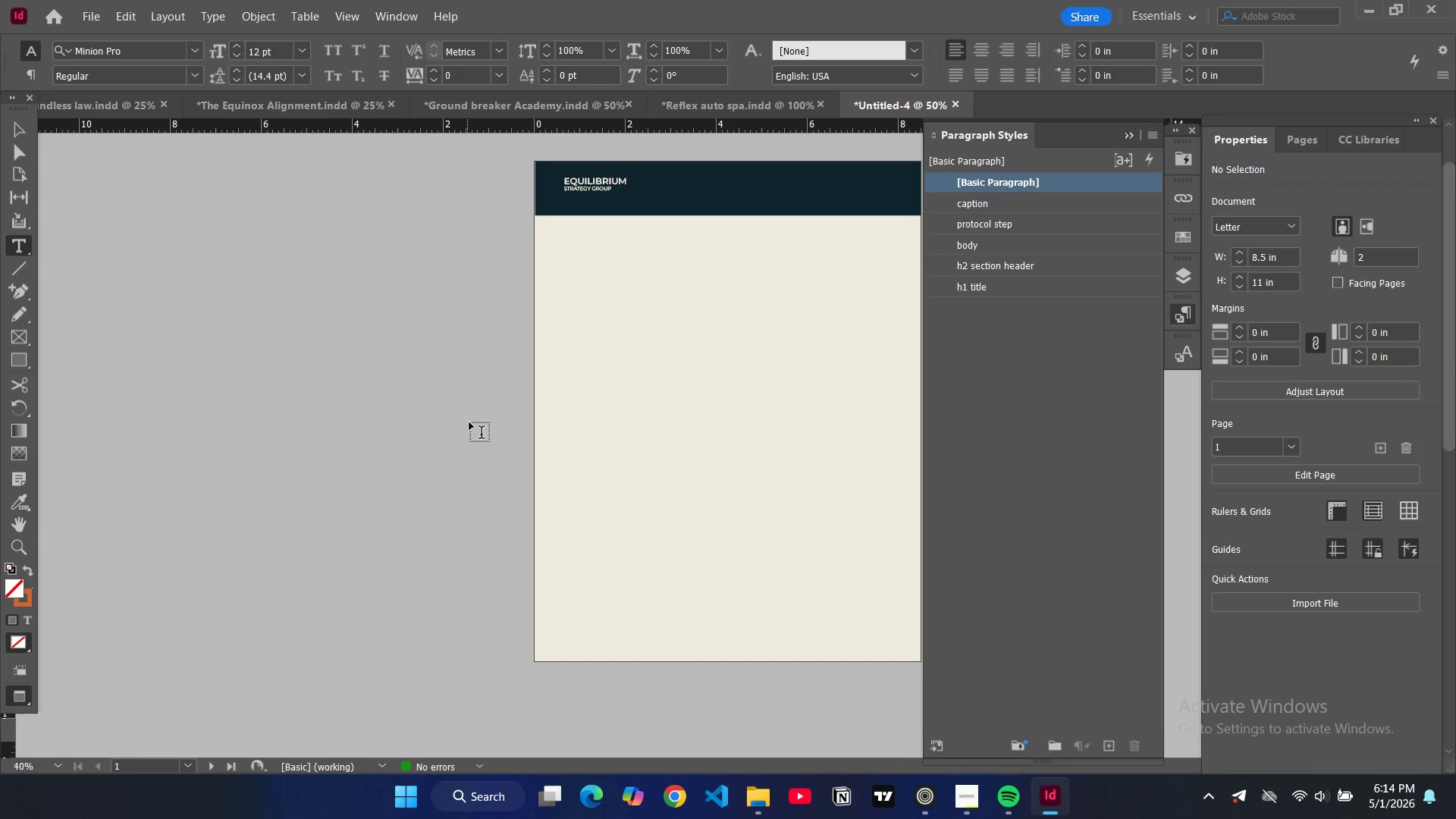 
key(W)
 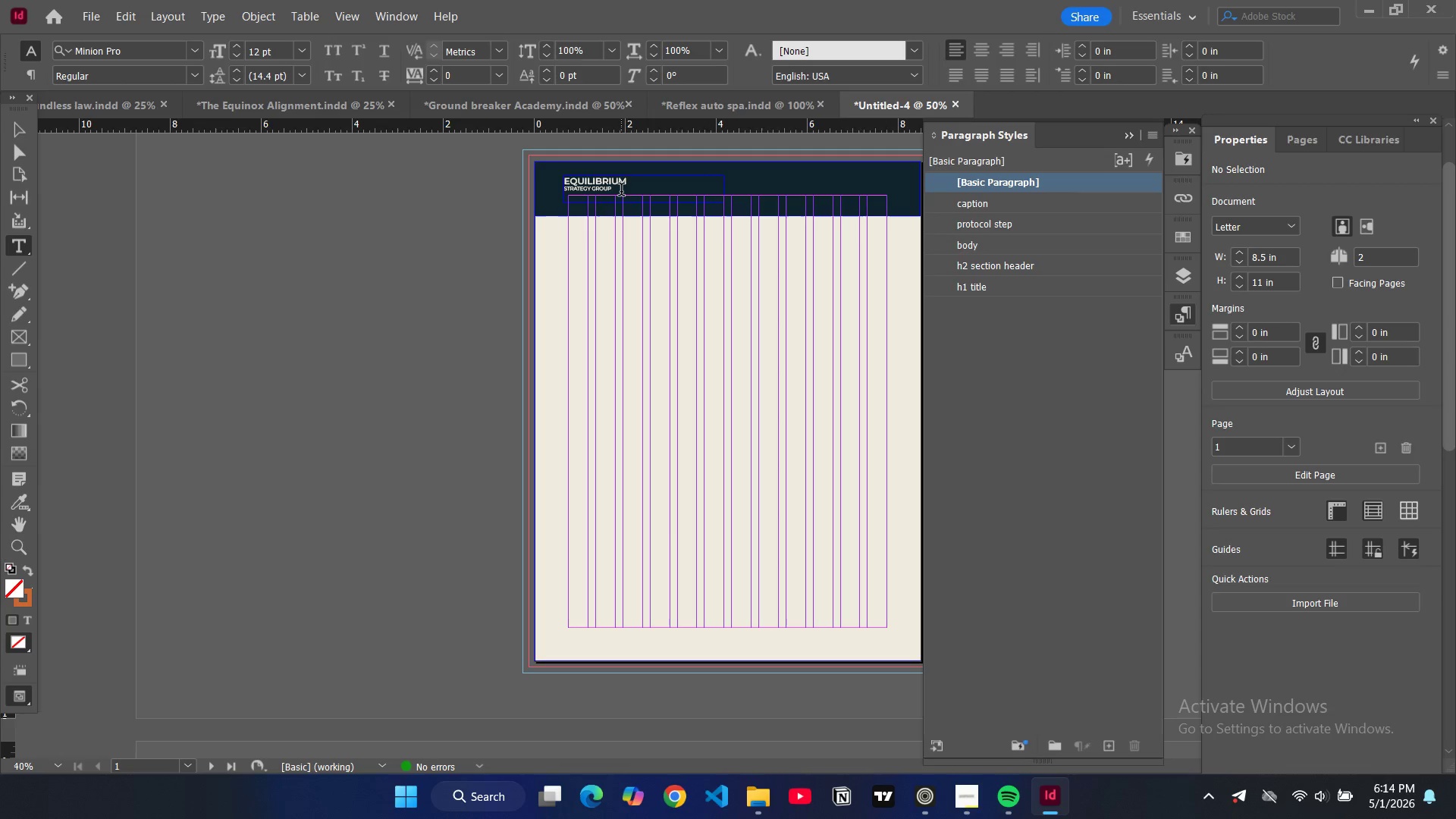 
left_click_drag(start_coordinate=[621, 192], to_coordinate=[560, 176])
 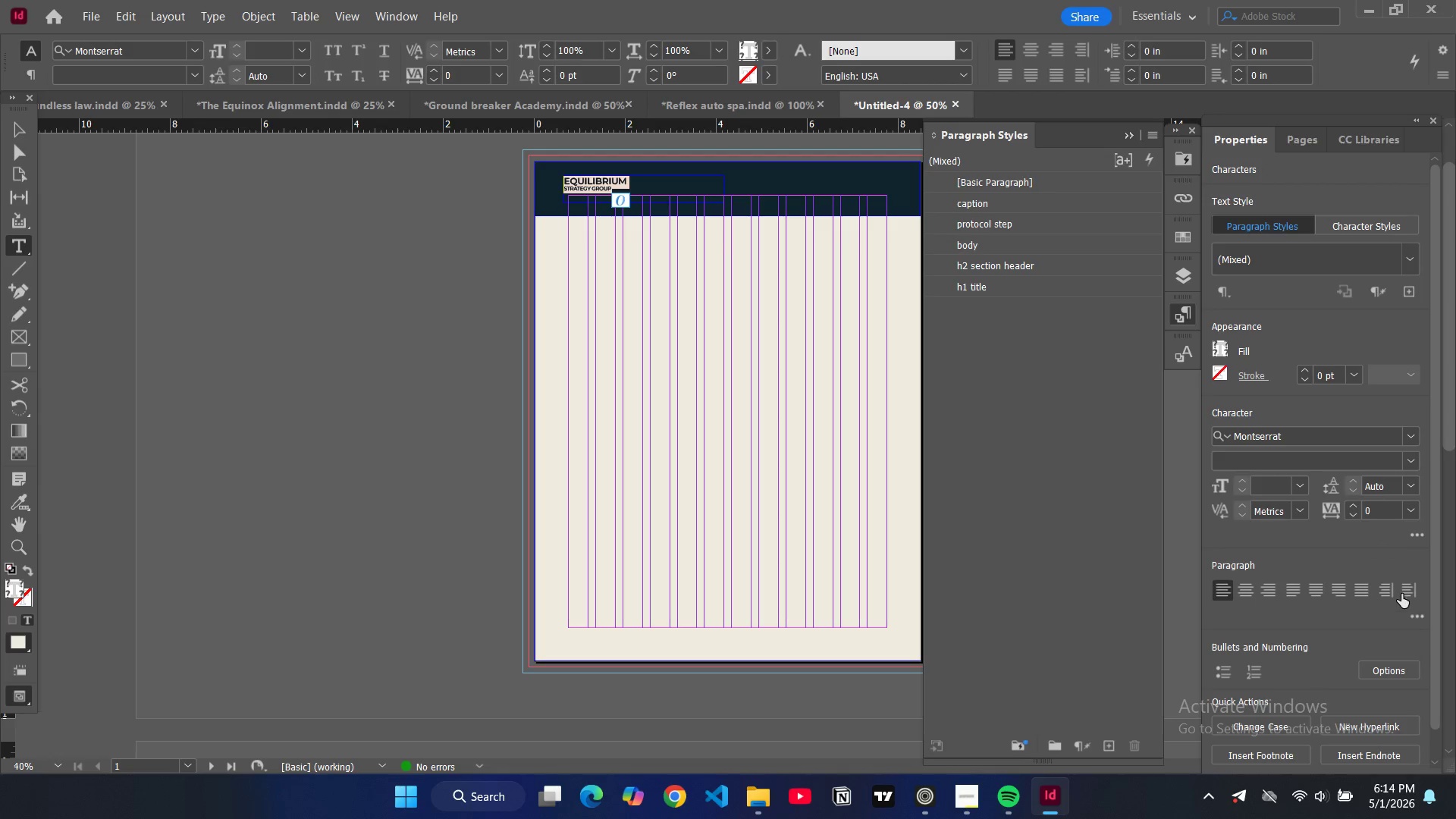 
left_click([1416, 480])
 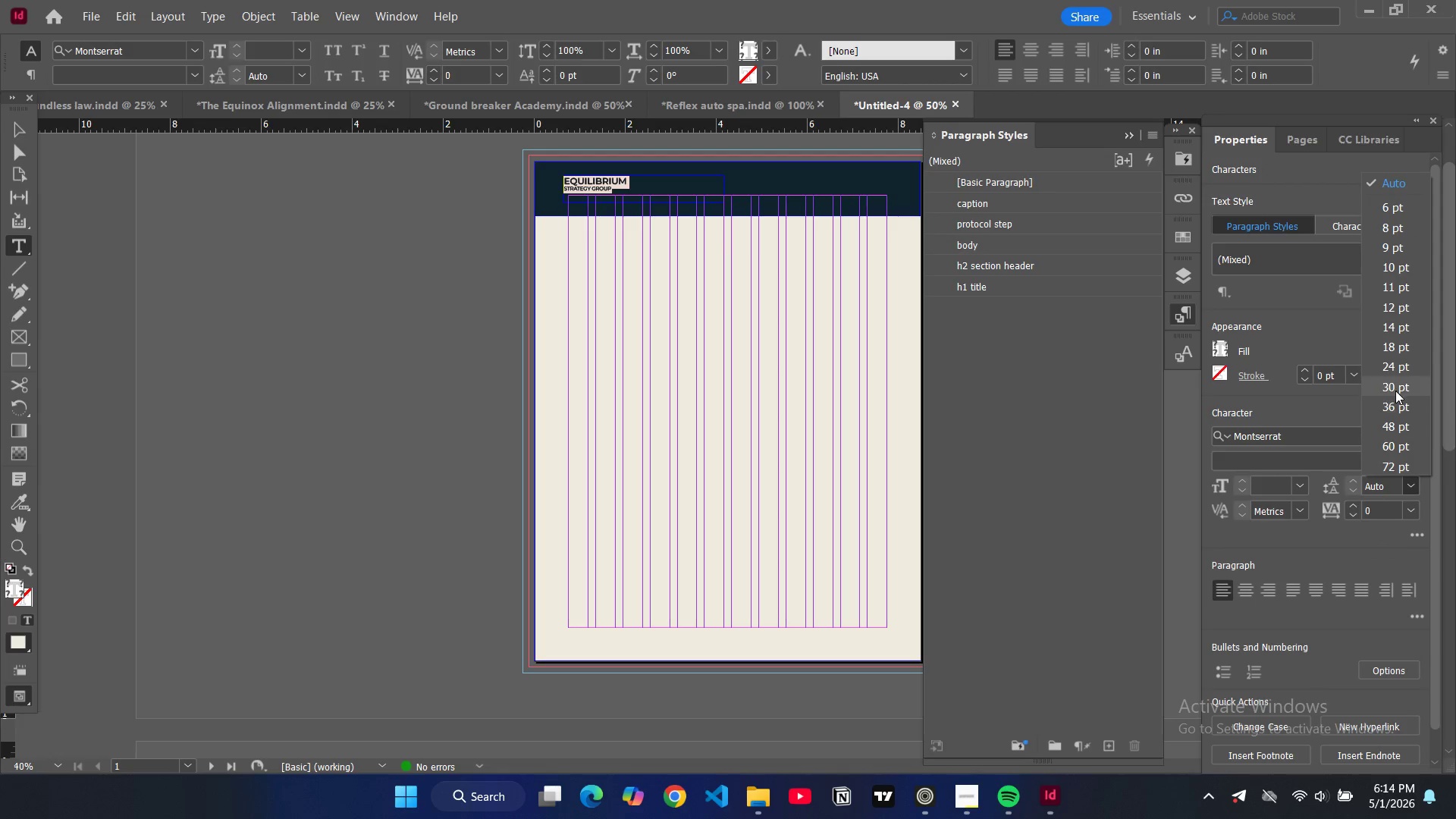 
left_click([1396, 385])
 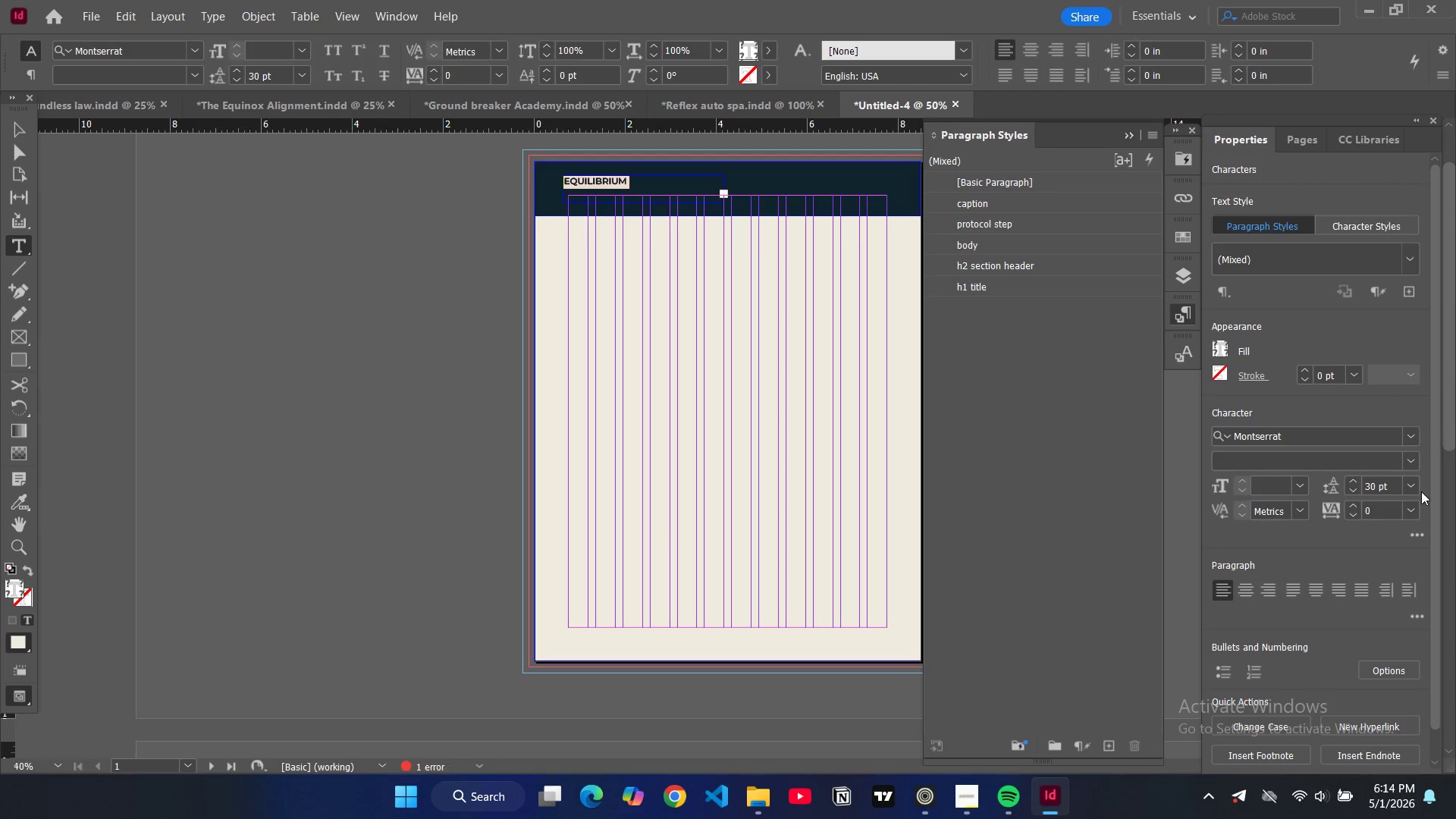 
left_click([1411, 486])
 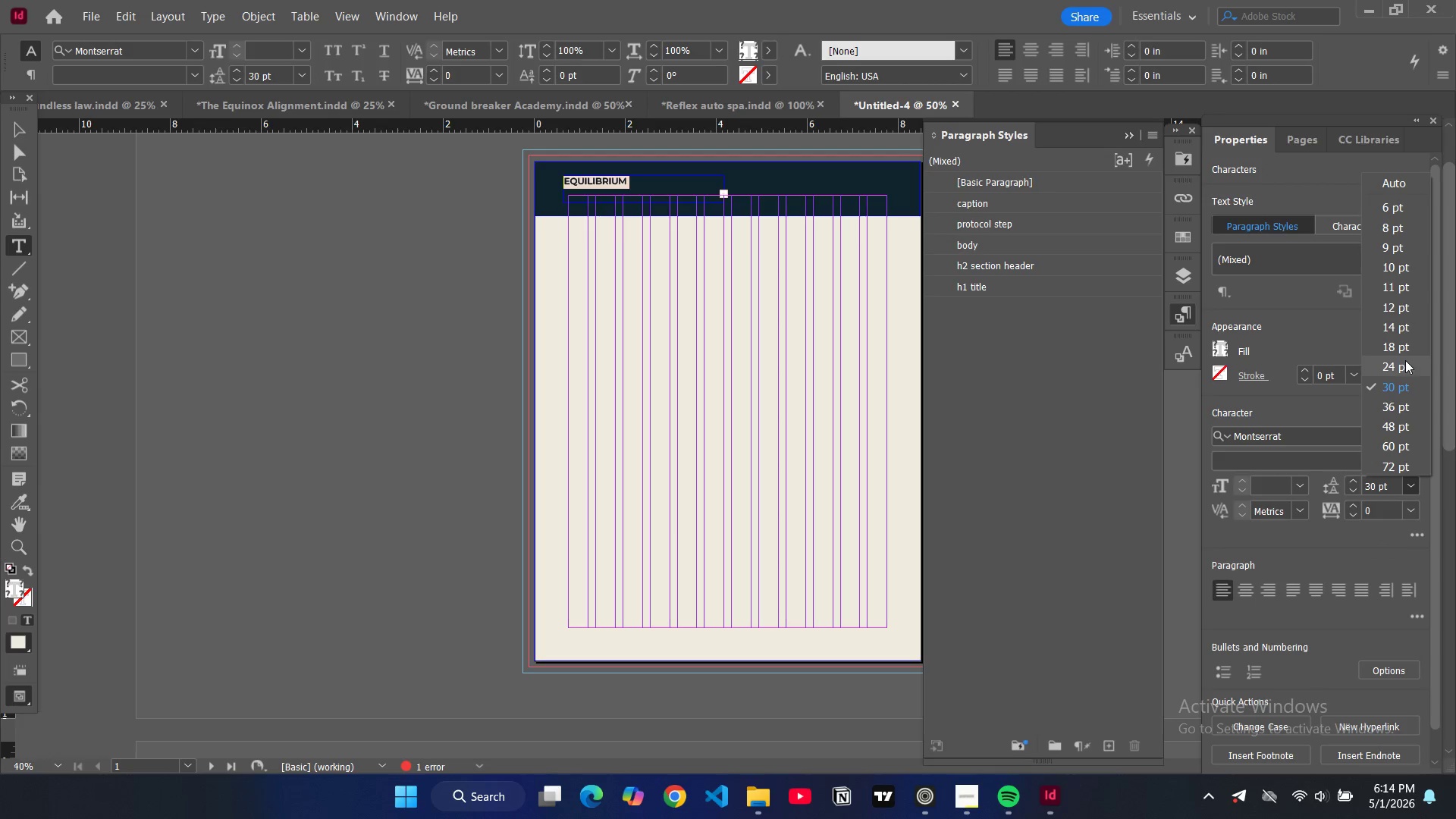 
left_click([1405, 360])
 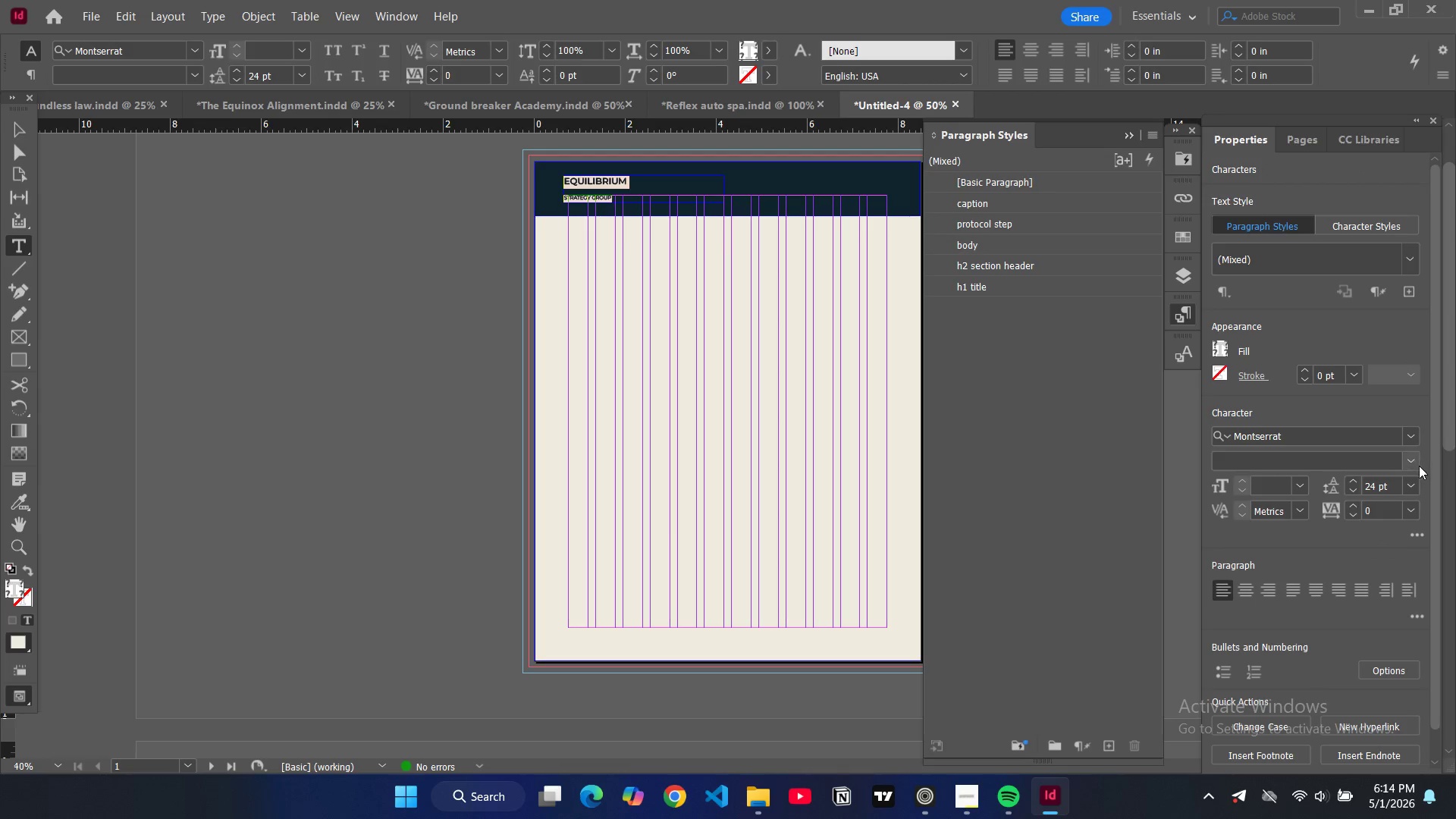 
left_click([1414, 480])
 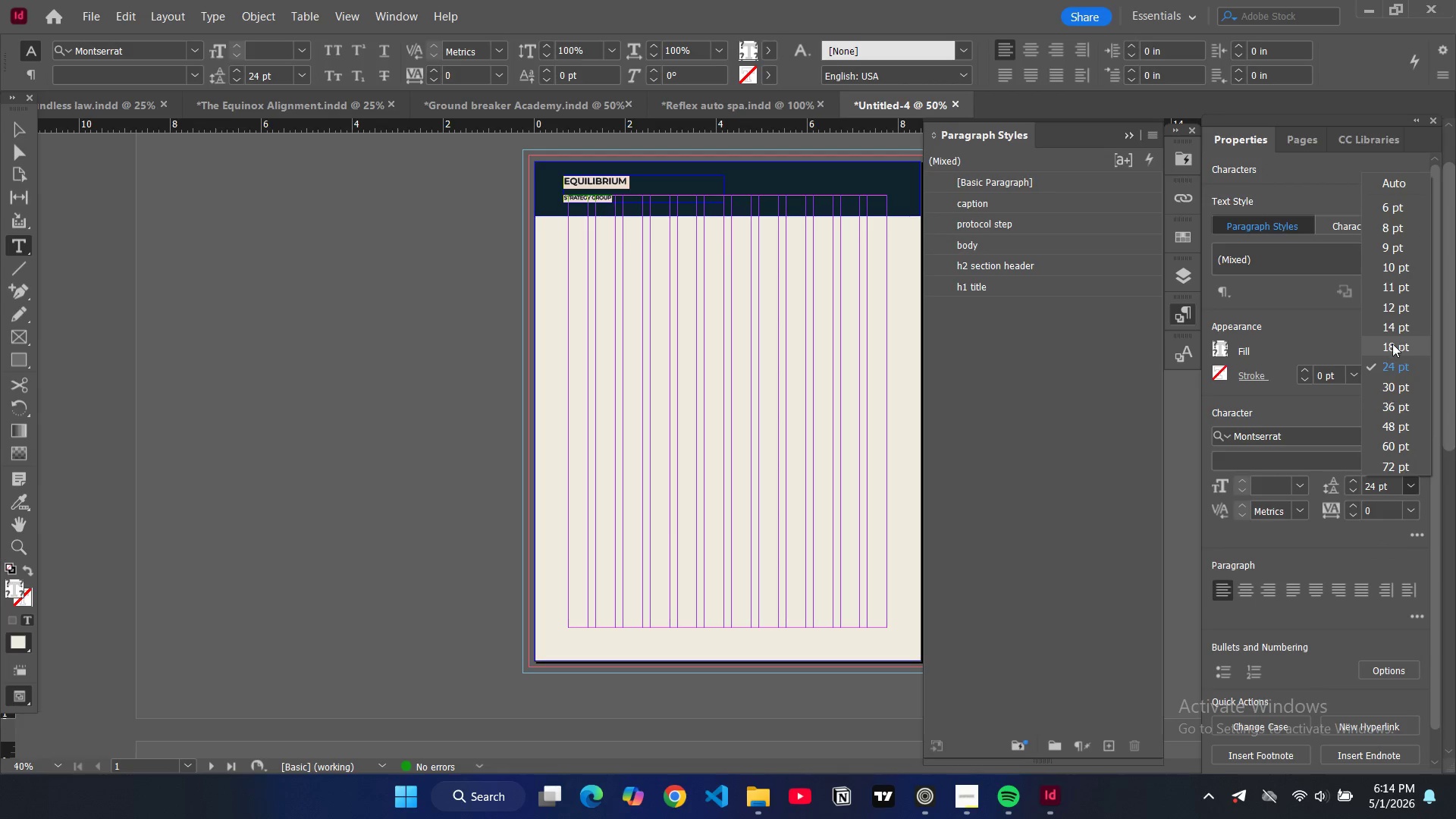 
left_click([1392, 341])
 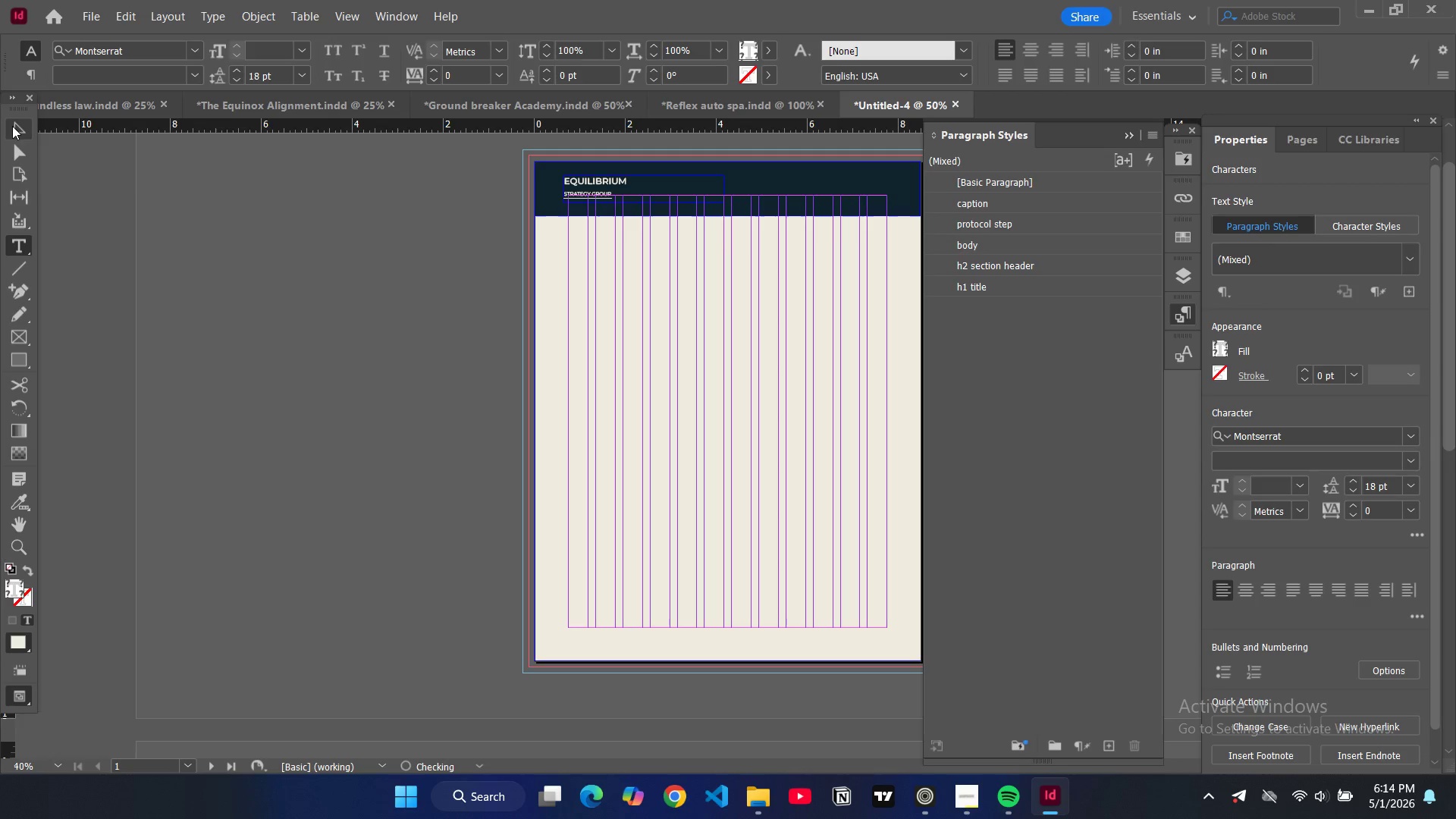 
double_click([193, 220])
 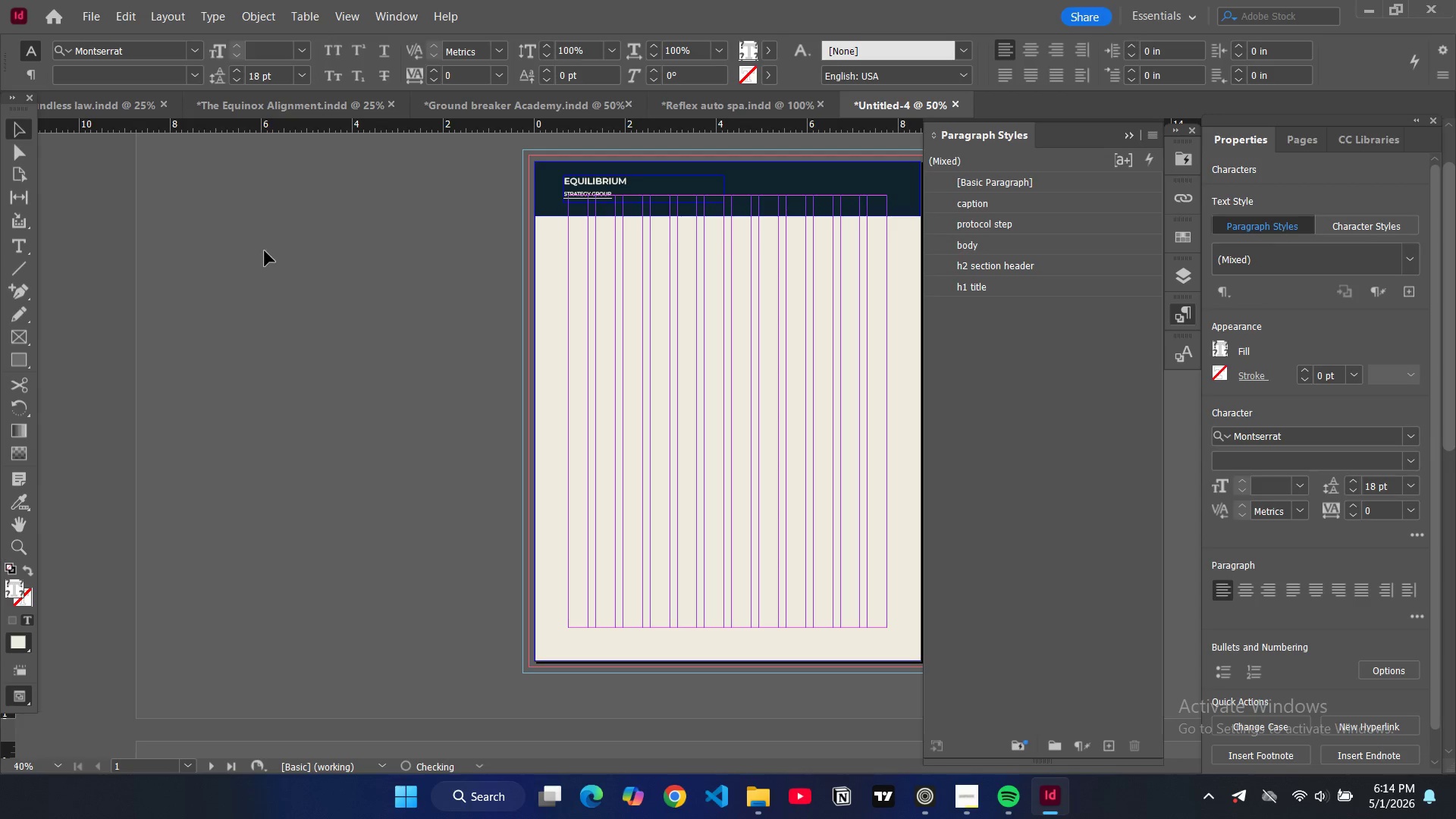 
type(ww)
 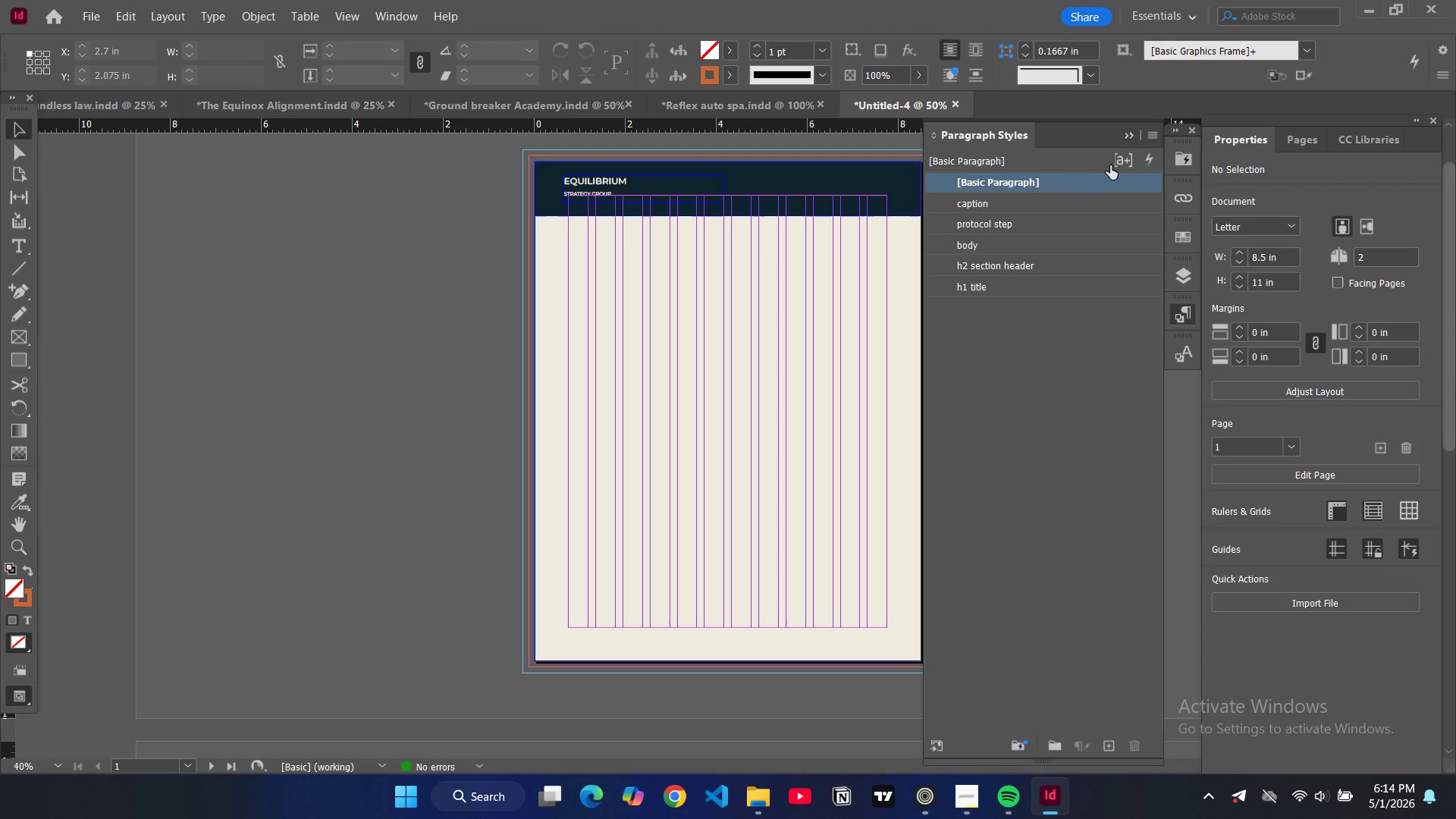 
left_click([1125, 133])
 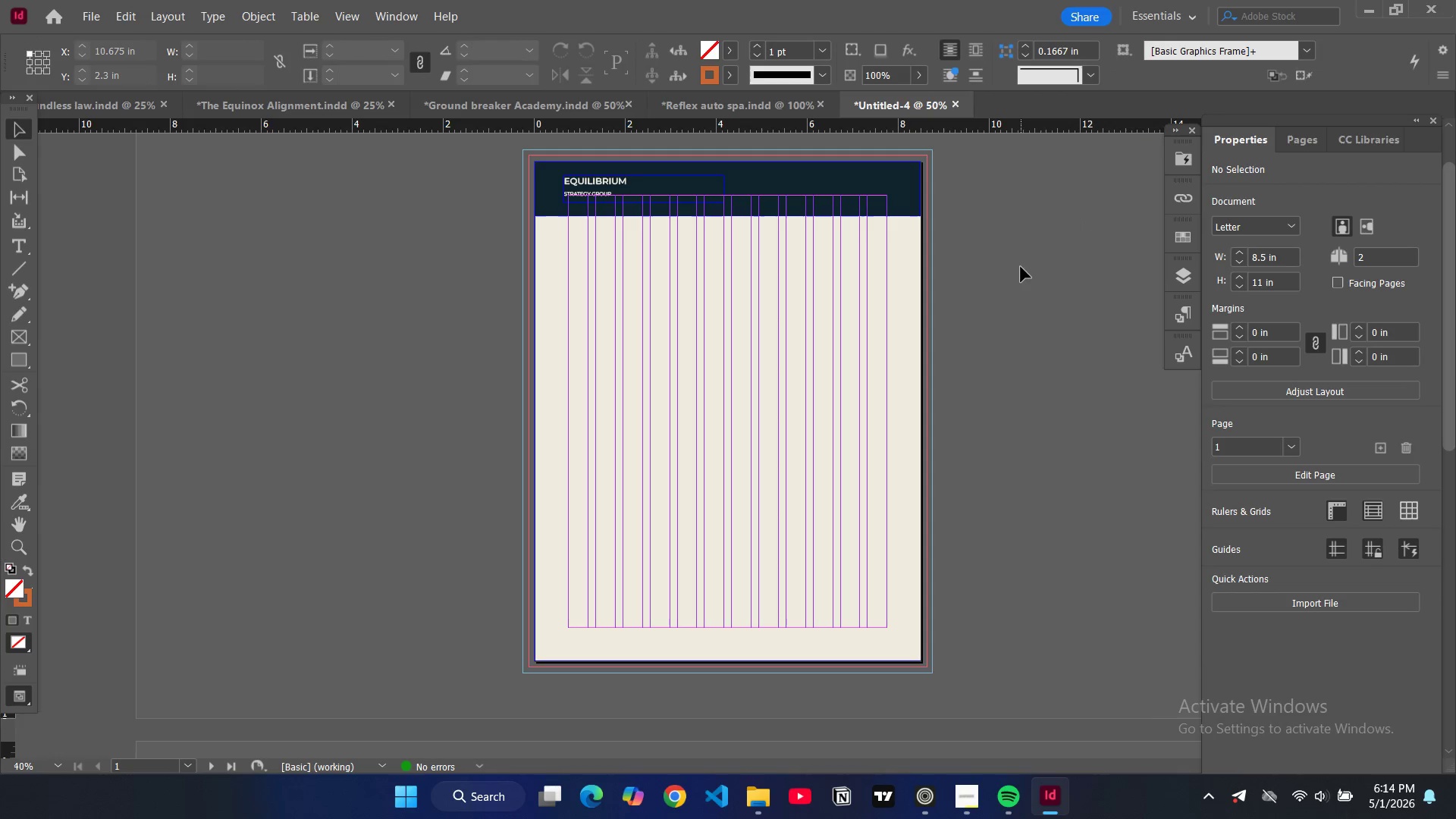 
left_click_drag(start_coordinate=[1021, 266], to_coordinate=[975, 305])
 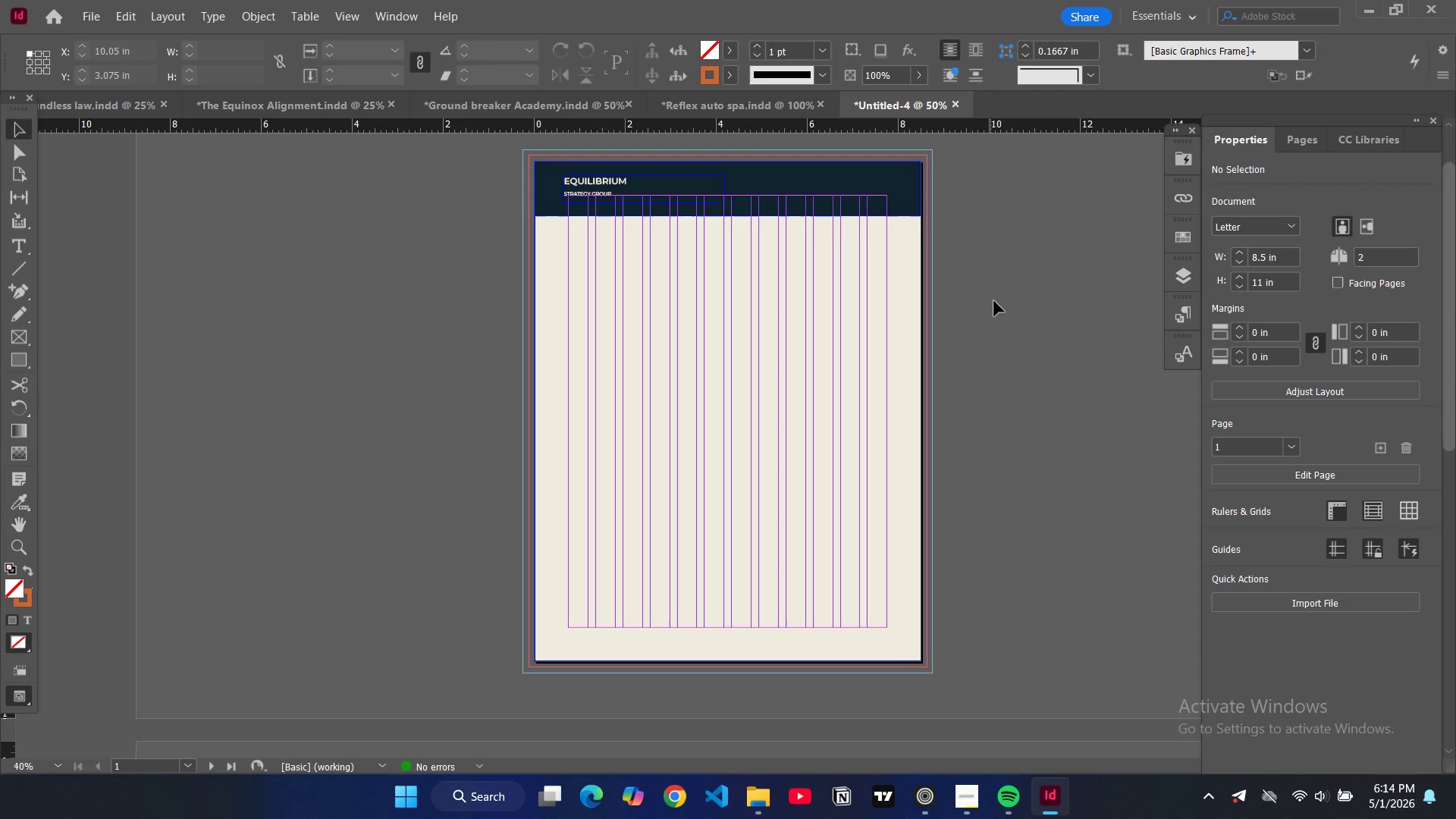 
key(W)
 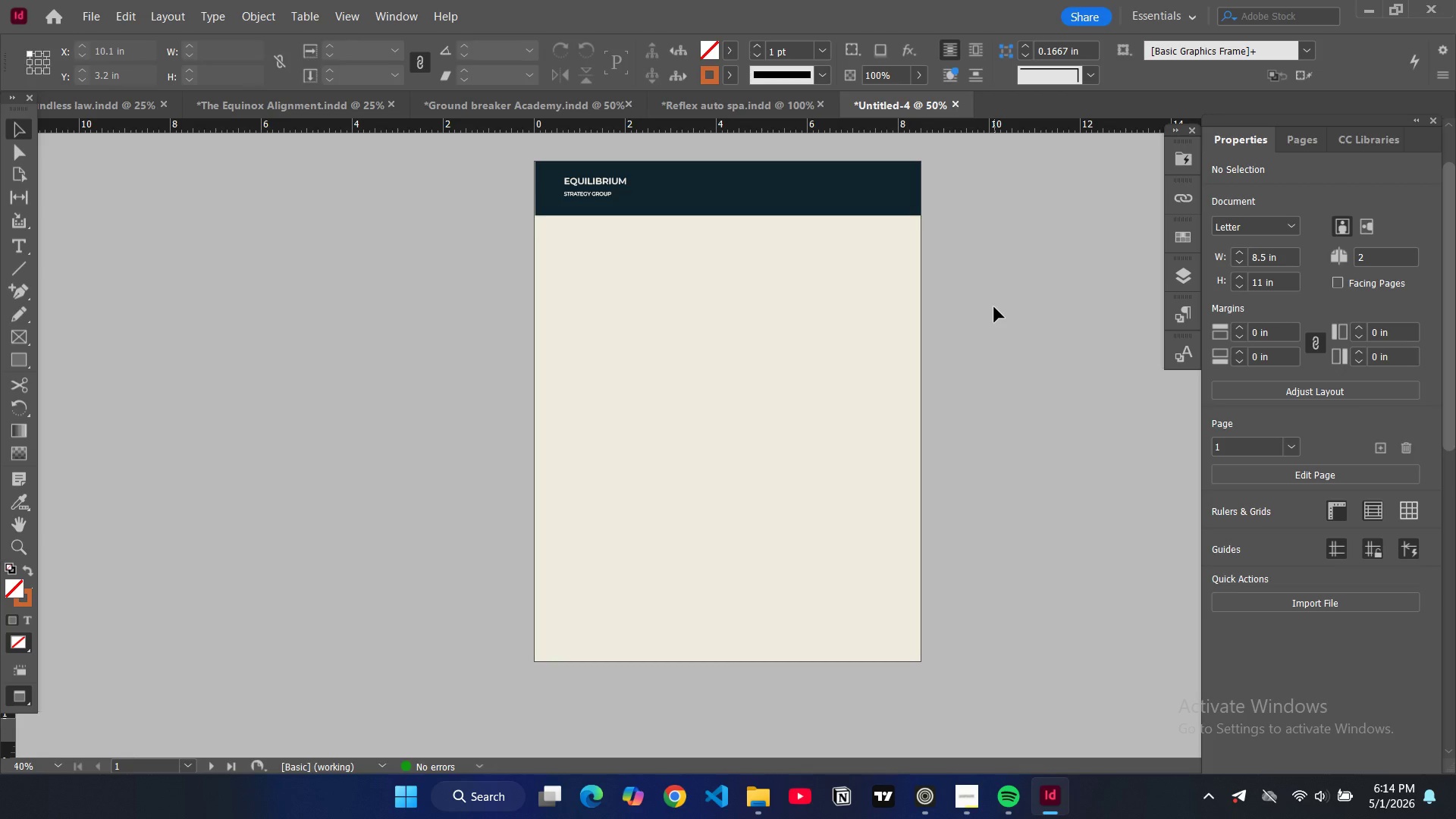 
key(Control+Equal)
 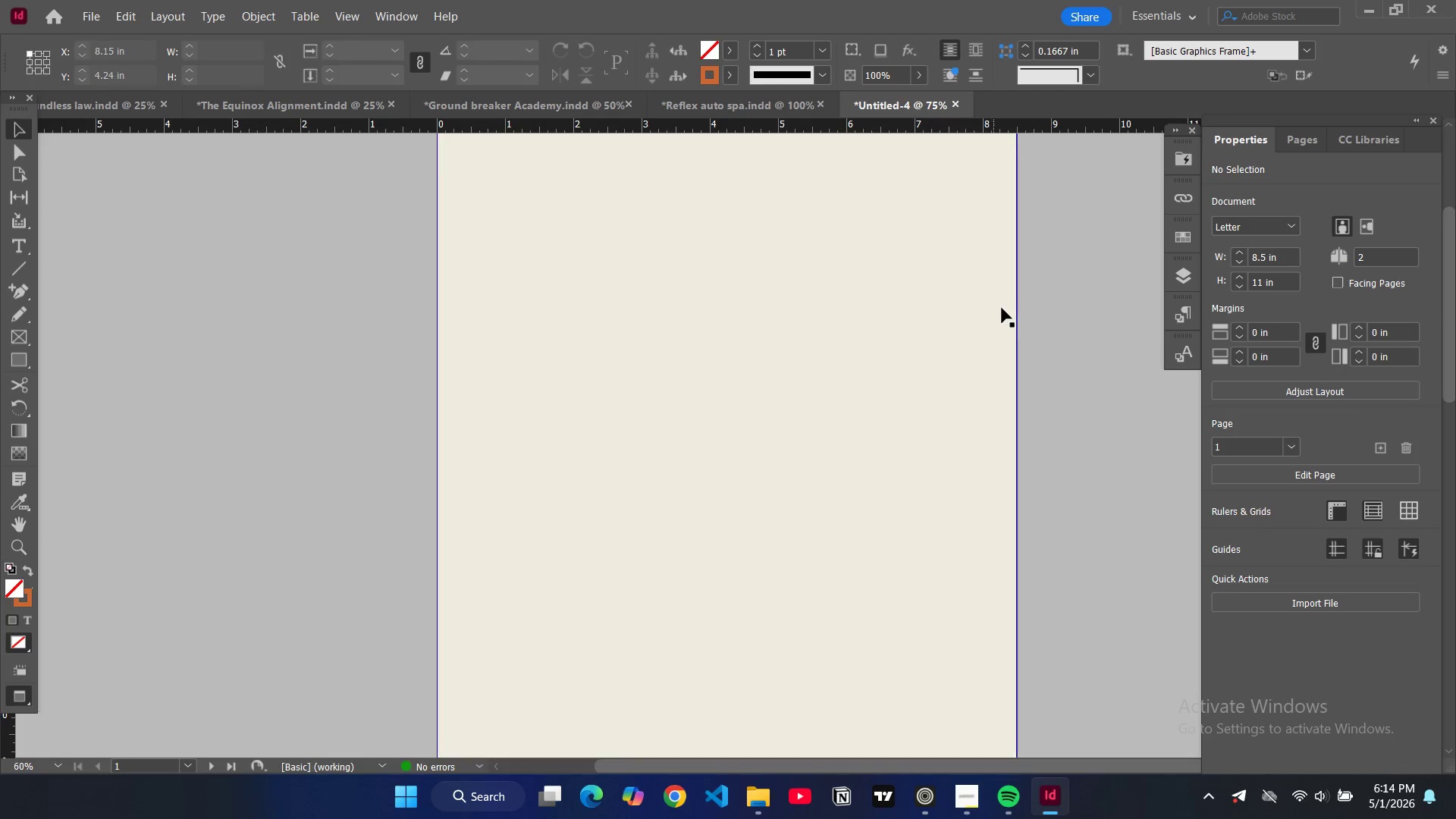 
scroll: coordinate [1002, 308], scroll_direction: up, amount: 7.0
 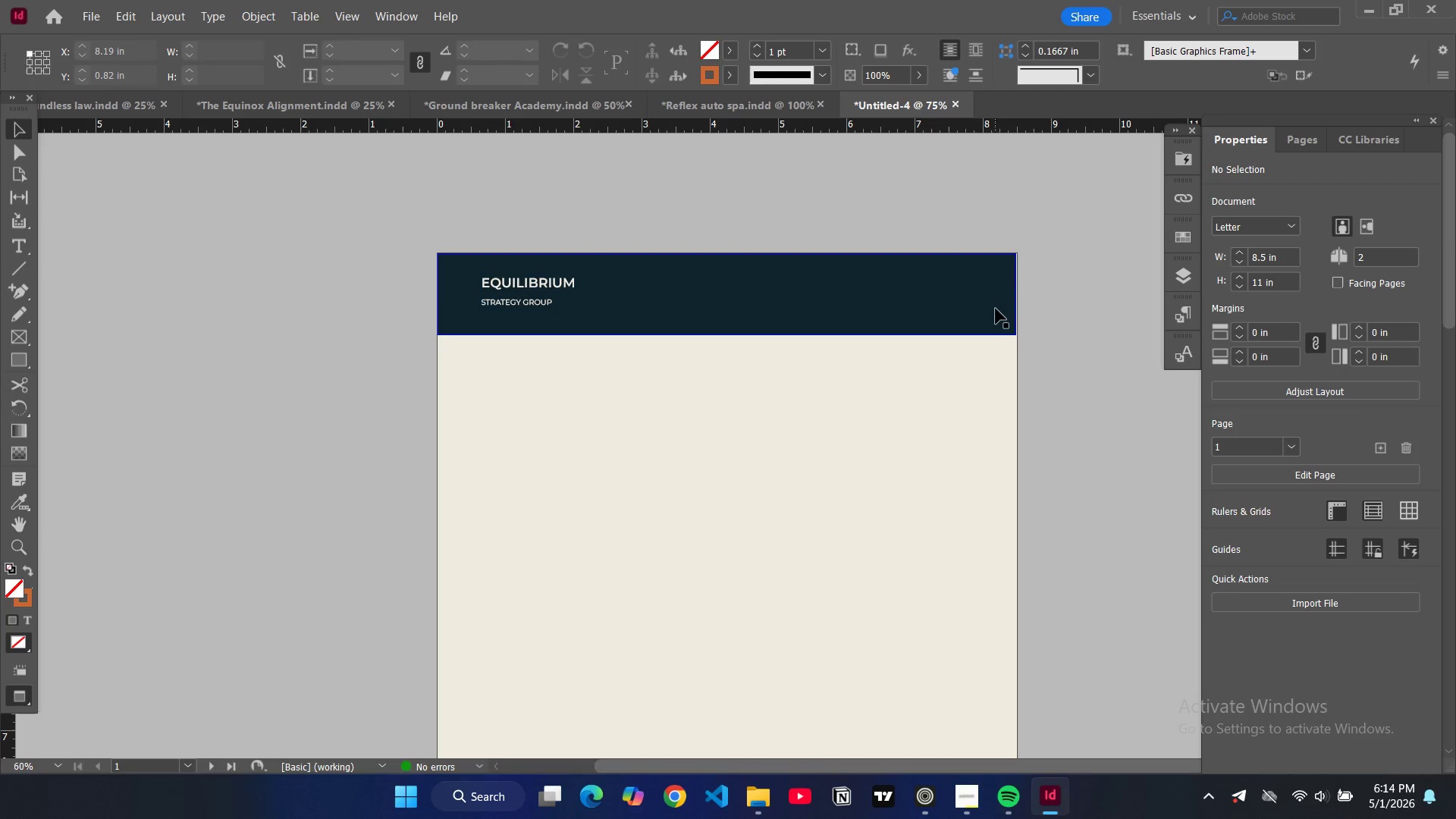 
key(Control+Equal)
 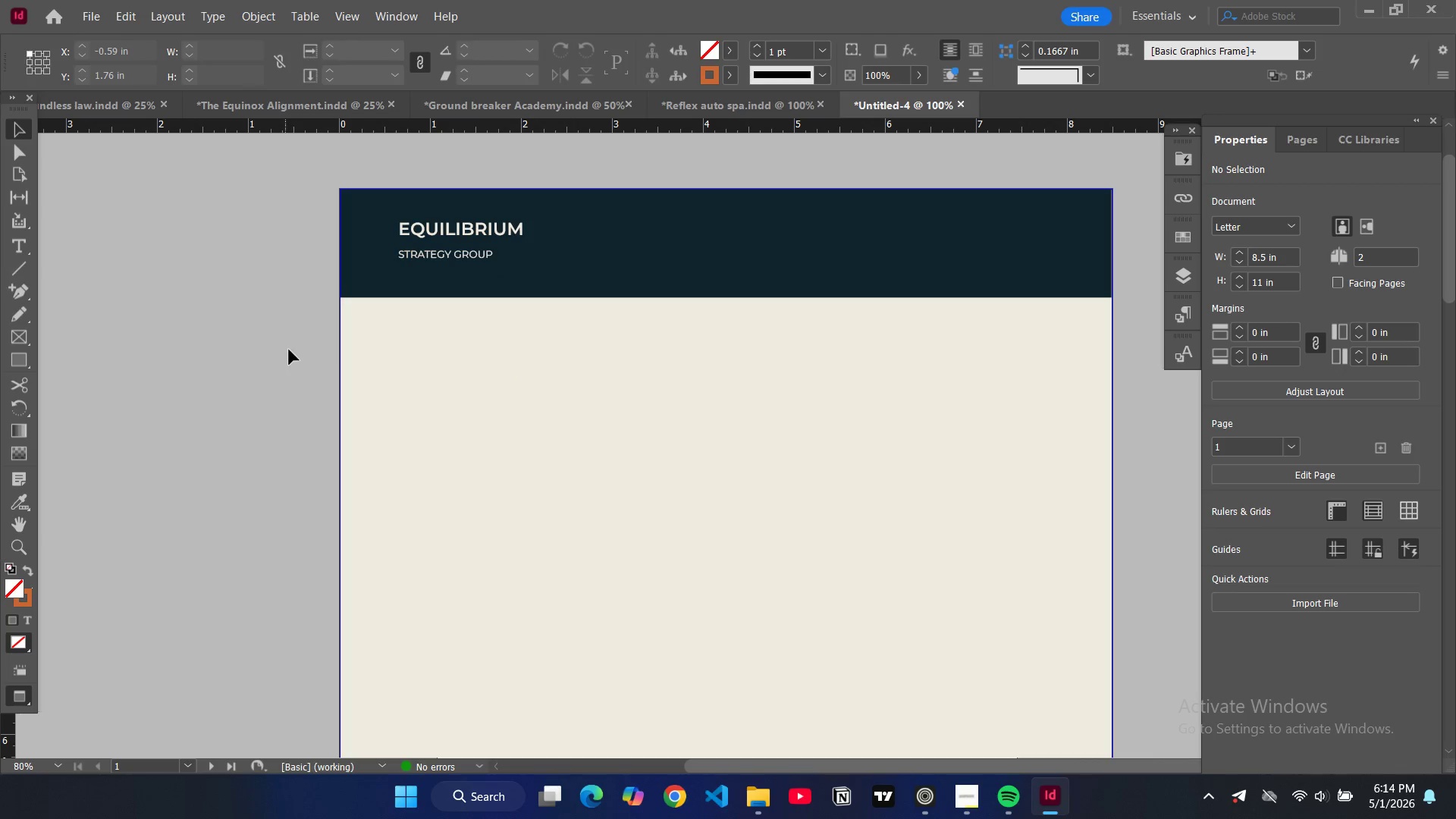 
hold_key(key=H, duration=1.06)
 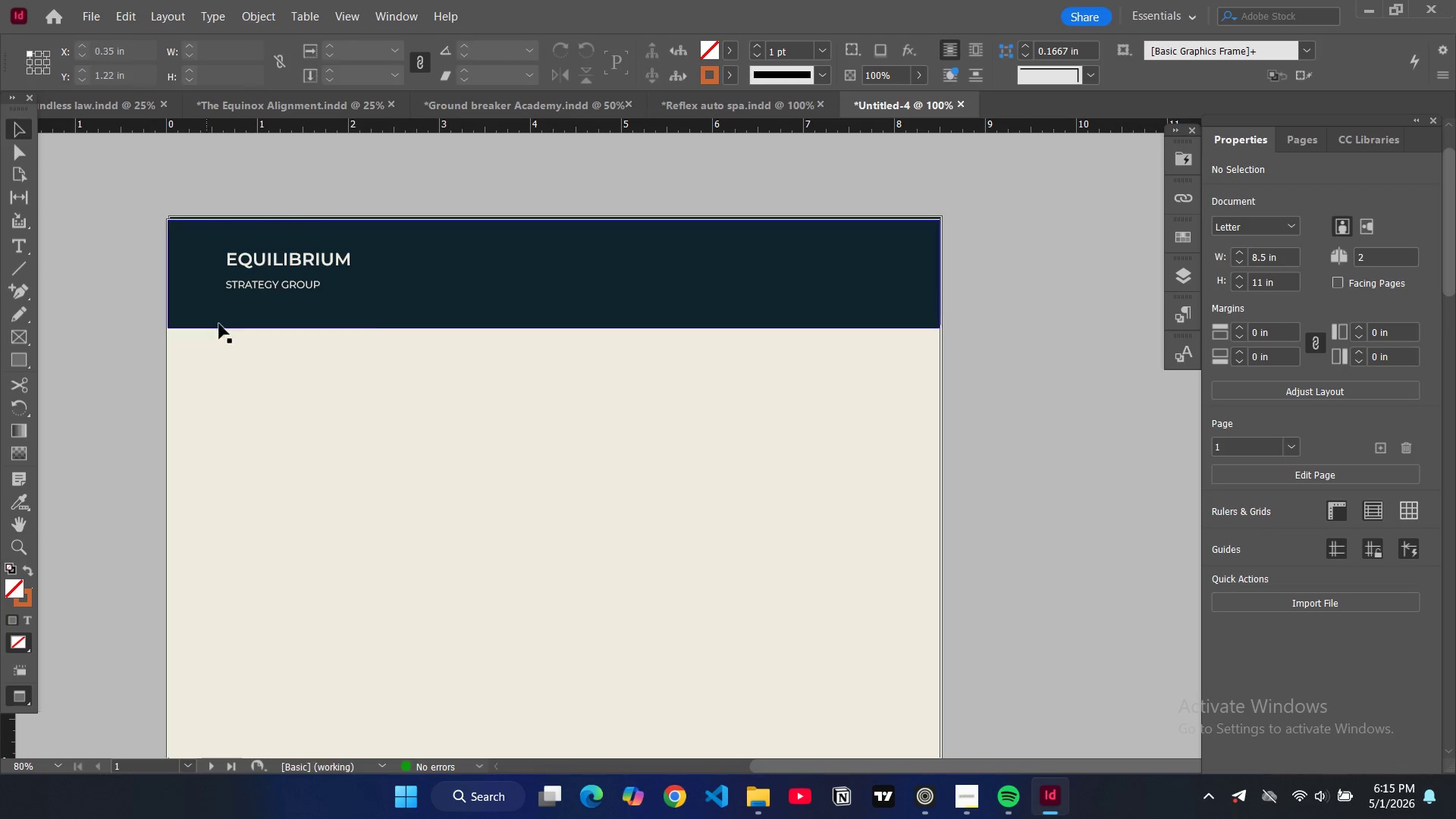 
left_click_drag(start_coordinate=[242, 330], to_coordinate=[69, 361])
 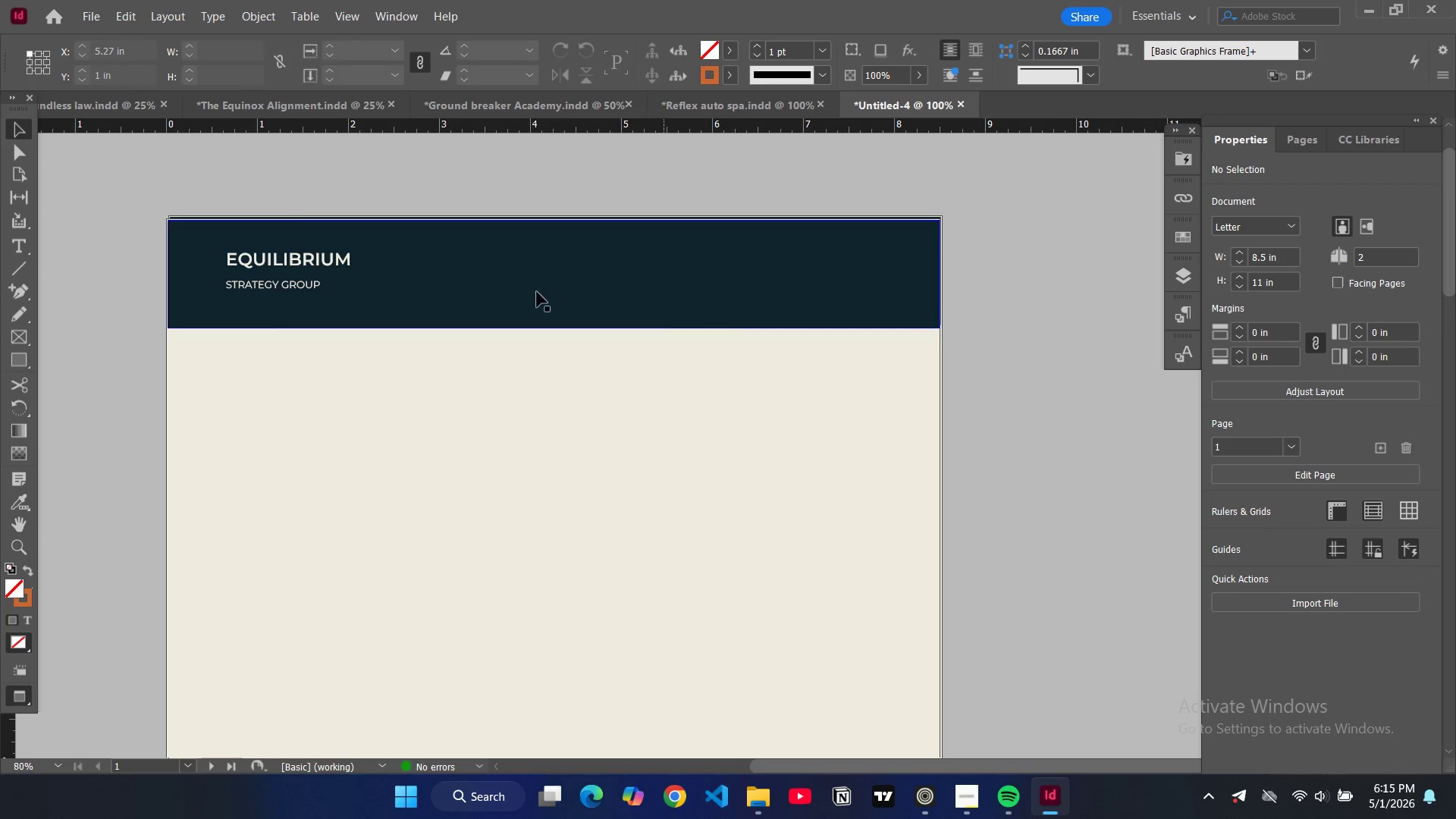 
key(W)
 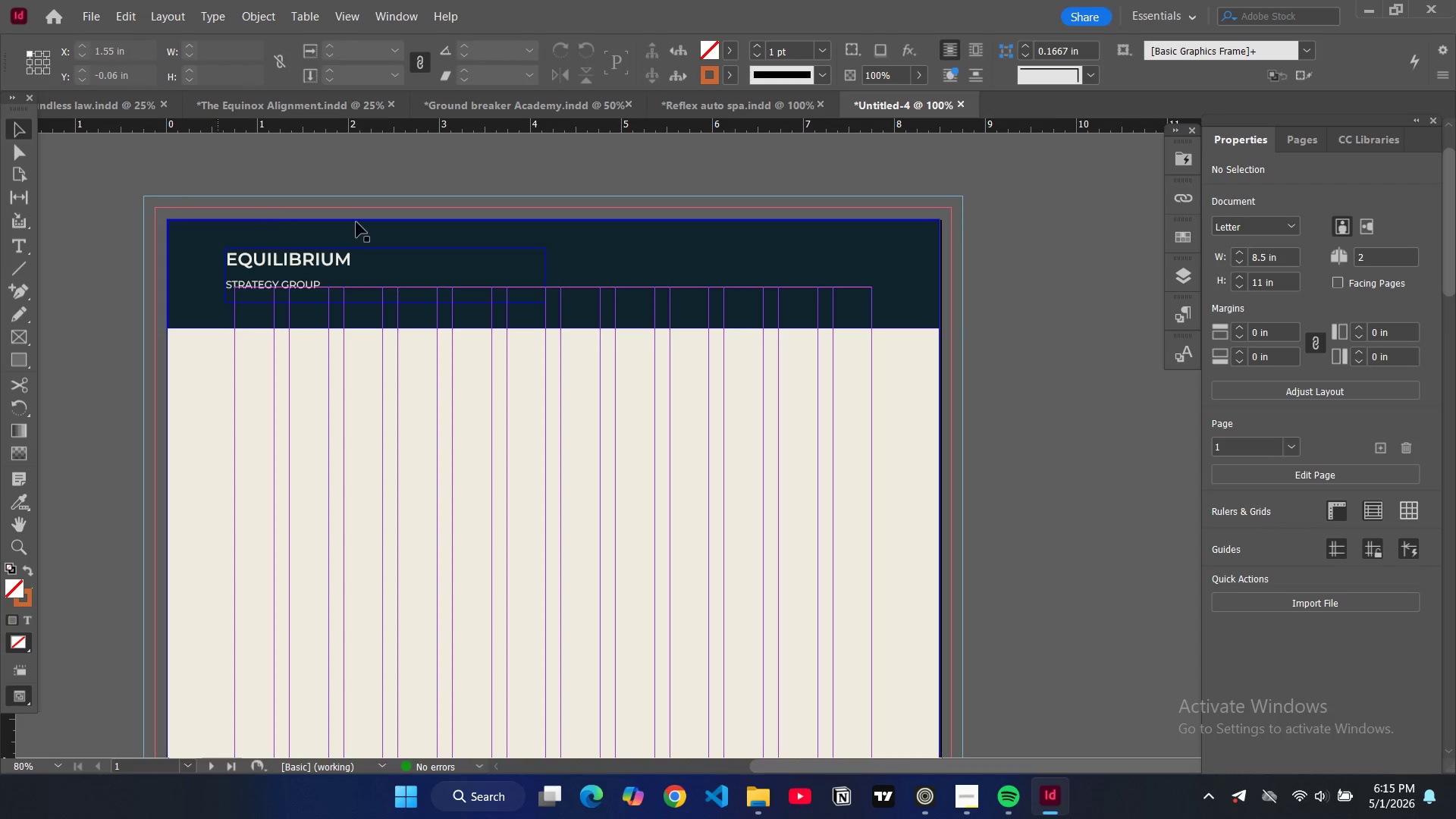 
left_click([394, 262])
 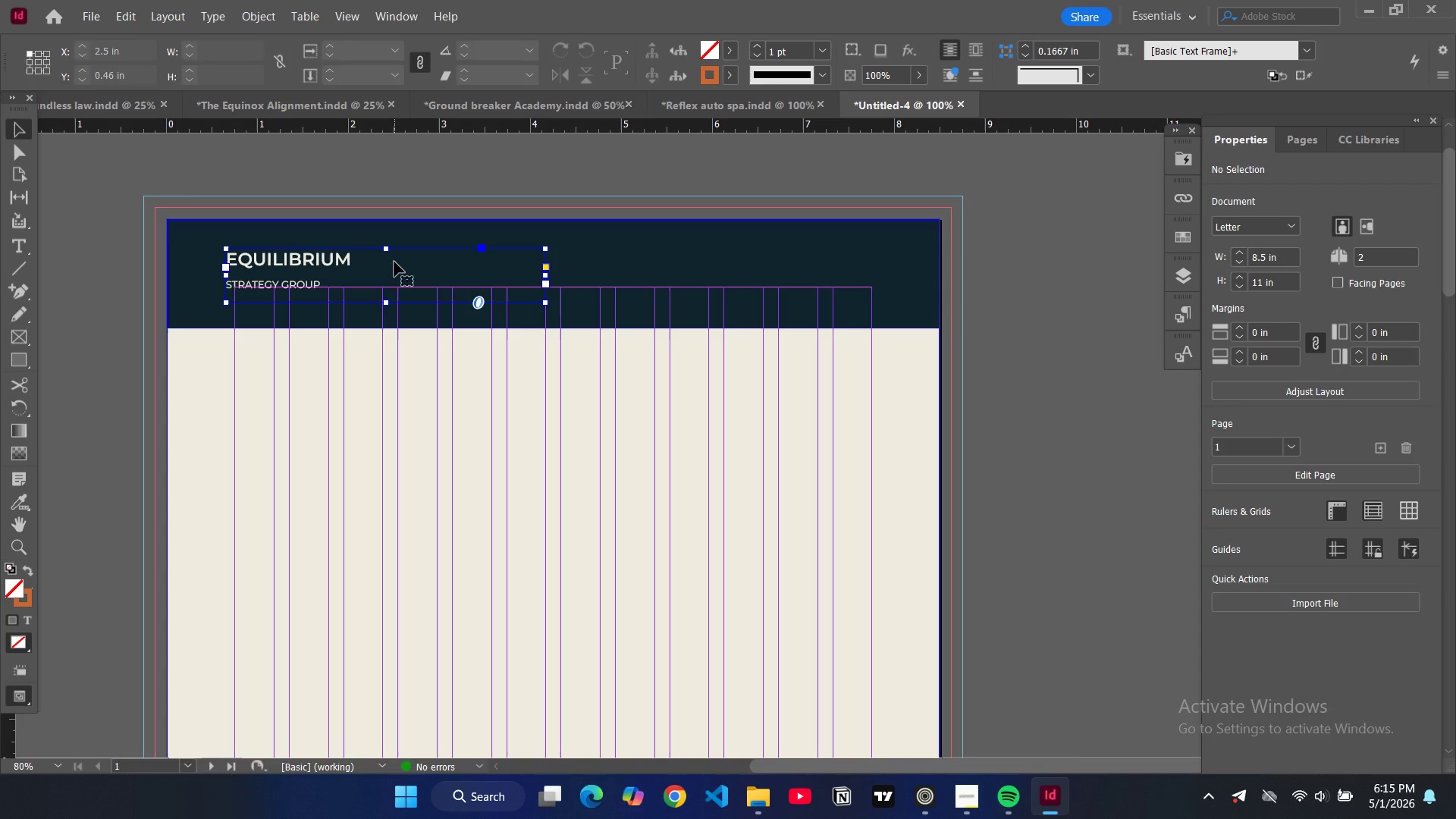 
key(Control+C)
 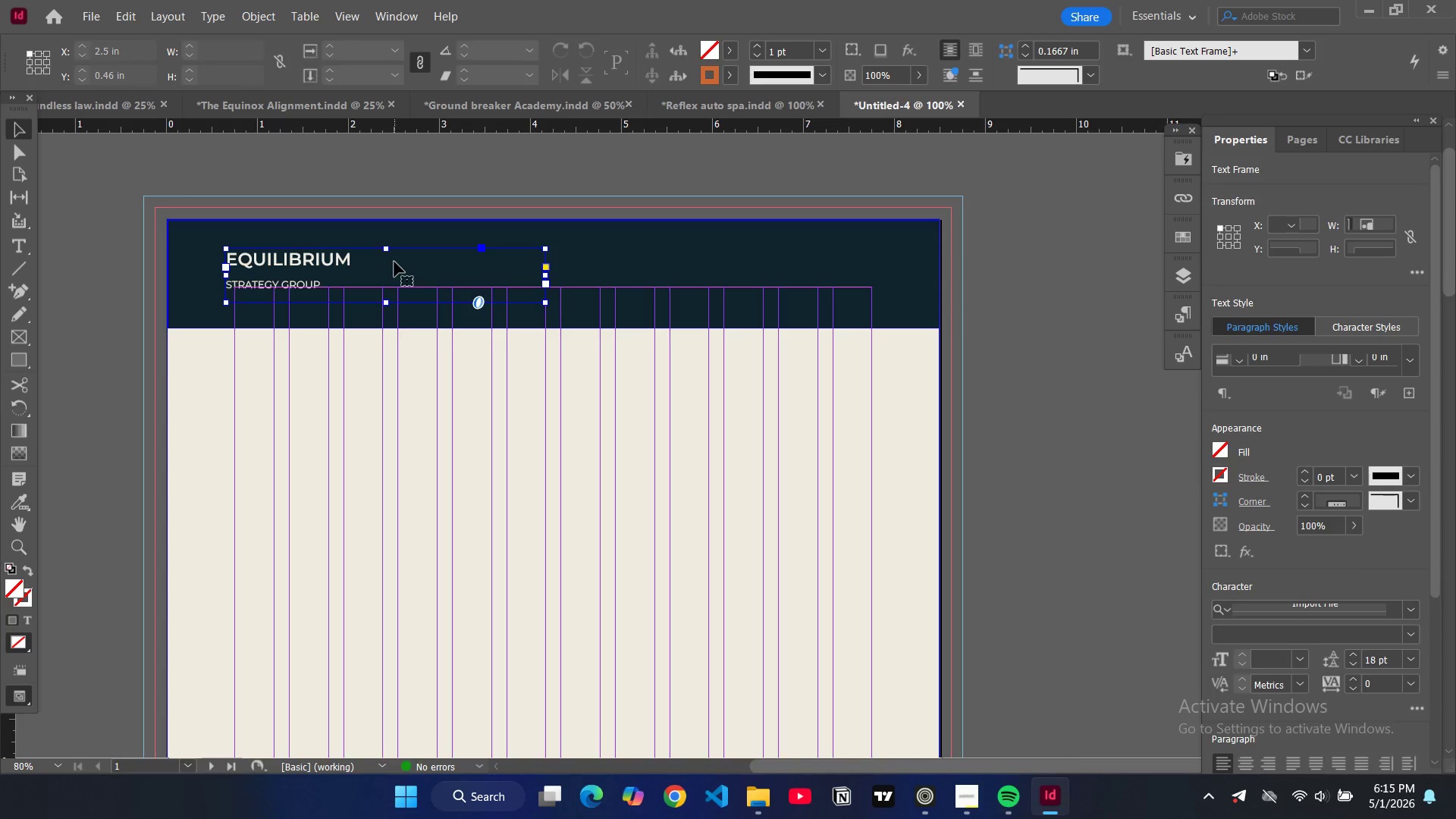 
key(Control+V)
 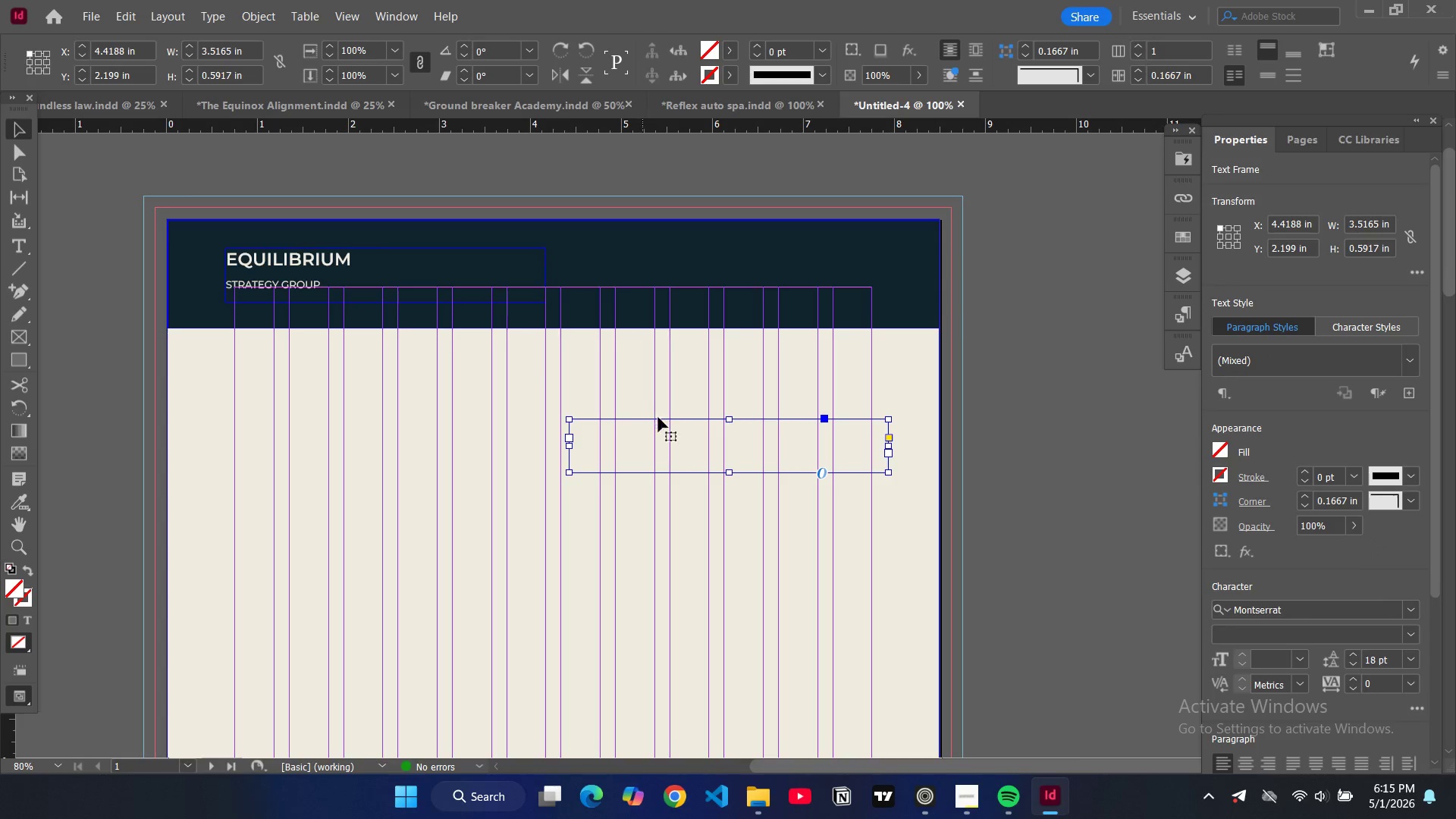 
left_click_drag(start_coordinate=[690, 444], to_coordinate=[720, 282])
 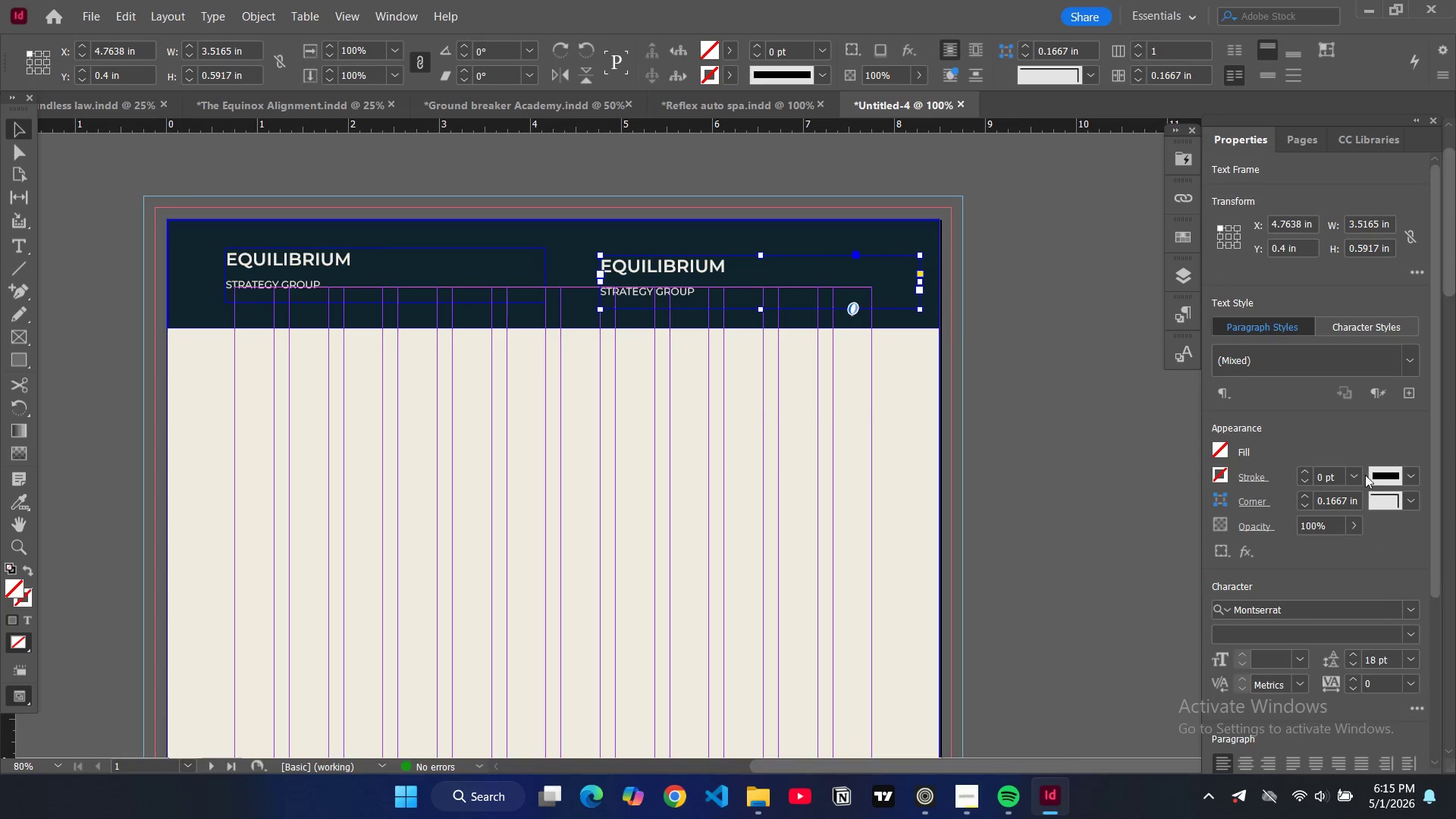 
scroll: coordinate [1357, 644], scroll_direction: down, amount: 3.0
 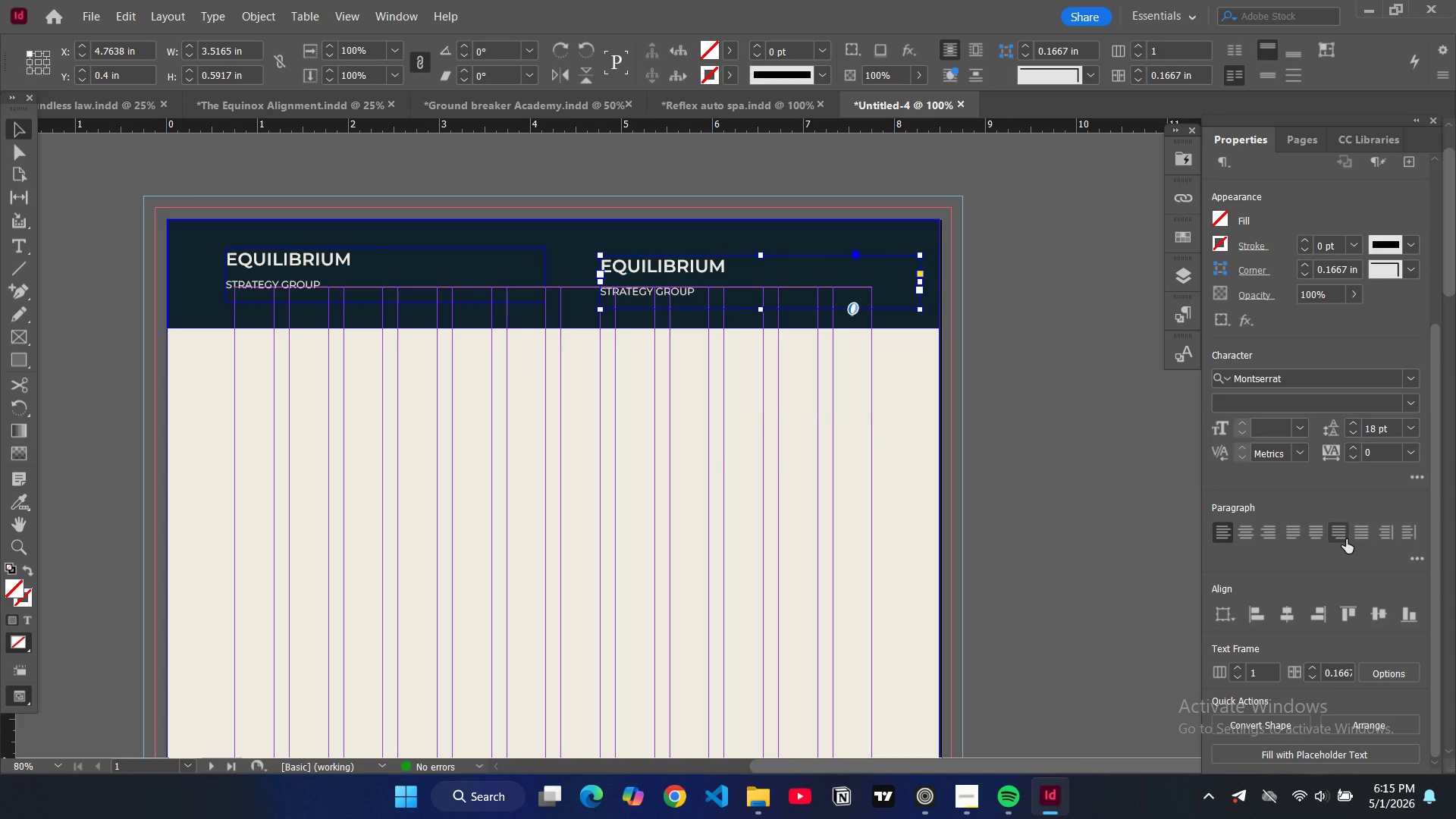 
left_click([1342, 537])
 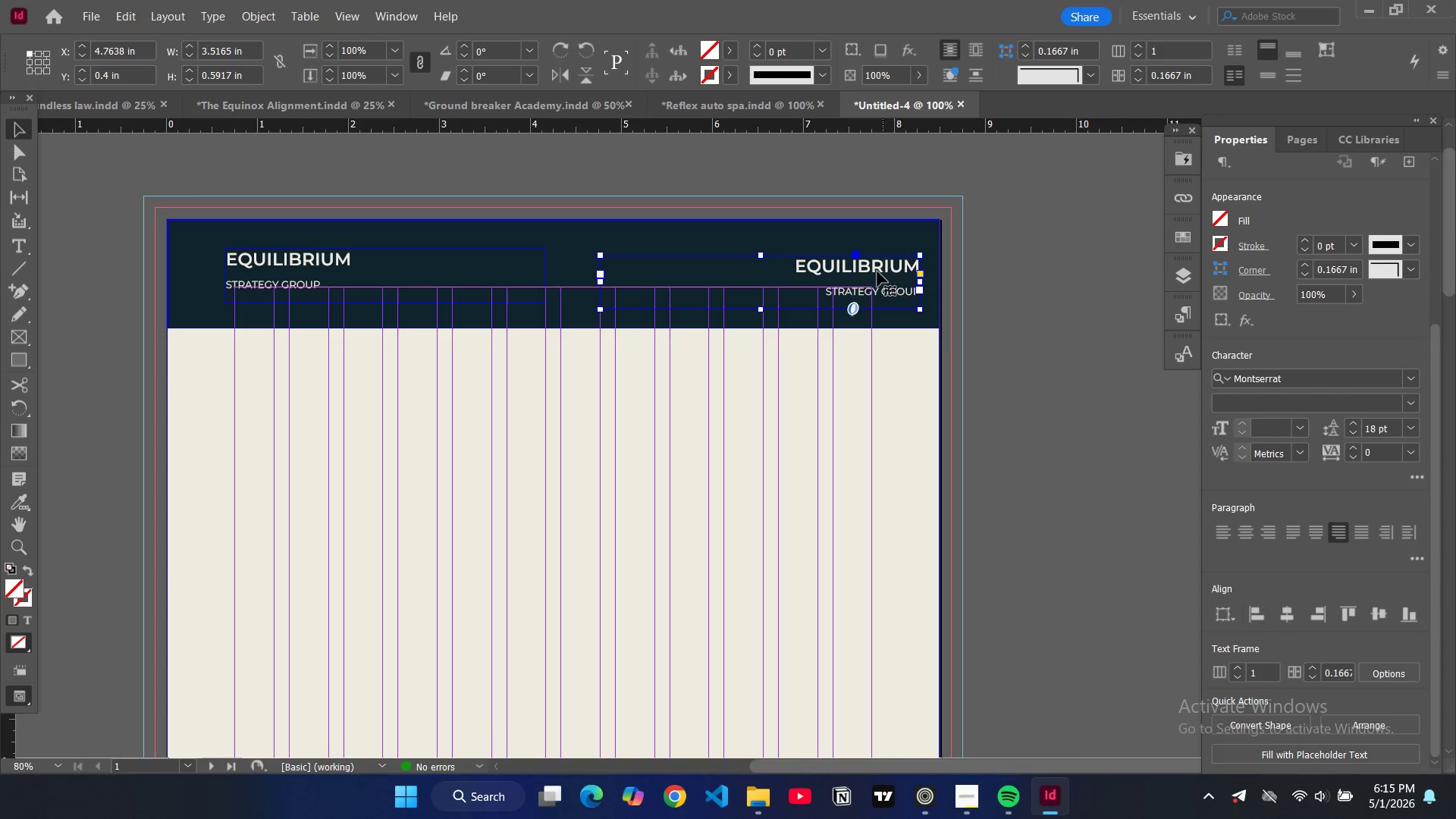 
double_click([877, 271])
 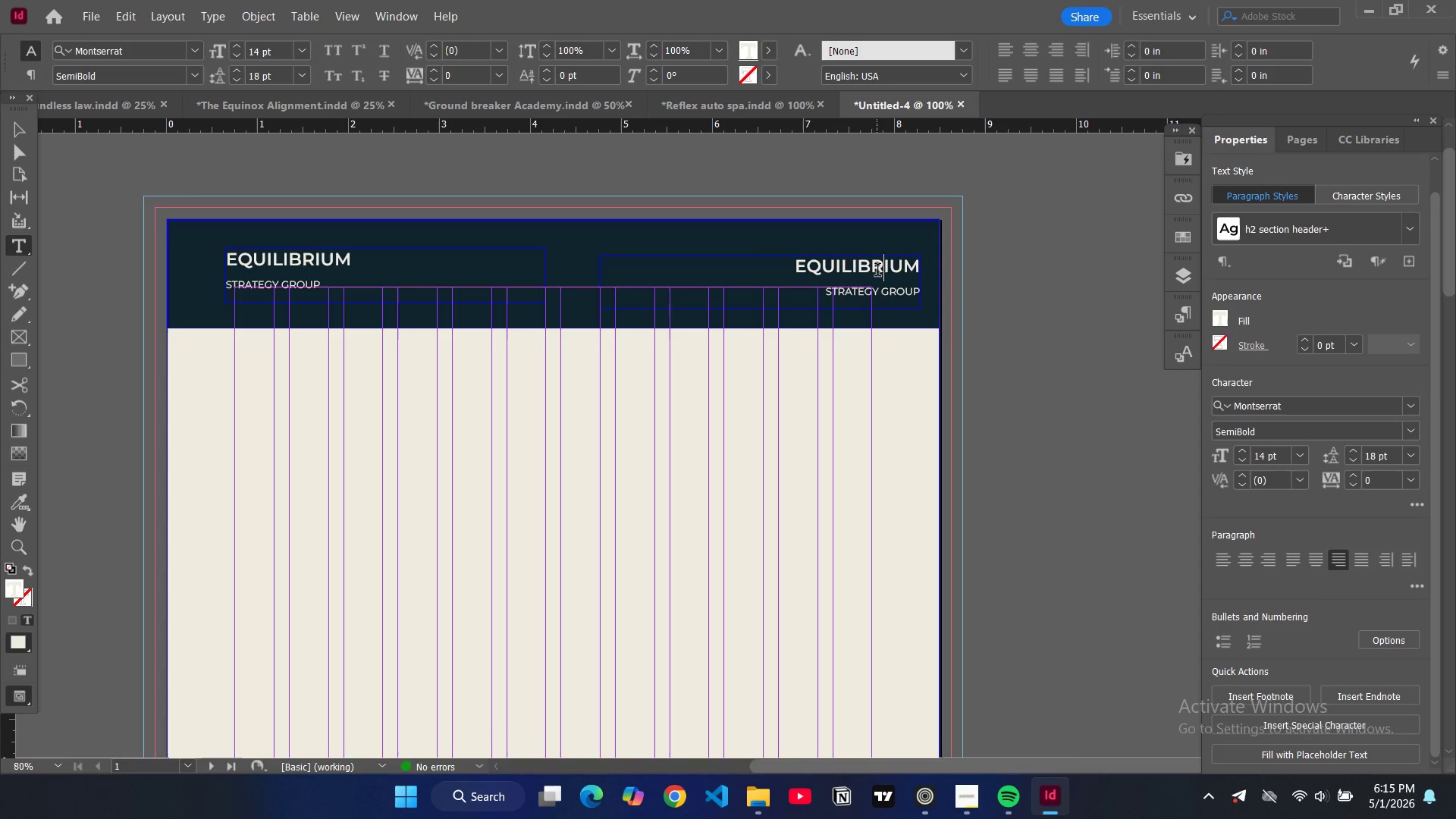 
key(Control+ControlLeft)
 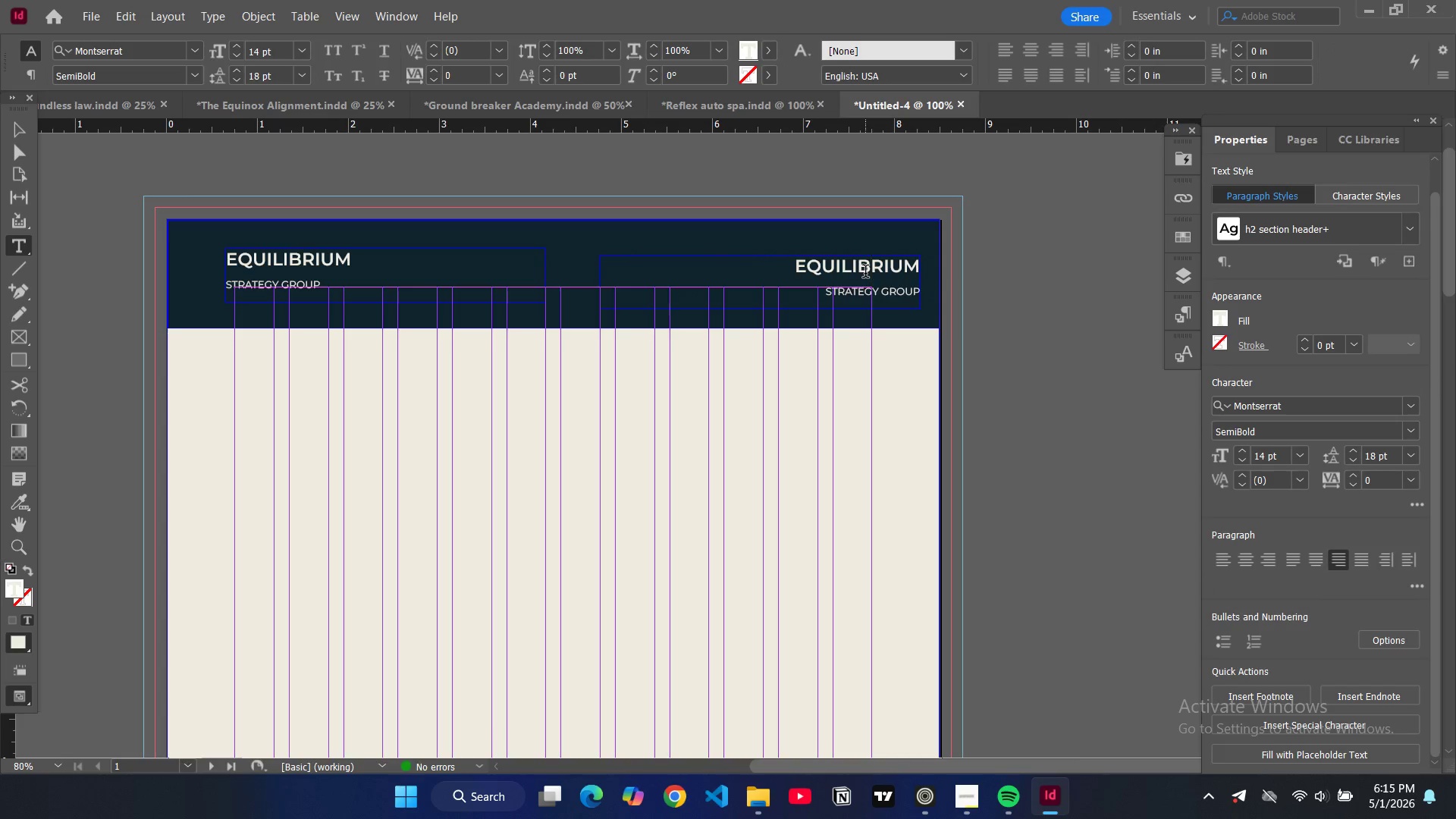 
double_click([865, 273])
 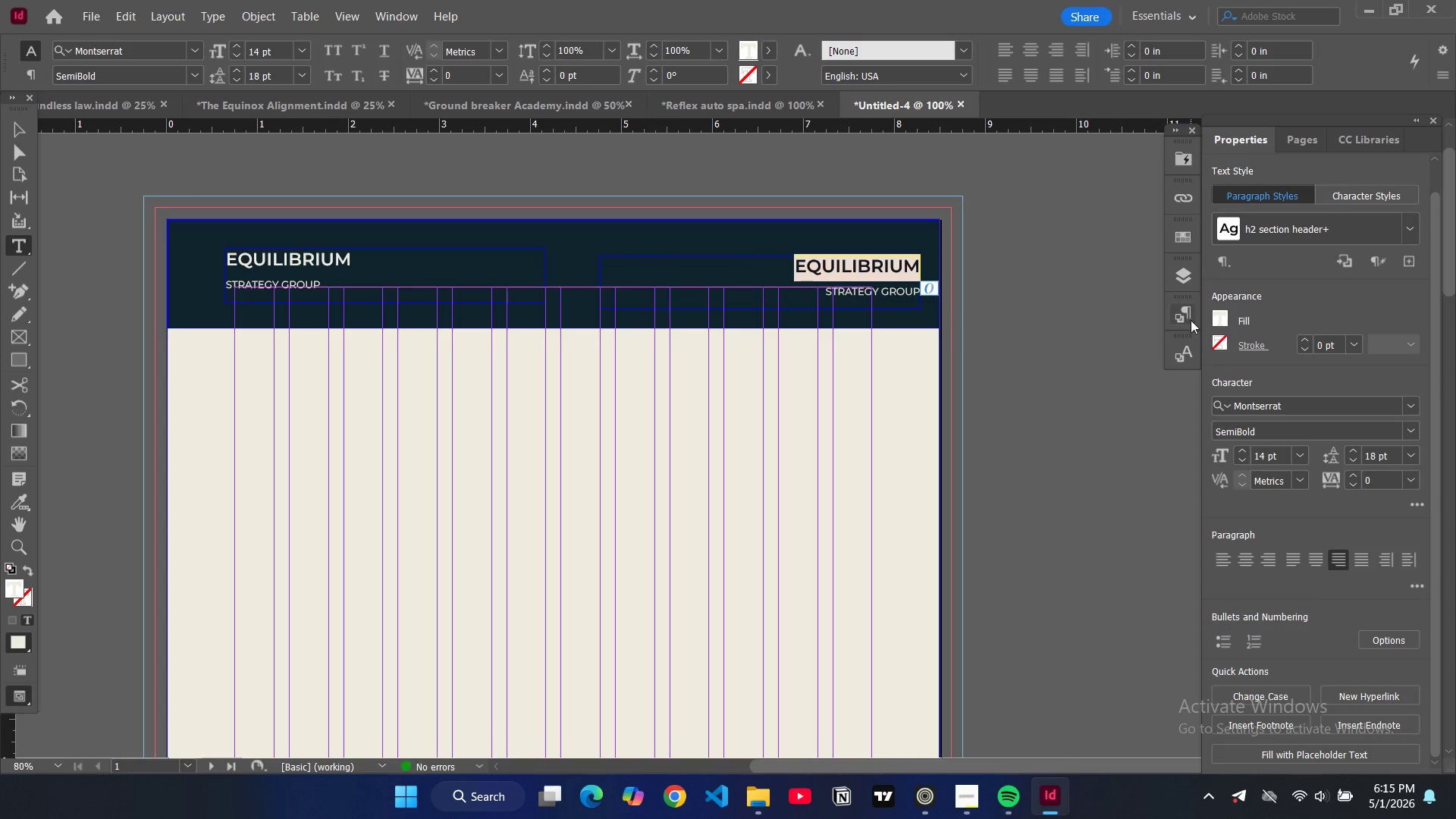 
left_click([1179, 356])
 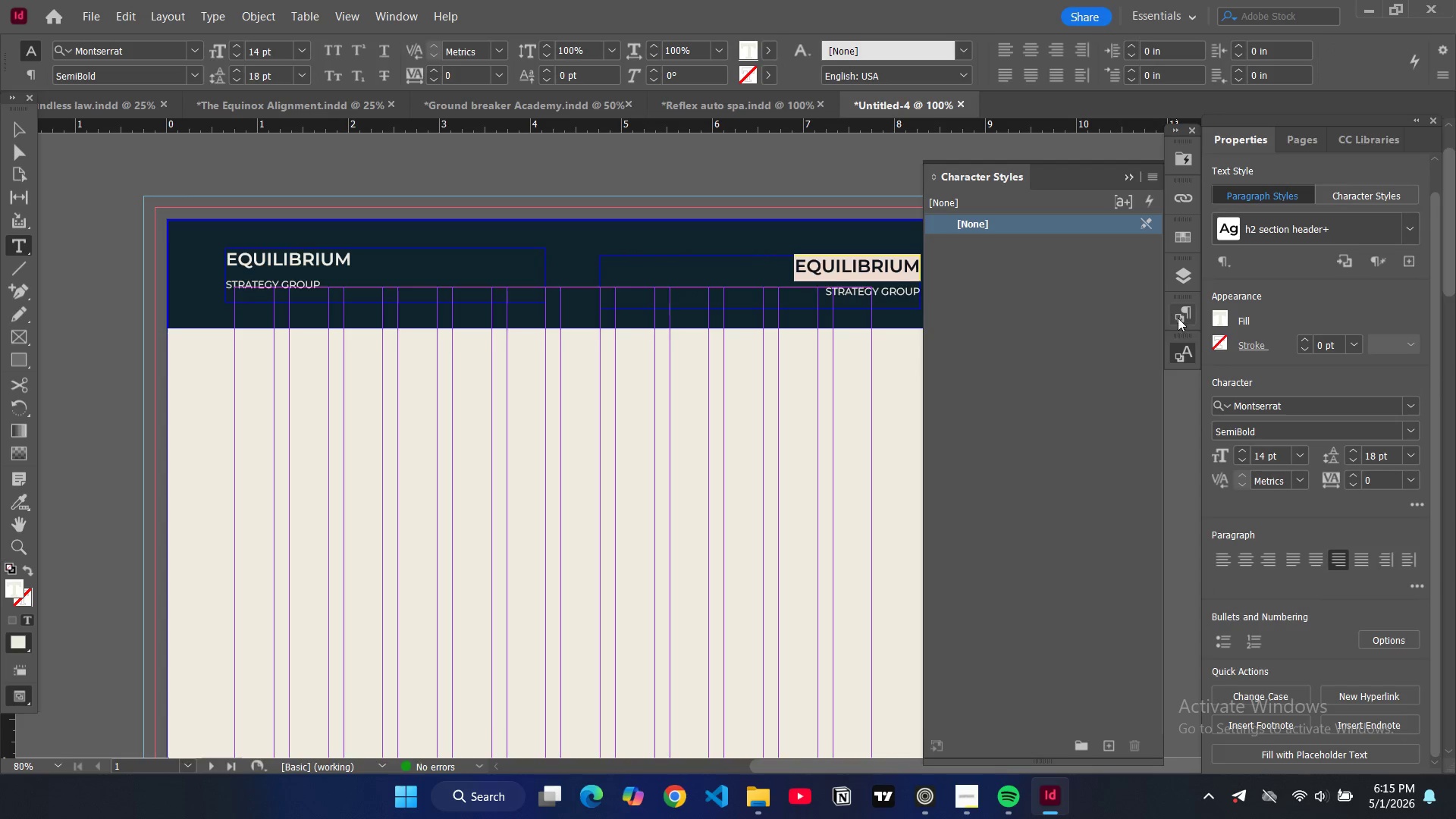 
left_click([1181, 313])
 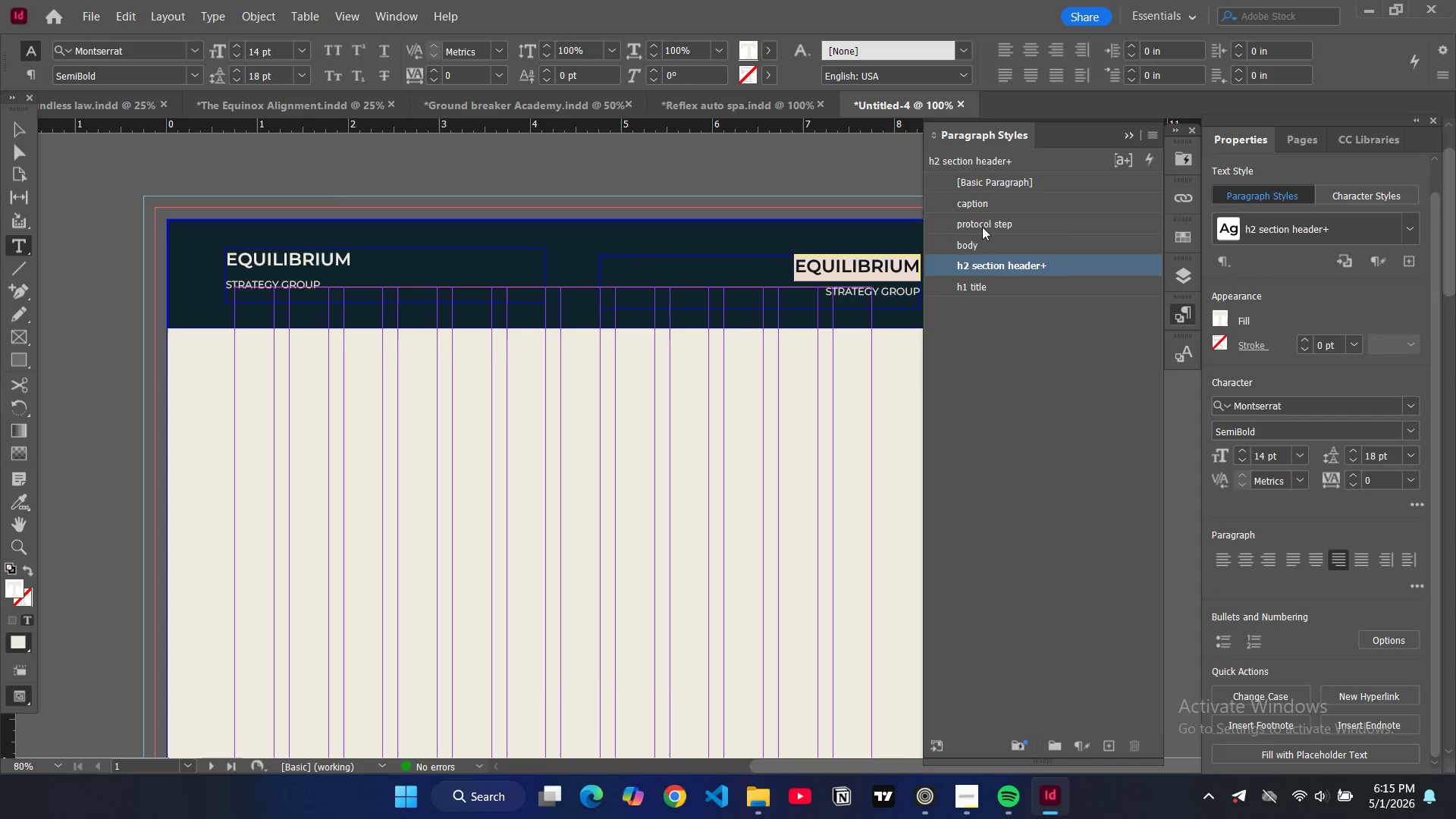 
left_click([986, 203])
 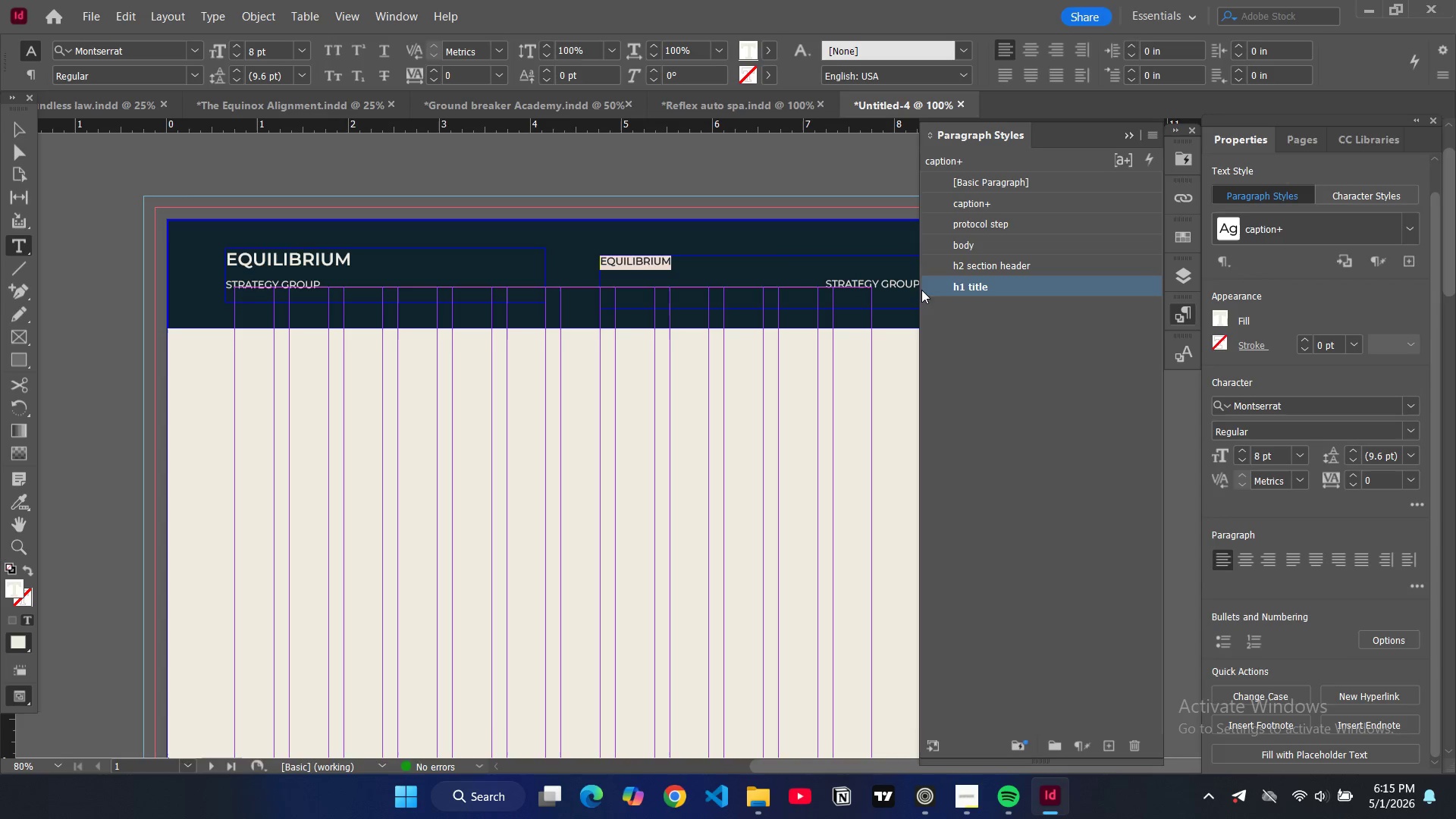 
left_click_drag(start_coordinate=[918, 297], to_coordinate=[986, 300])
 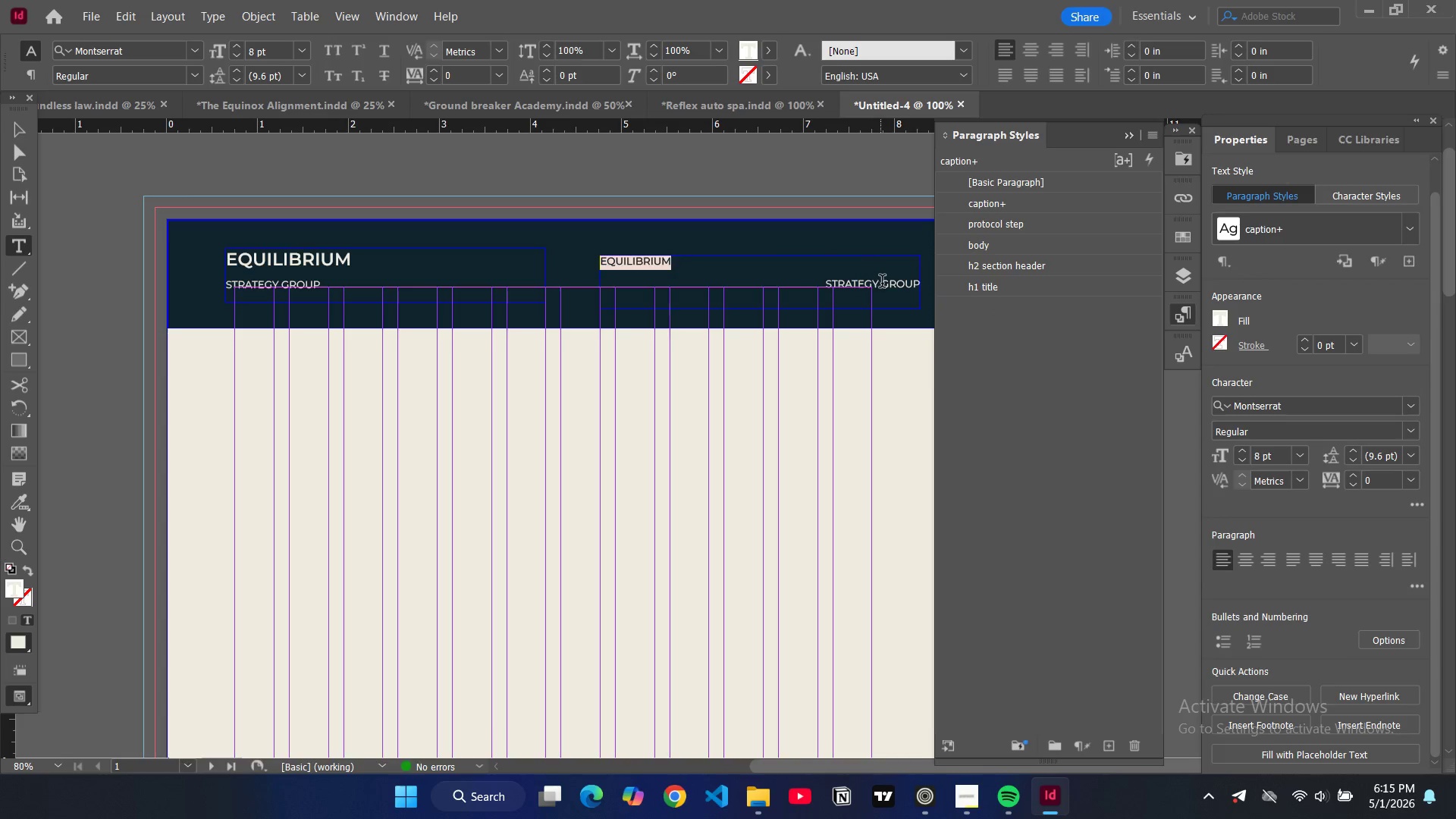 
double_click([882, 283])
 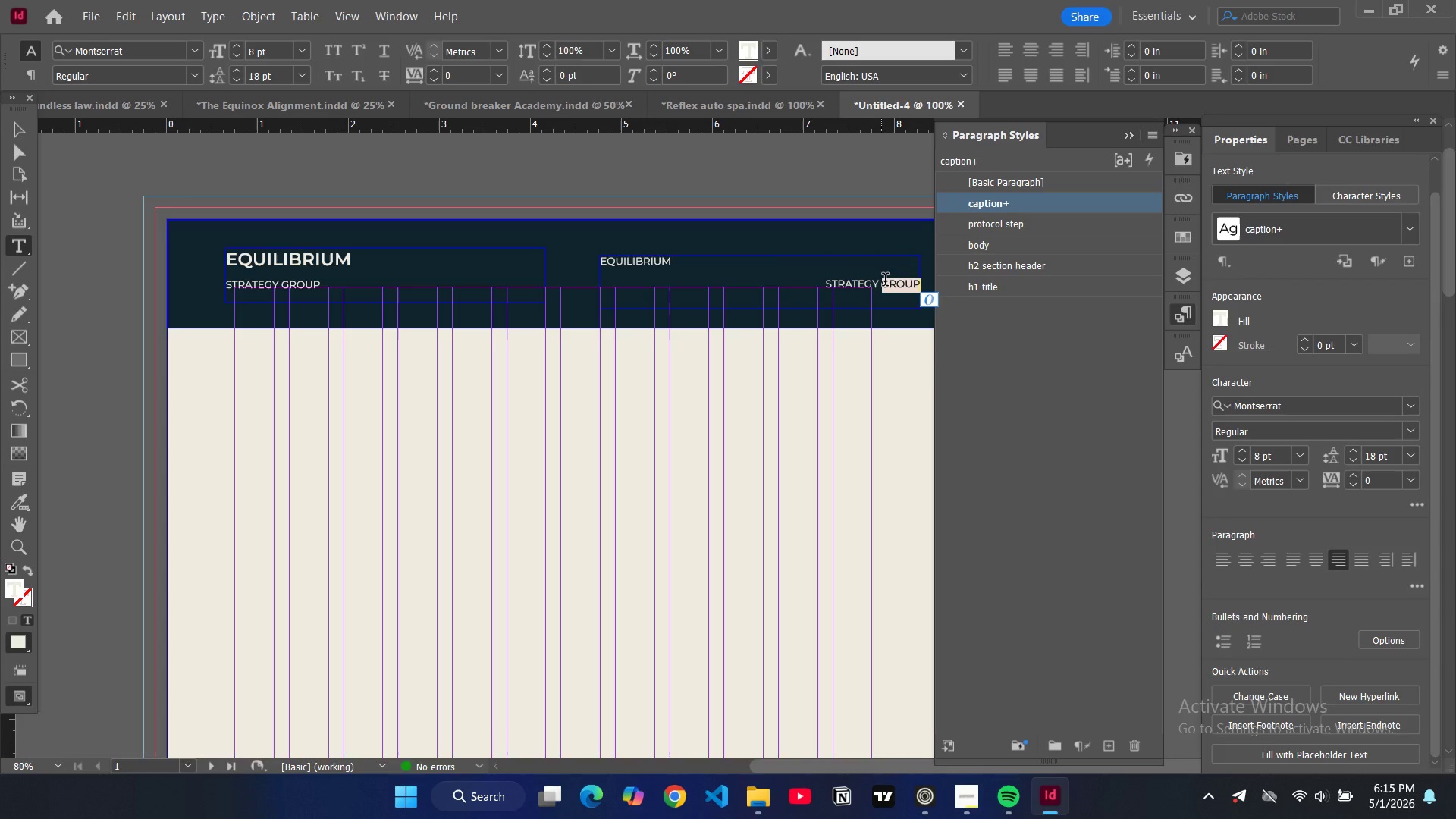 
key(Control+A)
 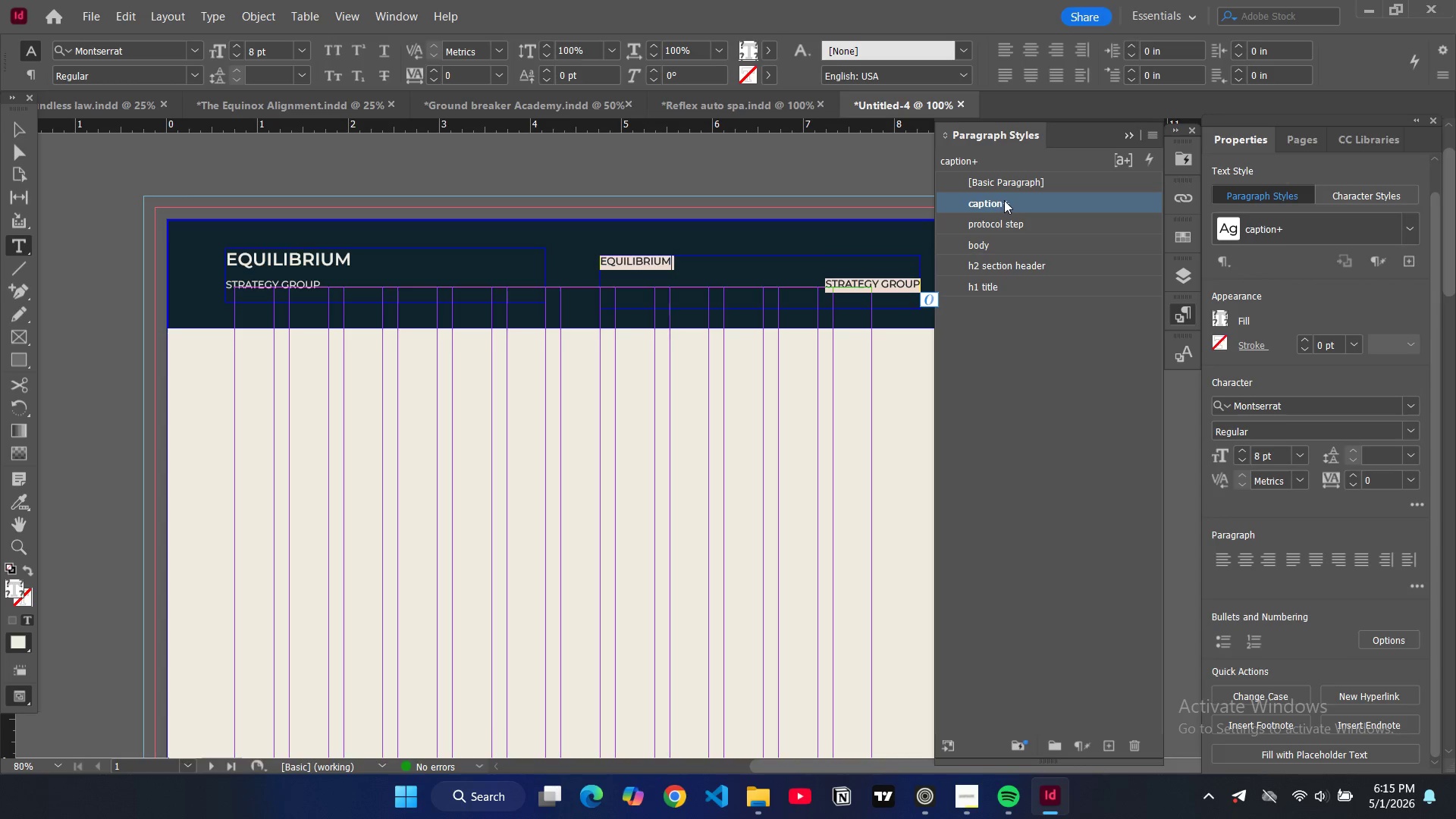 
left_click([1004, 204])
 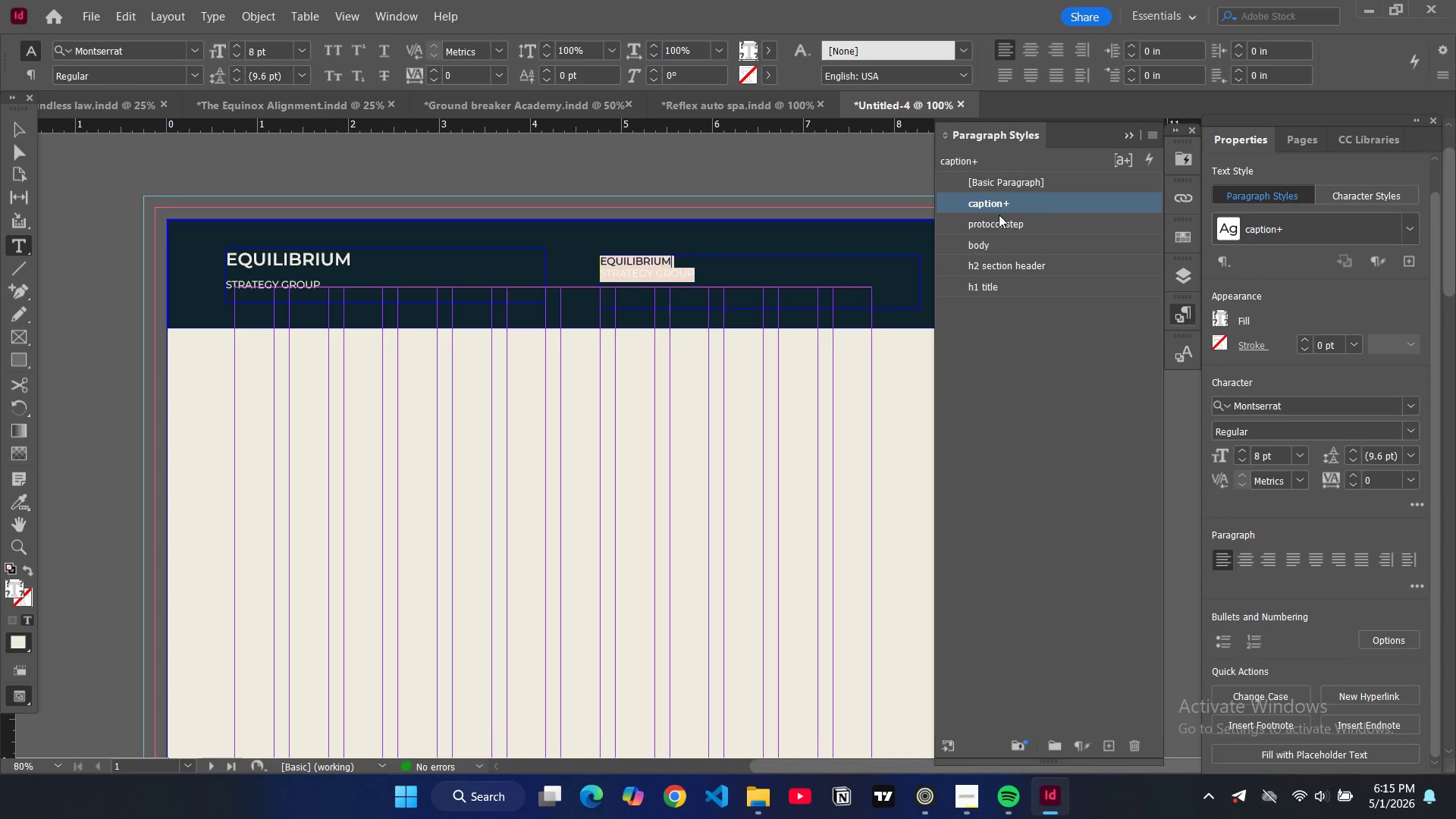 
left_click([1156, 136])
 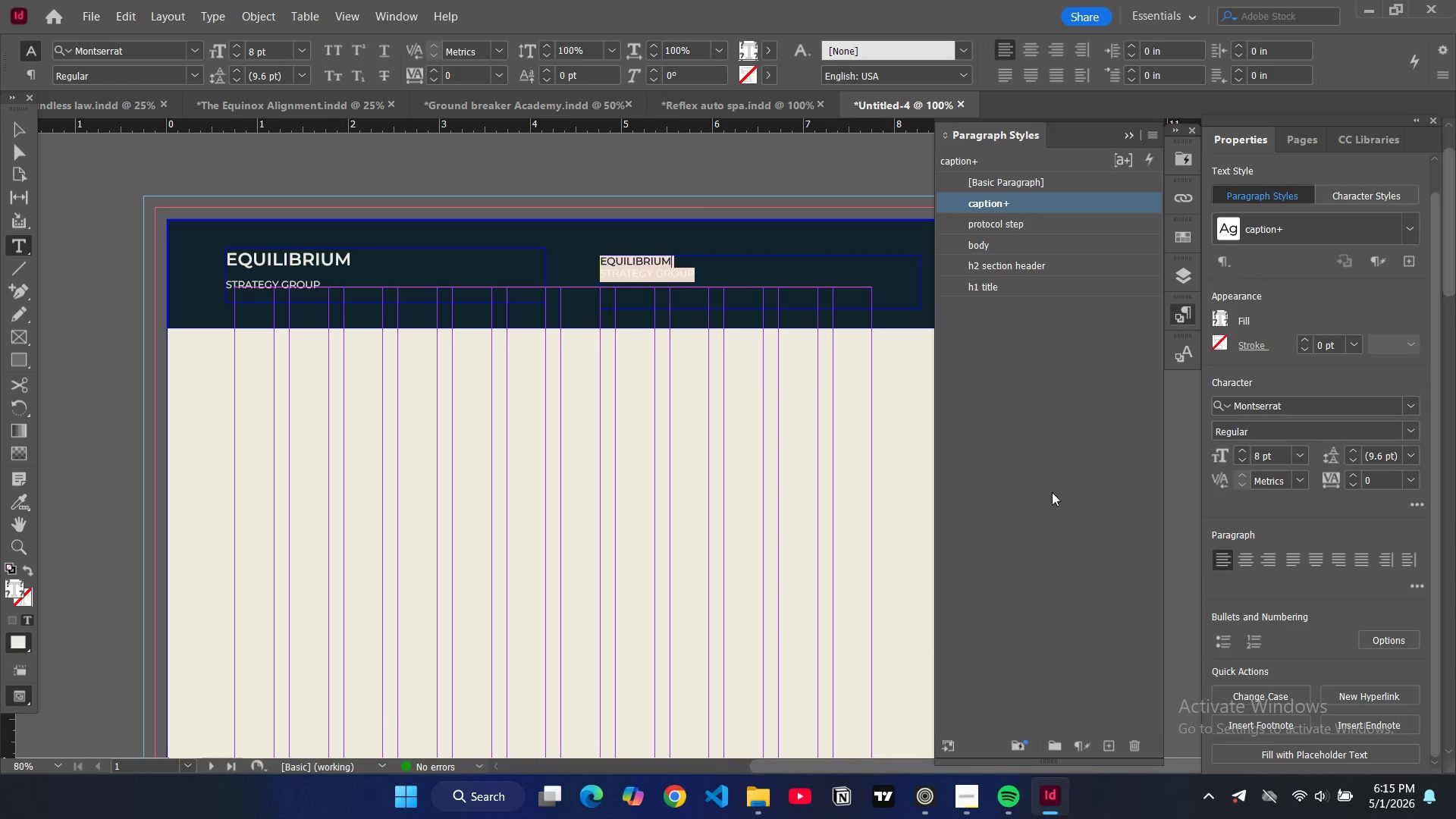 
left_click([1338, 562])
 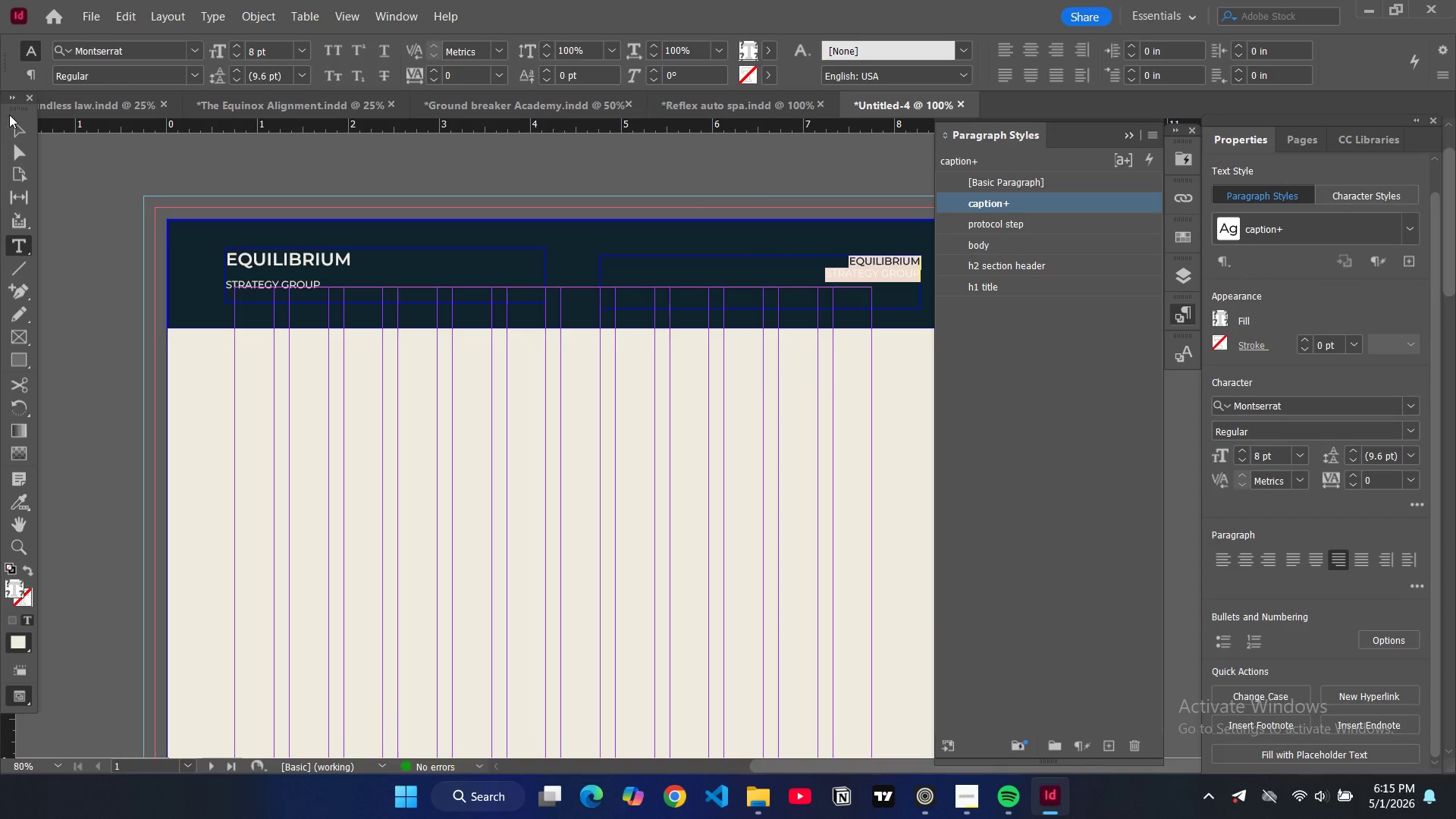 
left_click([27, 137])
 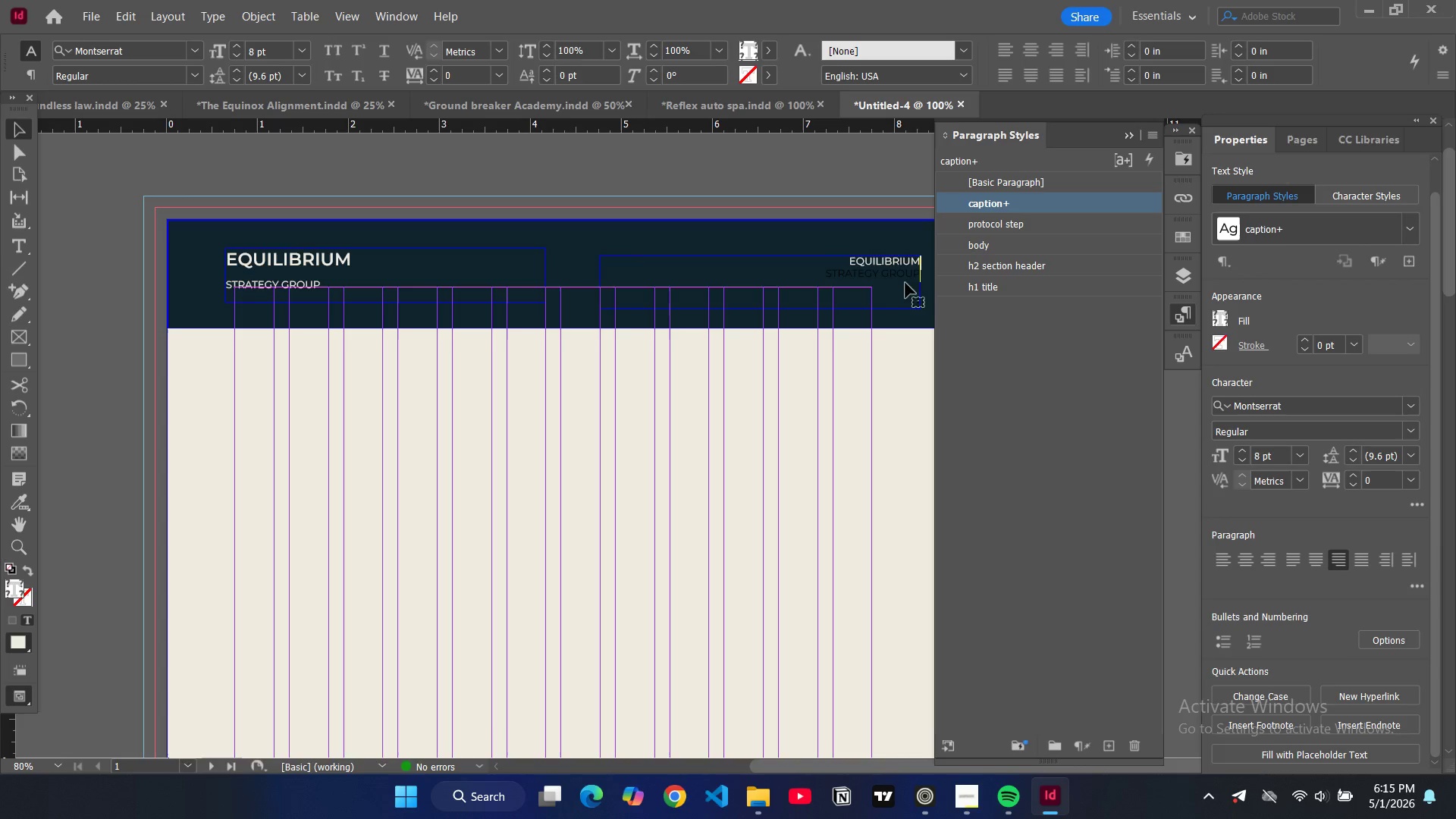 
left_click([886, 271])
 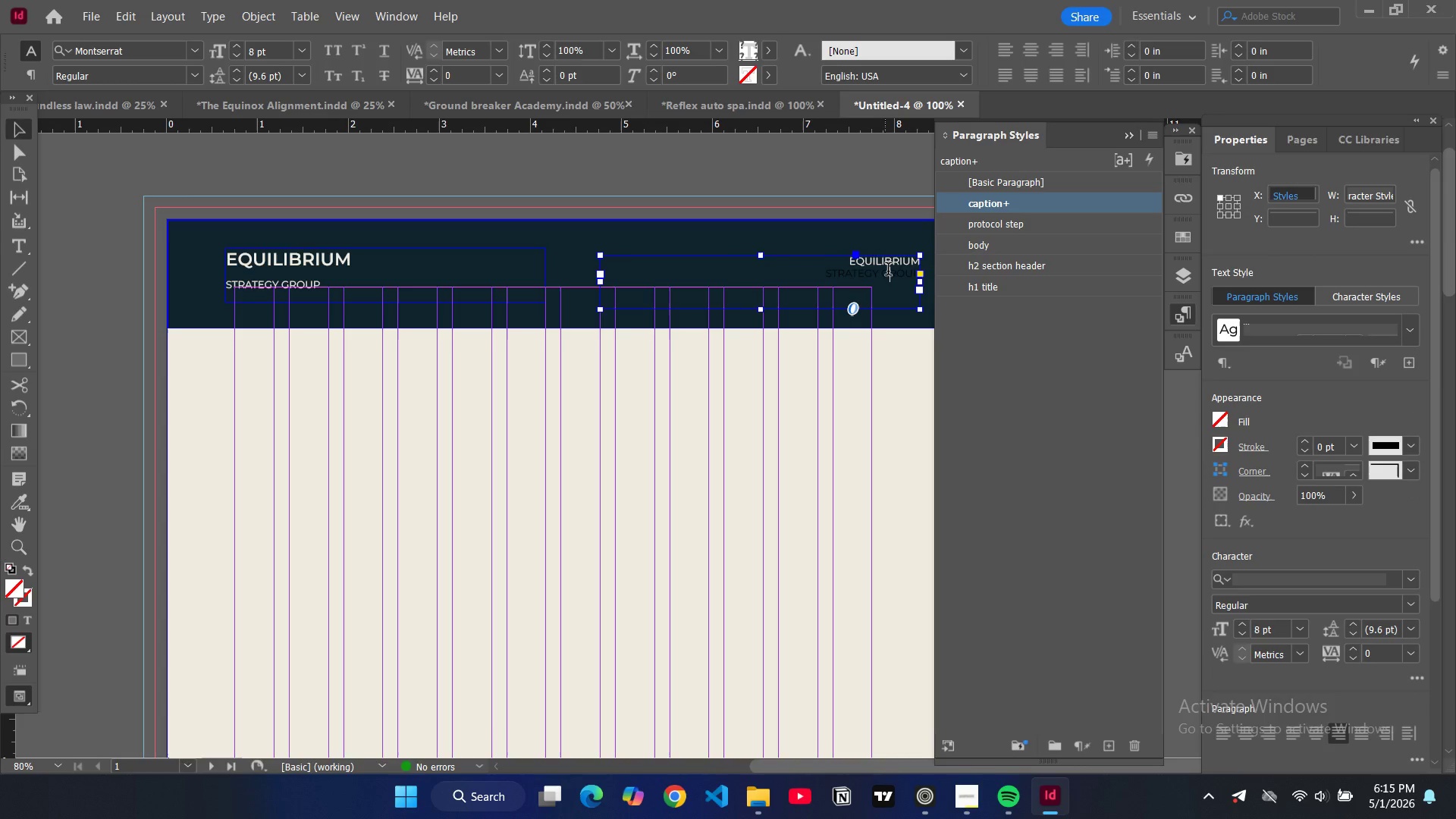 
key(Control+A)
 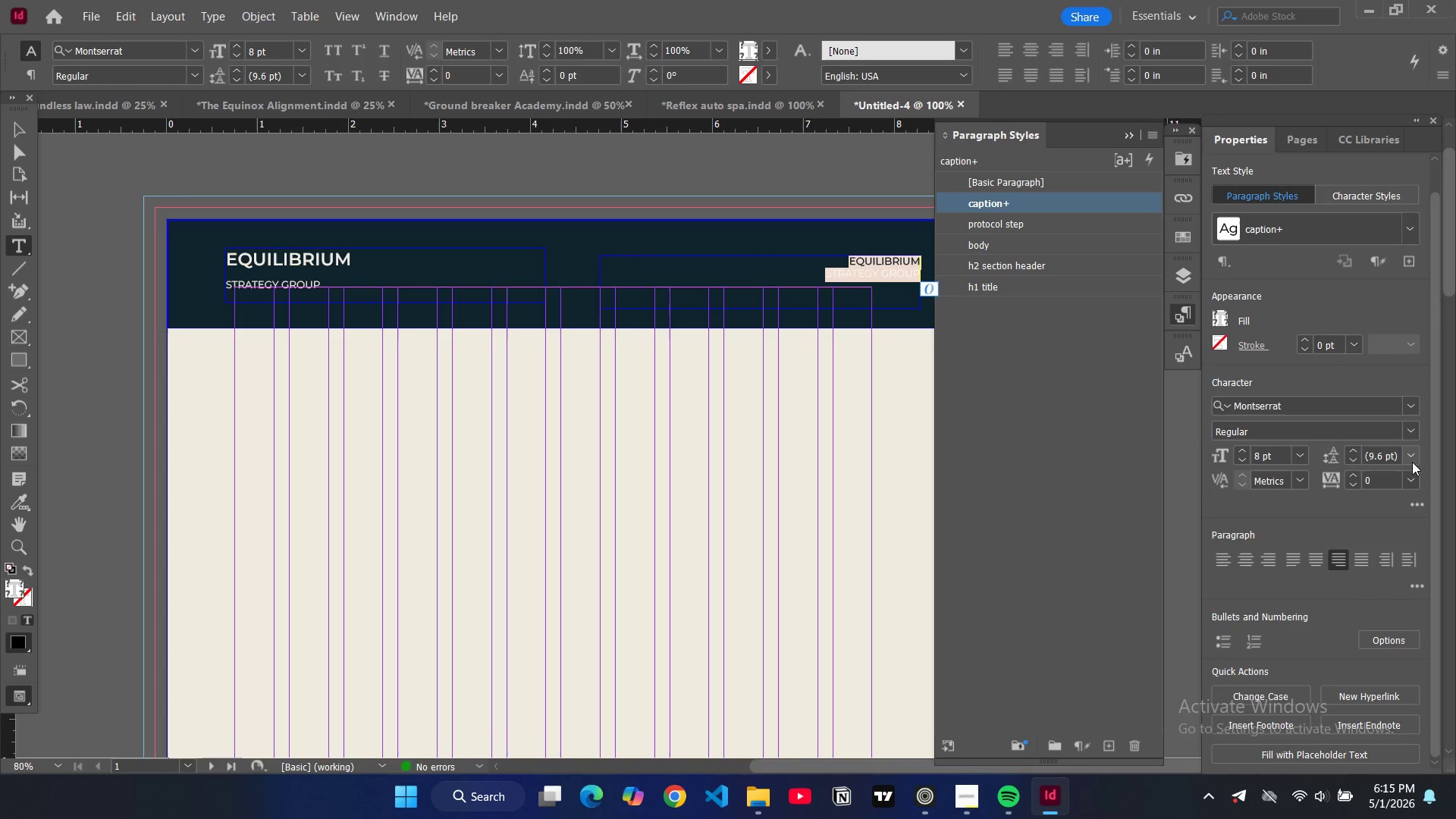 
left_click([1416, 456])
 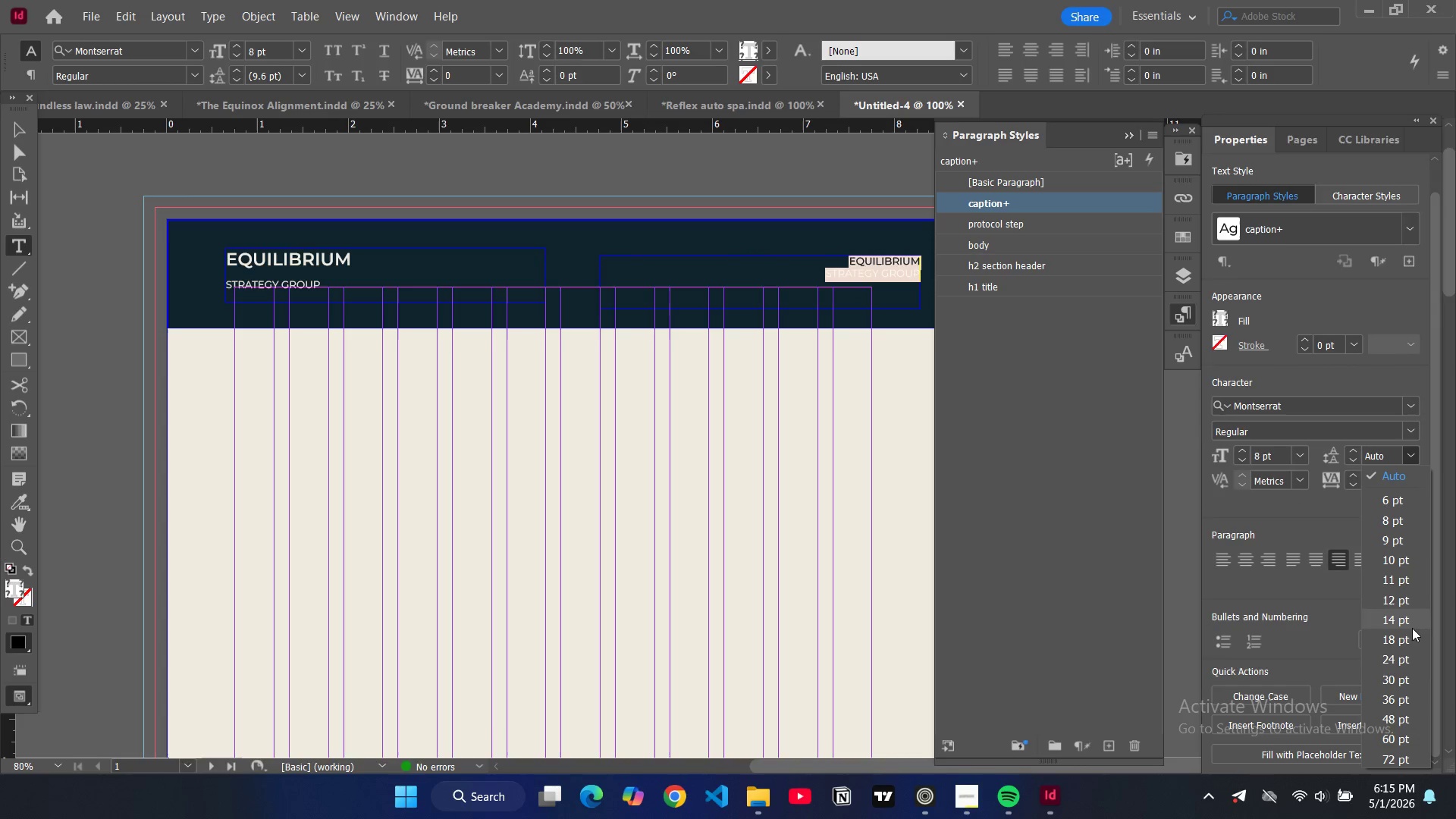 
left_click([1412, 635])
 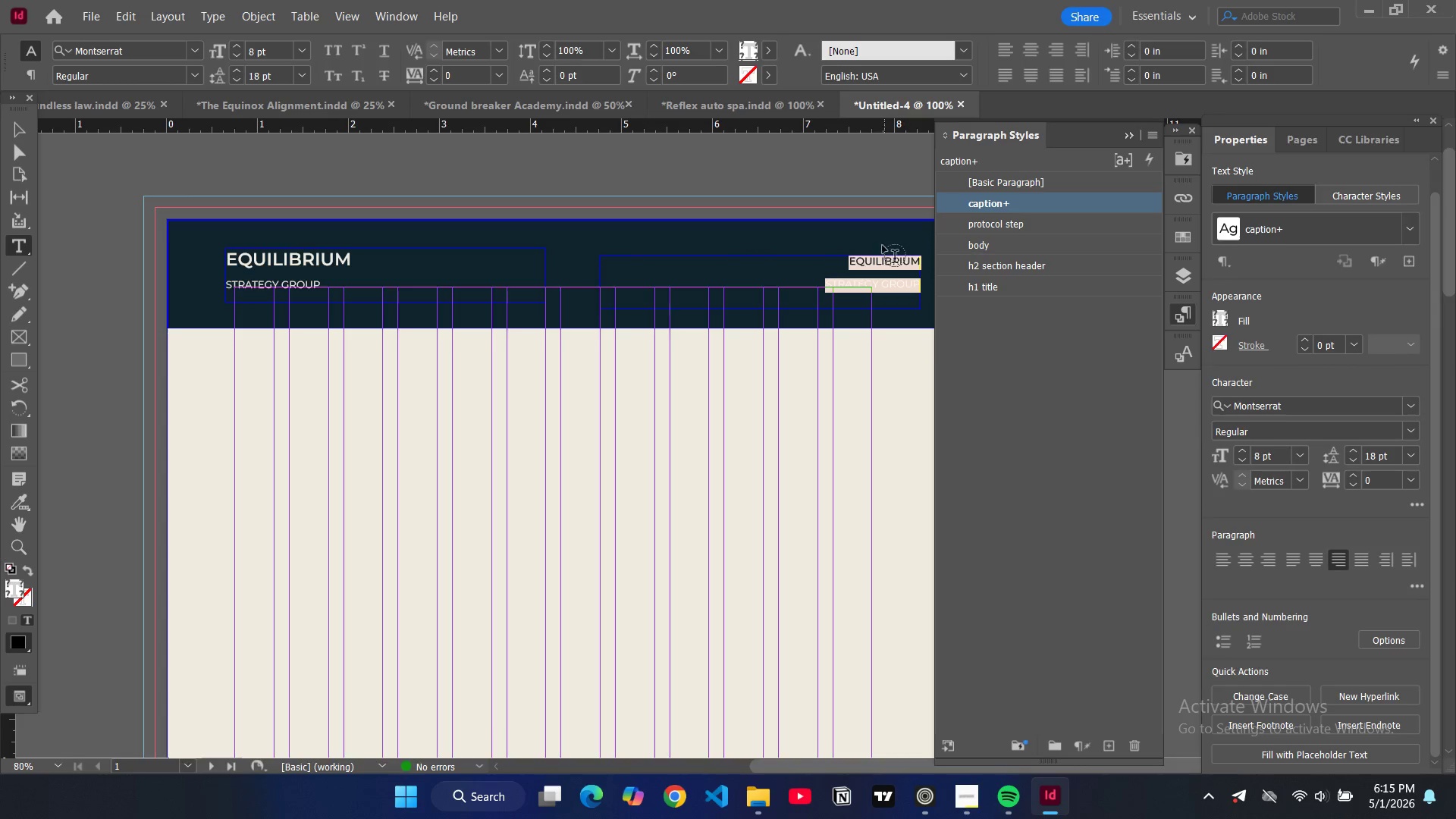 
double_click([870, 265])
 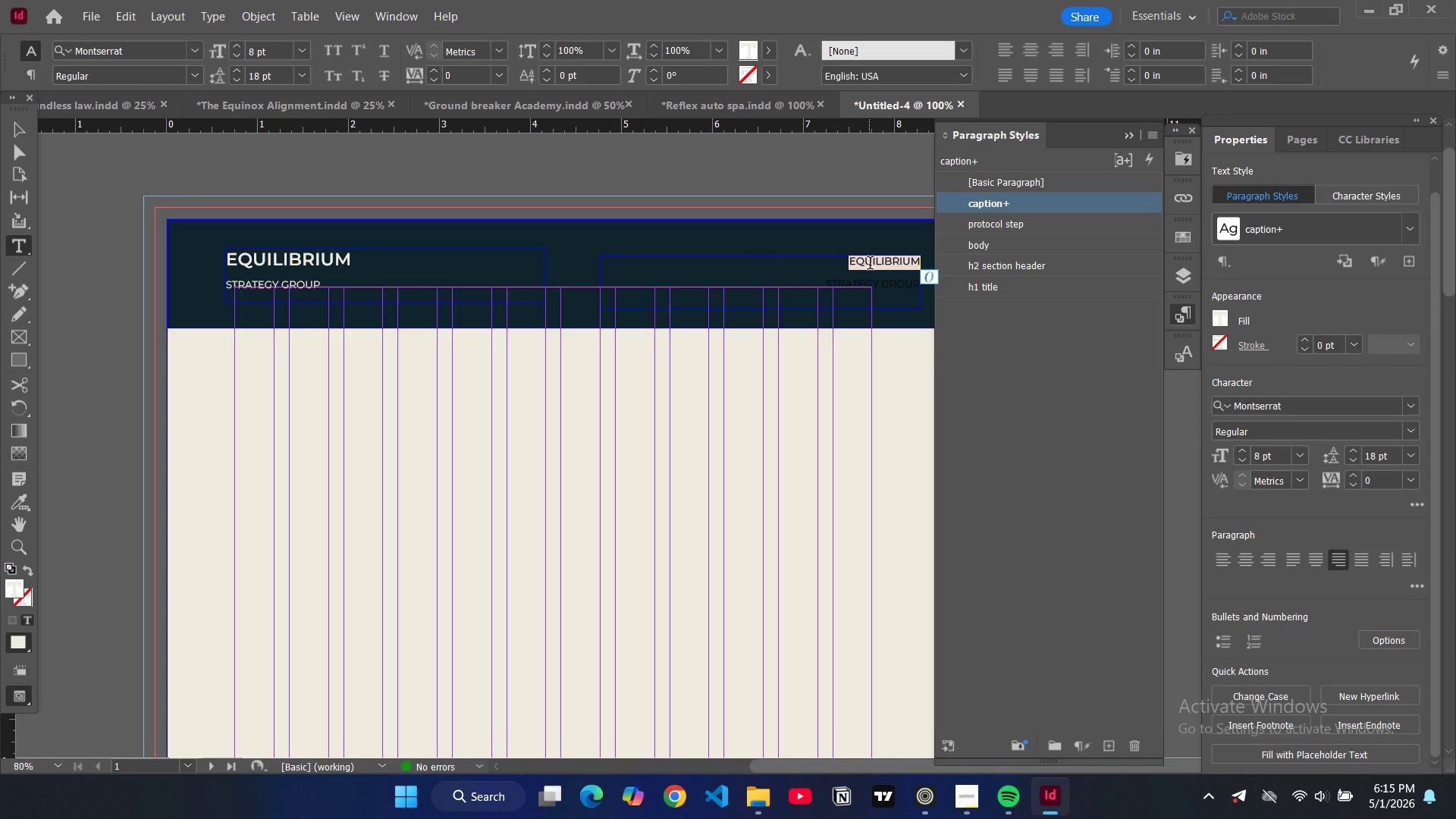 
type(cris)
key(Backspace)
key(Backspace)
key(Backspace)
key(Backspace)
type(CRISIS RESPONSE PROTOCOL)
 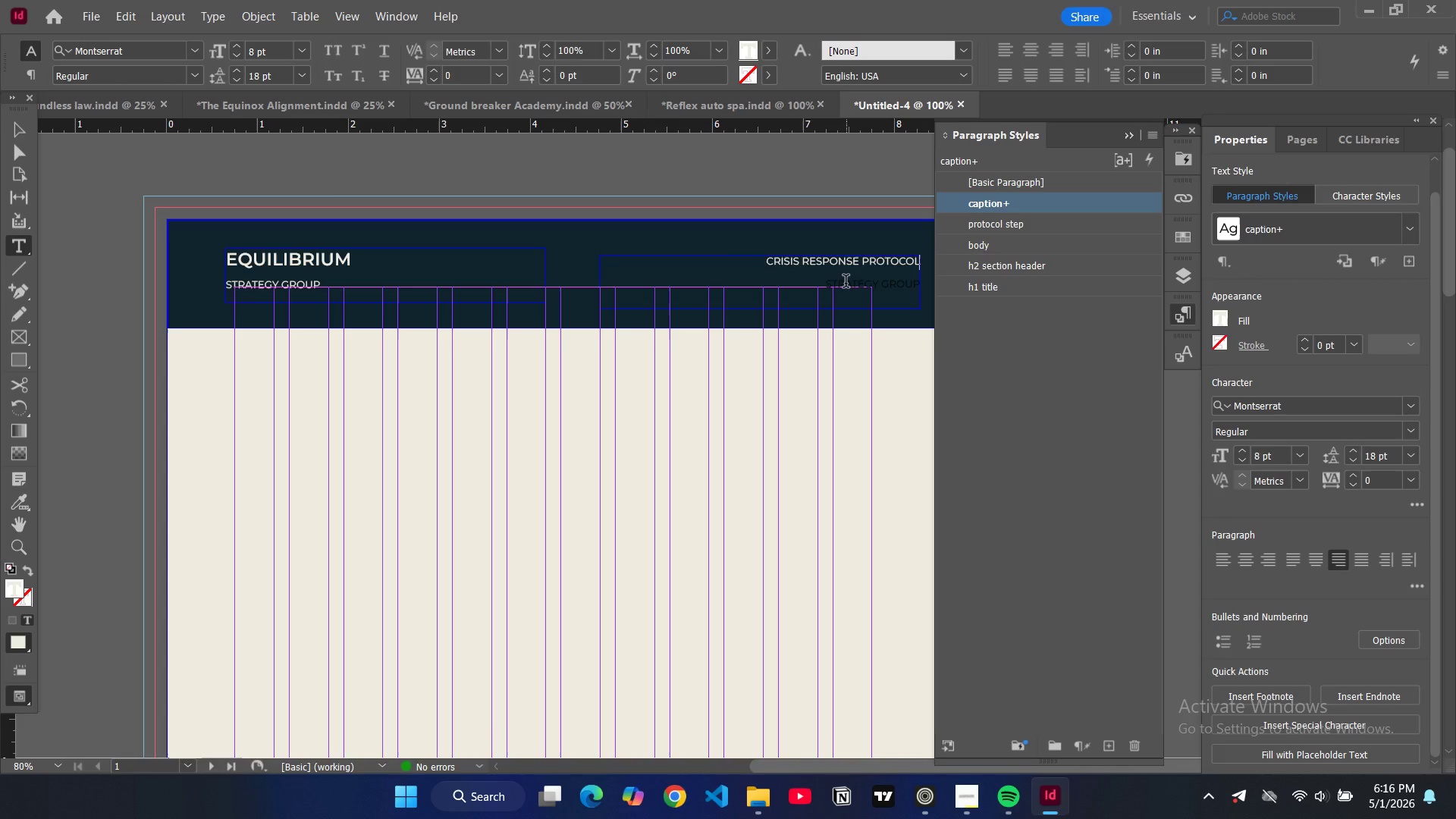 
left_click_drag(start_coordinate=[827, 289], to_coordinate=[927, 287])
 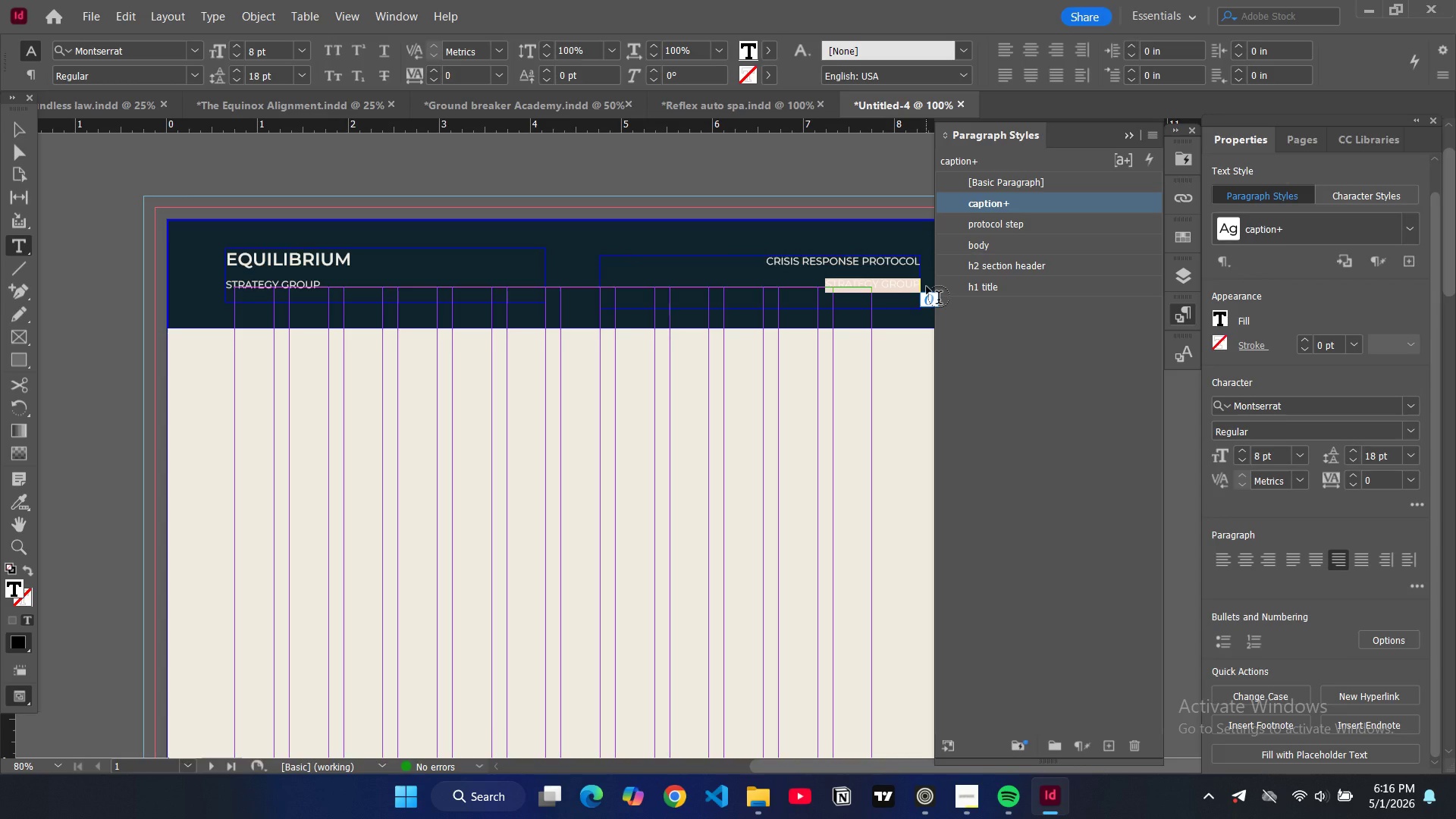 
type(EXECUTE DE-ESCALATION REFERENCE)
 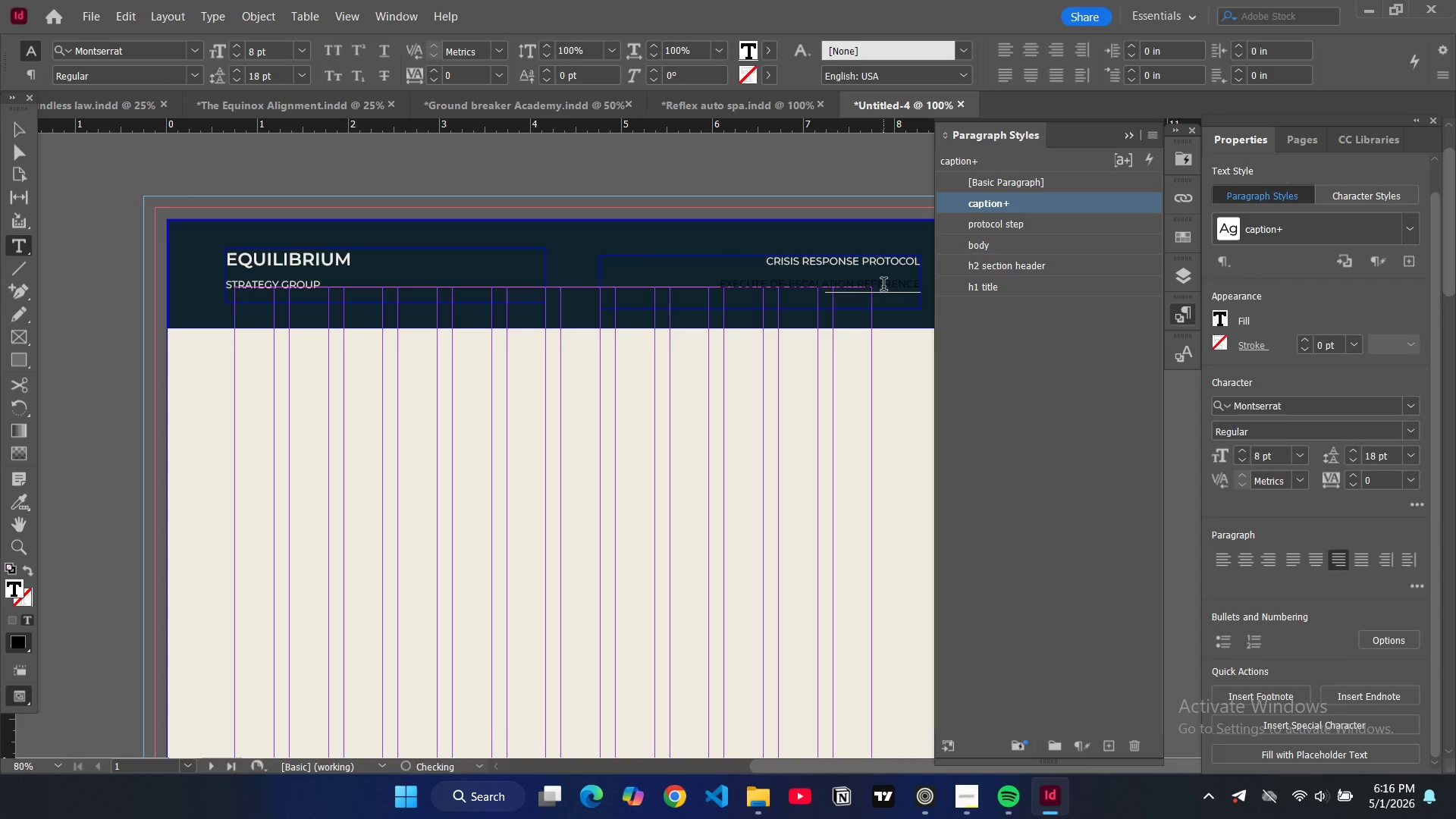 
double_click([886, 284])
 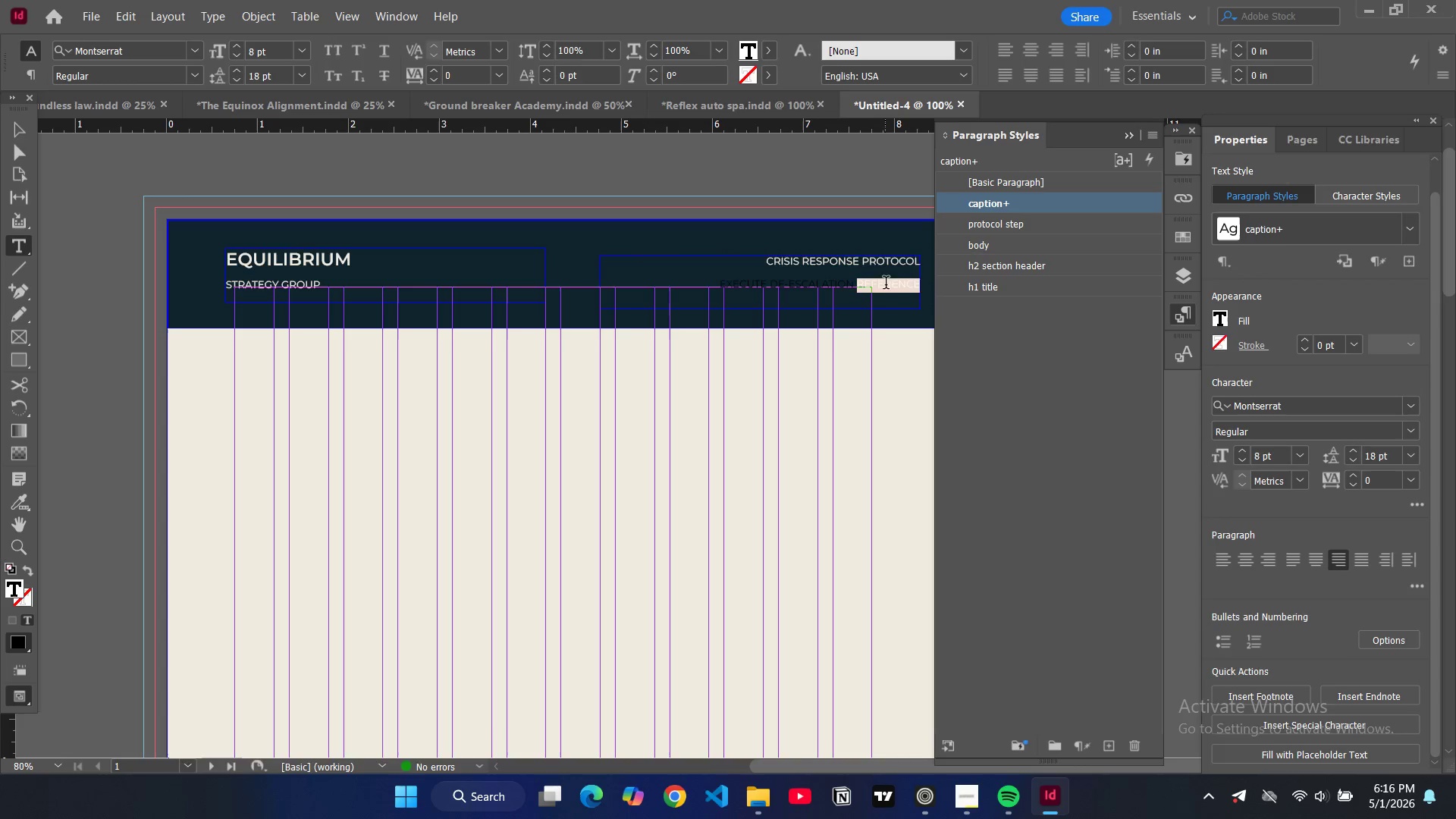 
key(Control+A)
 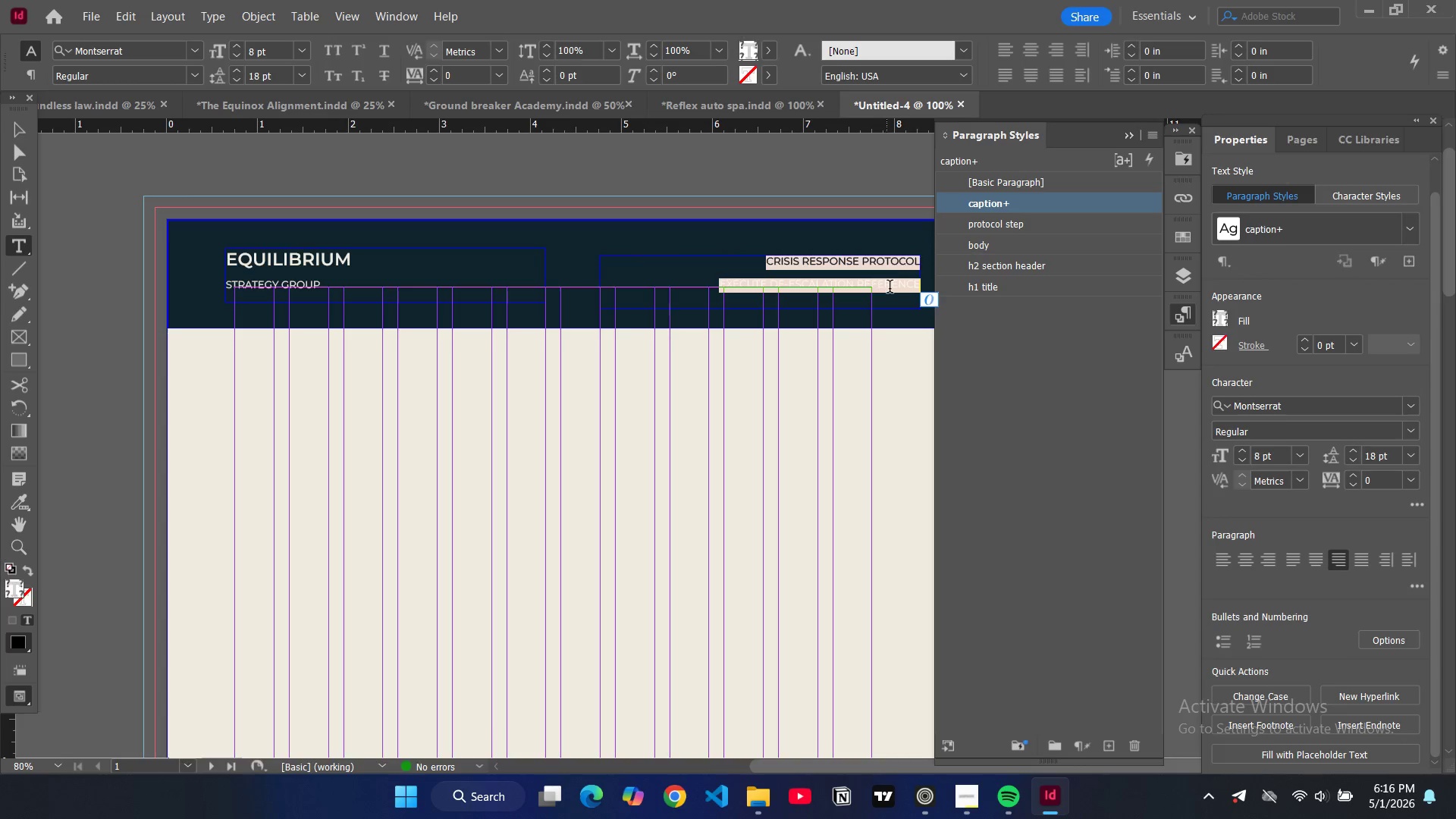 
left_click([890, 288])
 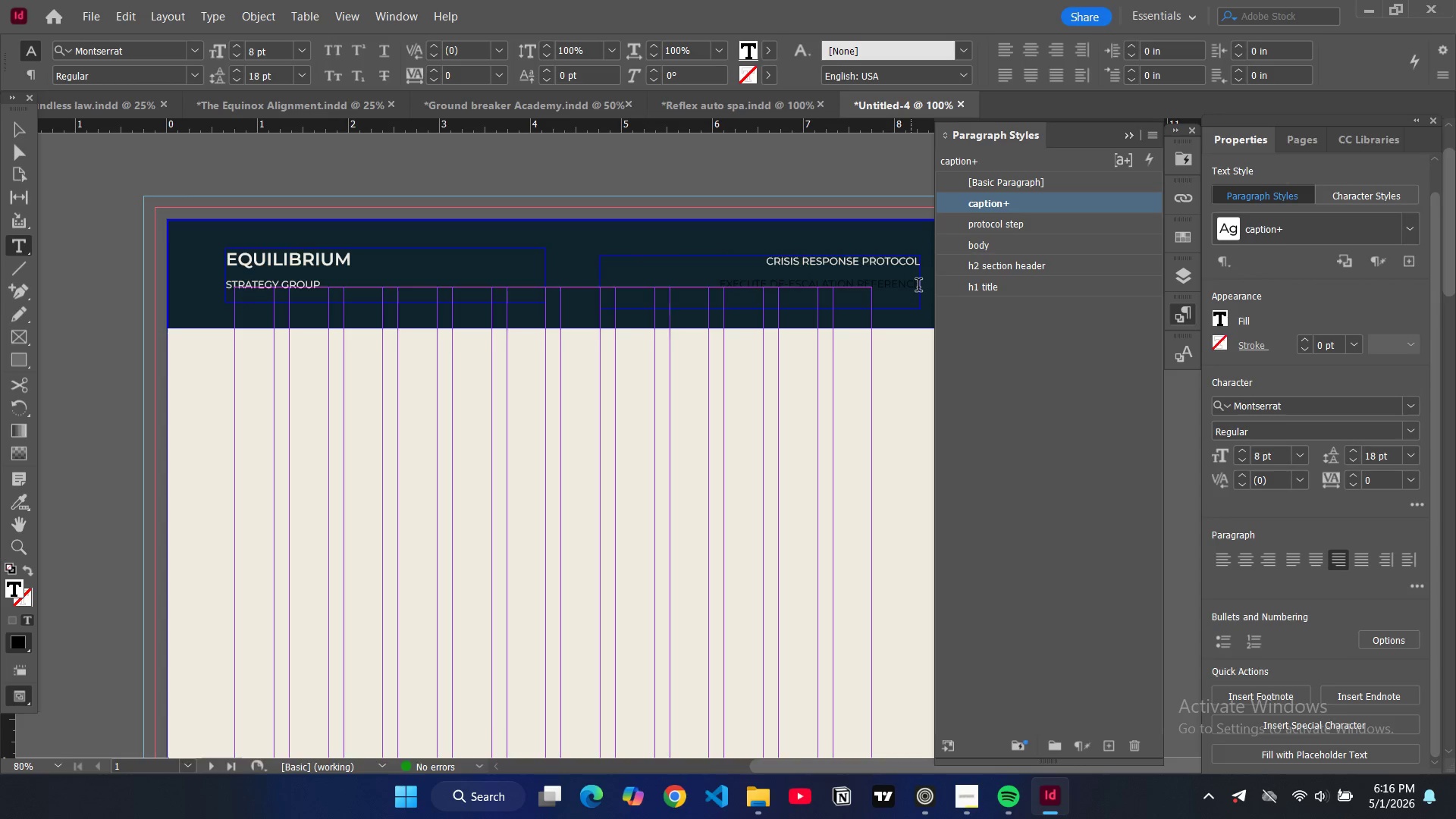 
left_click_drag(start_coordinate=[918, 287], to_coordinate=[720, 285])
 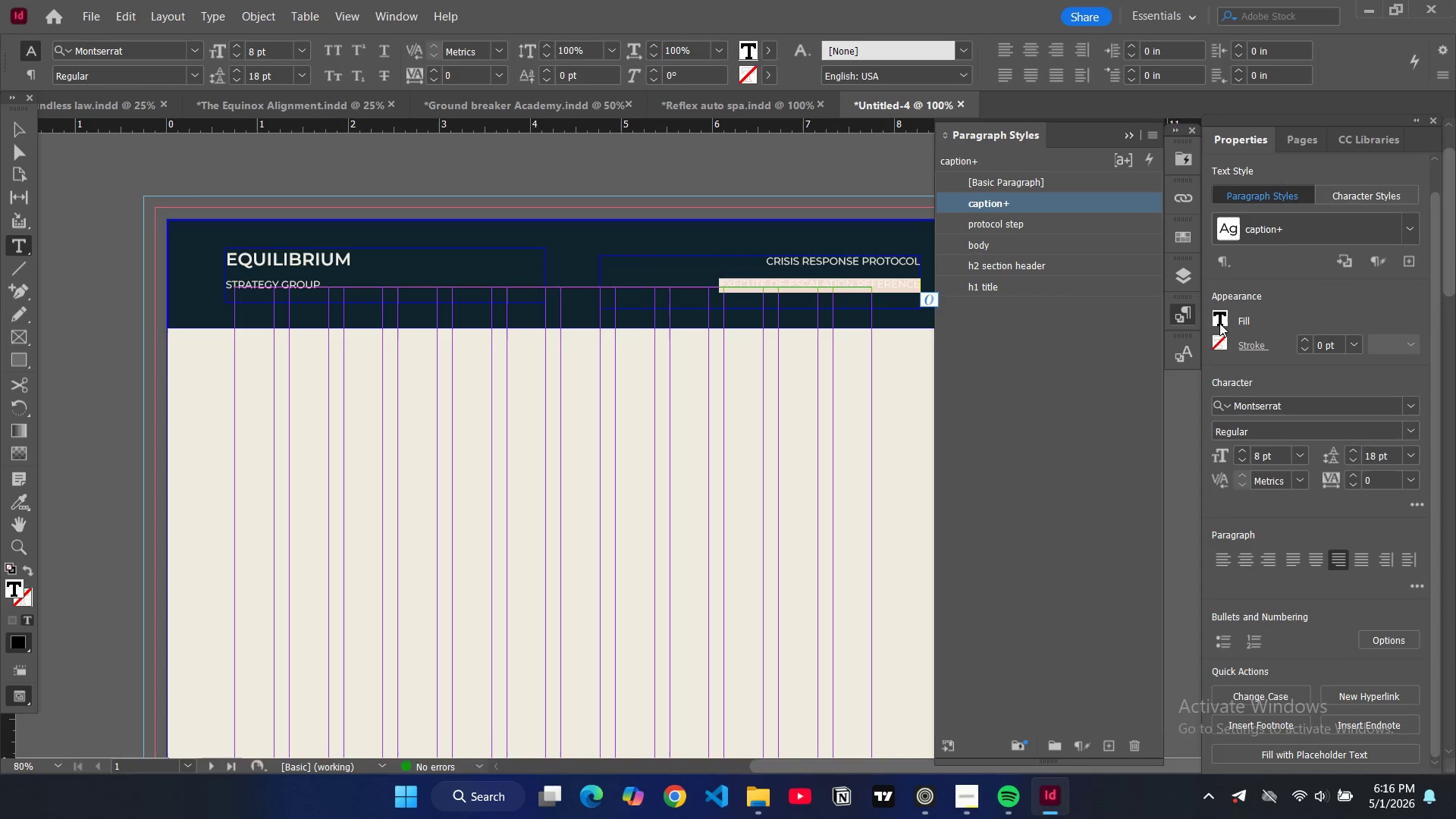 
left_click([1220, 320])
 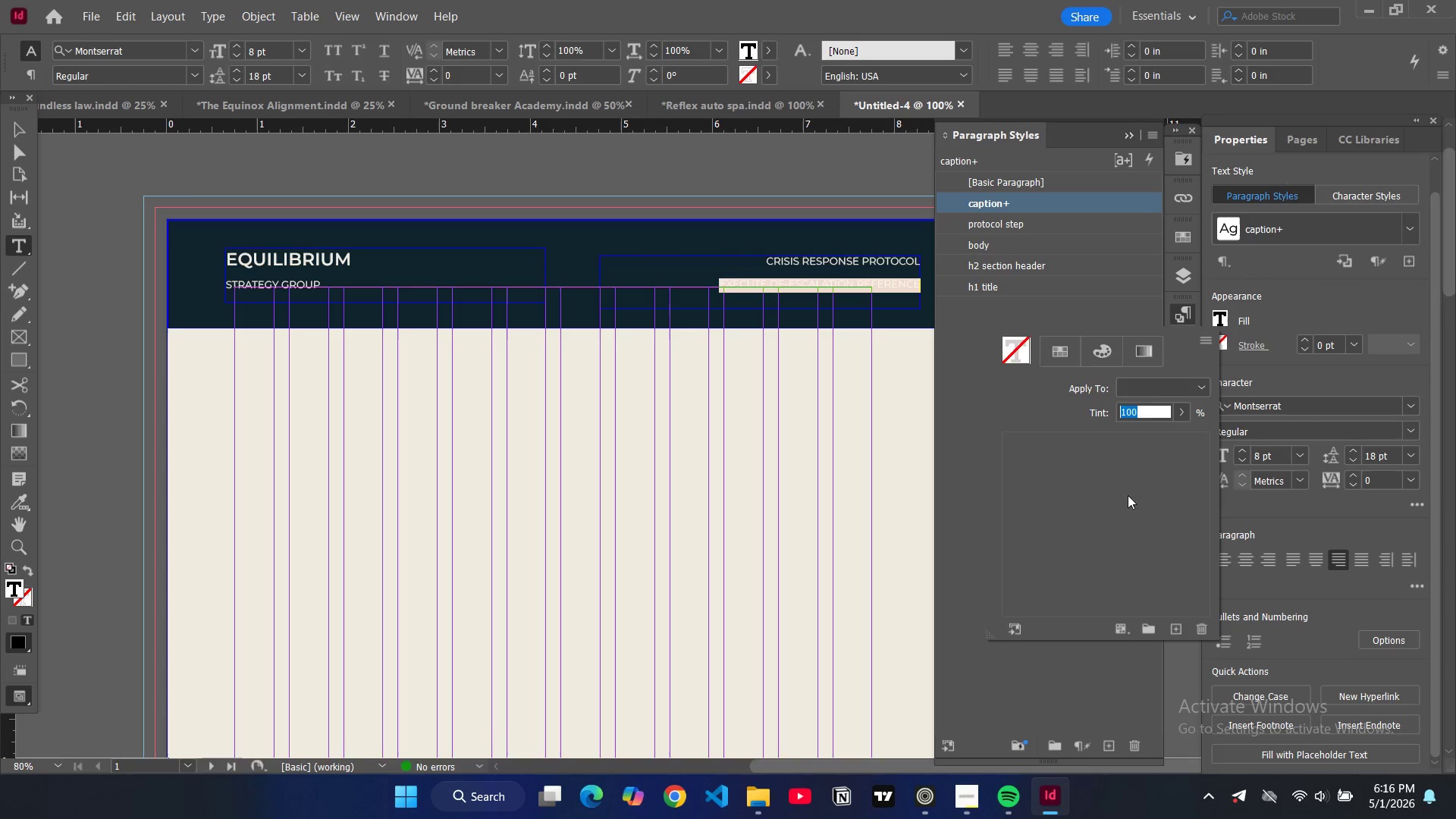 
scroll: coordinate [1097, 525], scroll_direction: down, amount: 5.0
 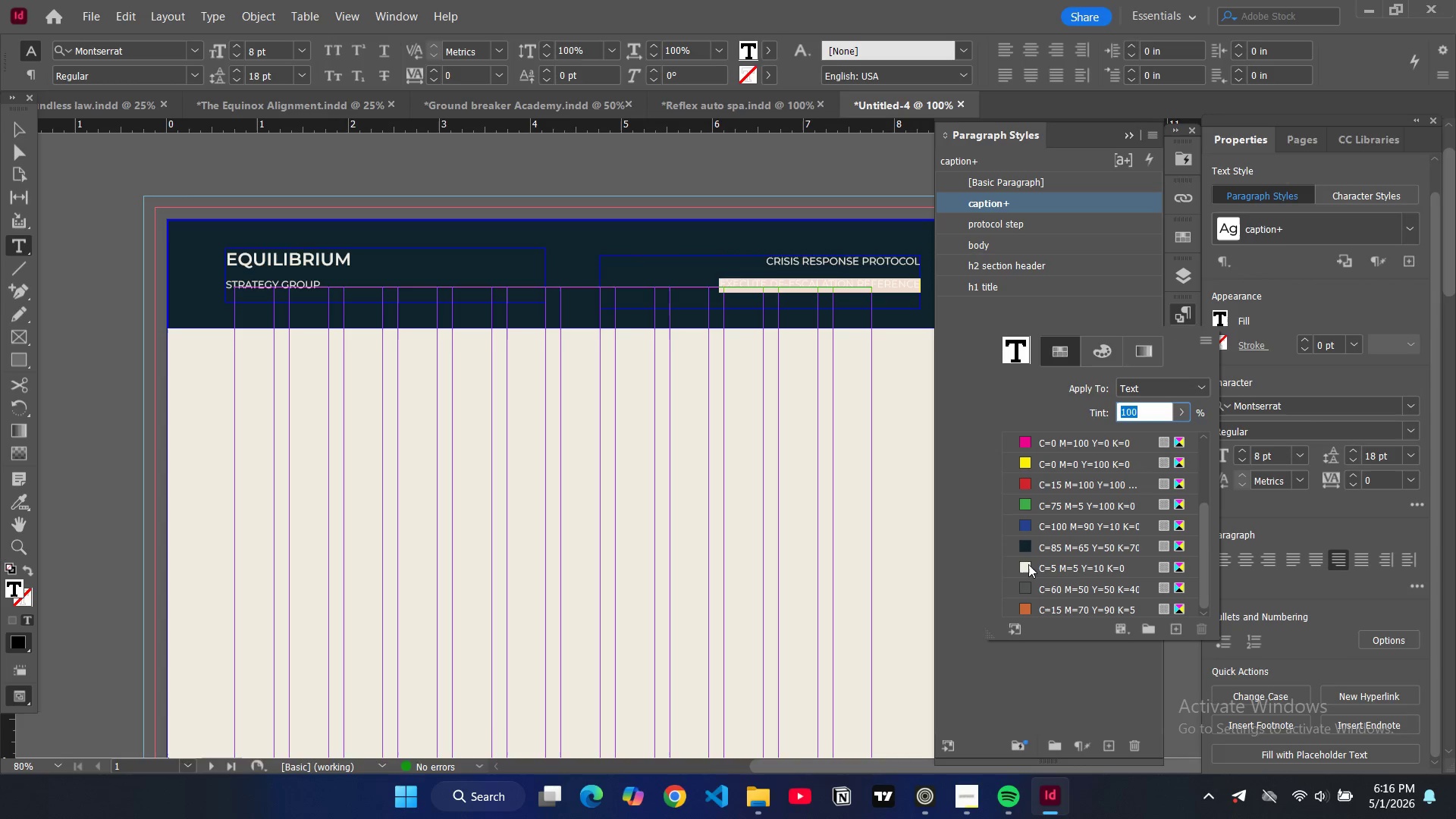 
left_click([1028, 564])
 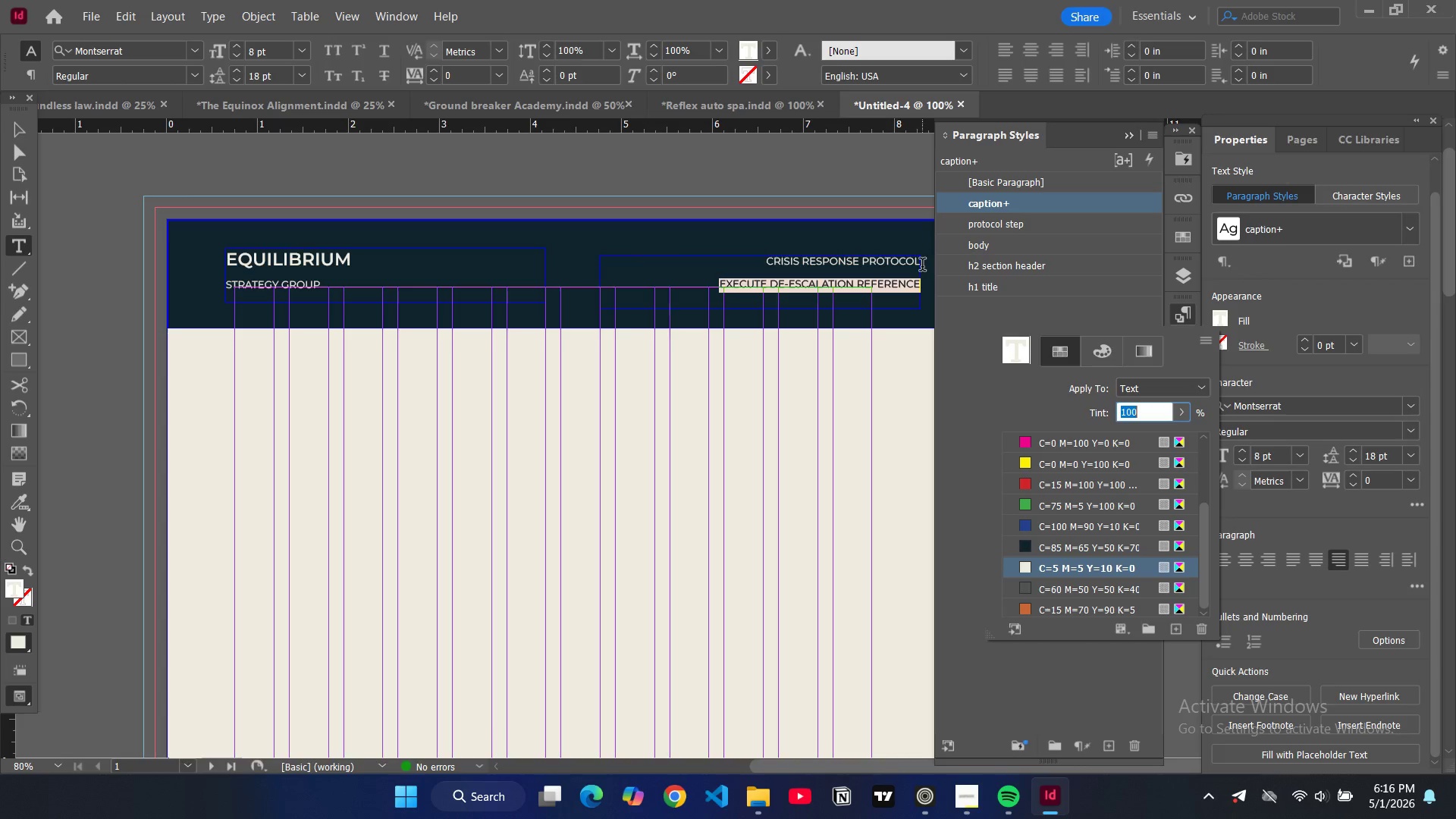 
left_click_drag(start_coordinate=[919, 266], to_coordinate=[767, 262])
 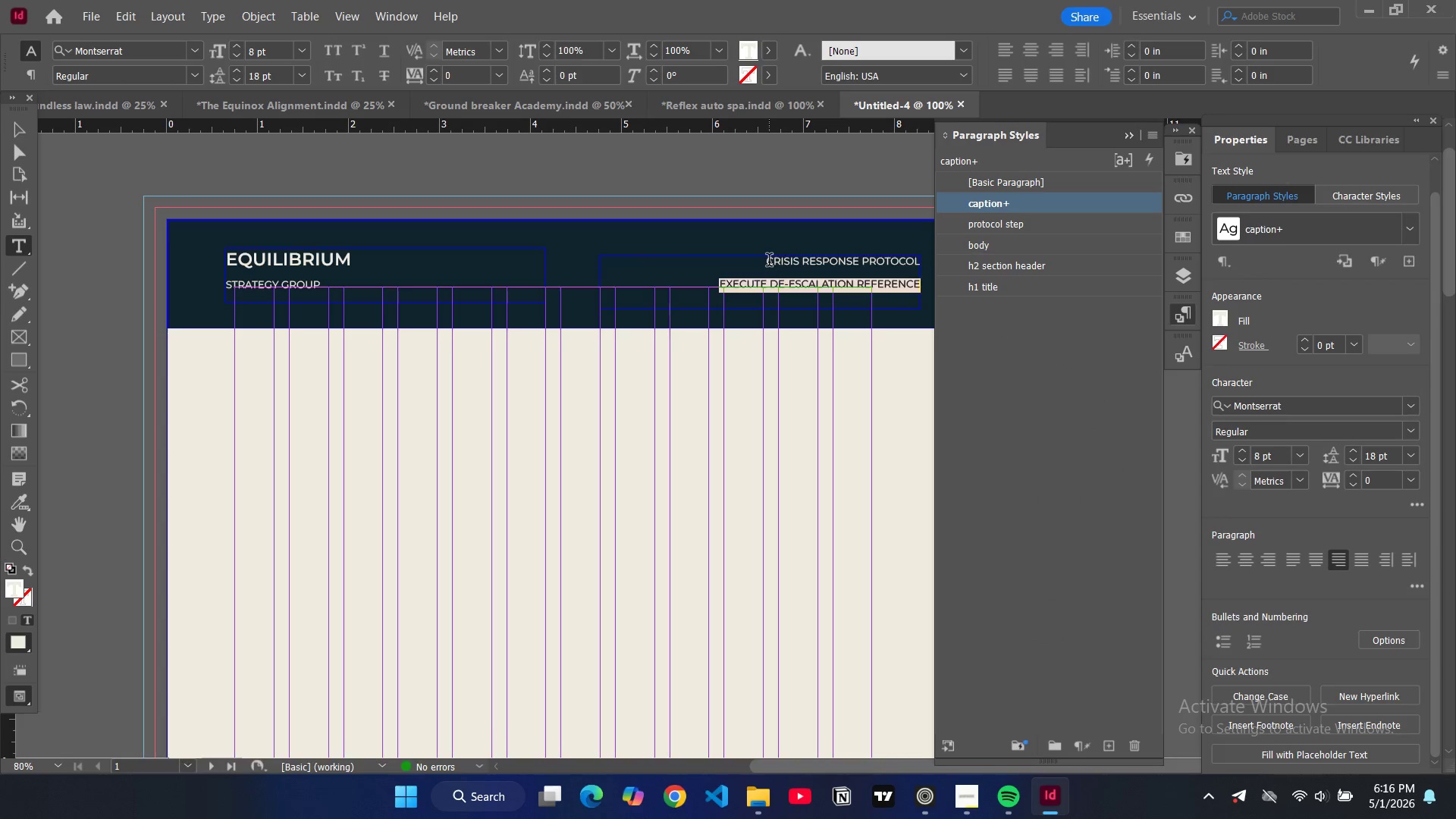 
left_click([769, 262])
 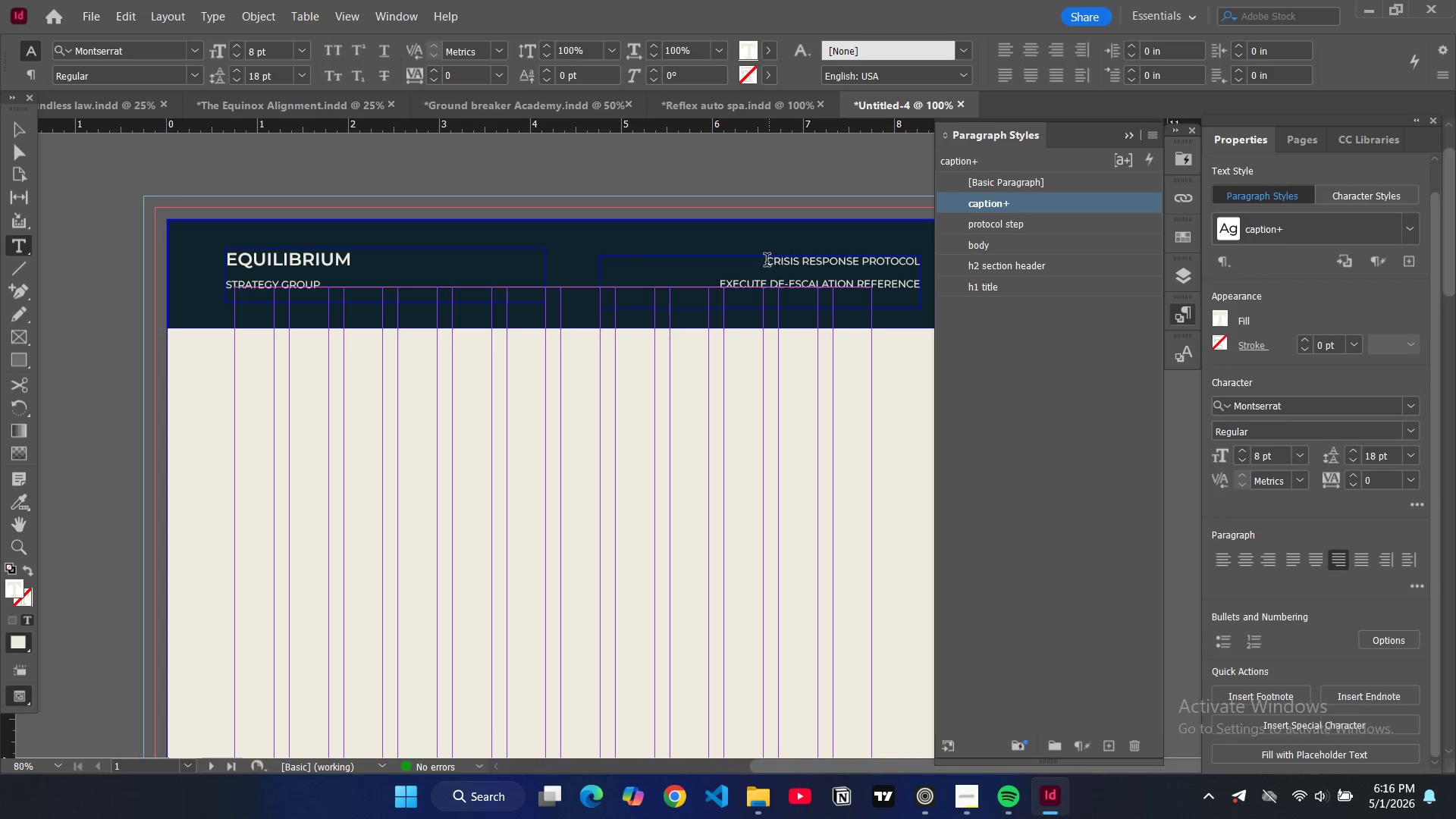 
left_click_drag(start_coordinate=[767, 262], to_coordinate=[955, 264])
 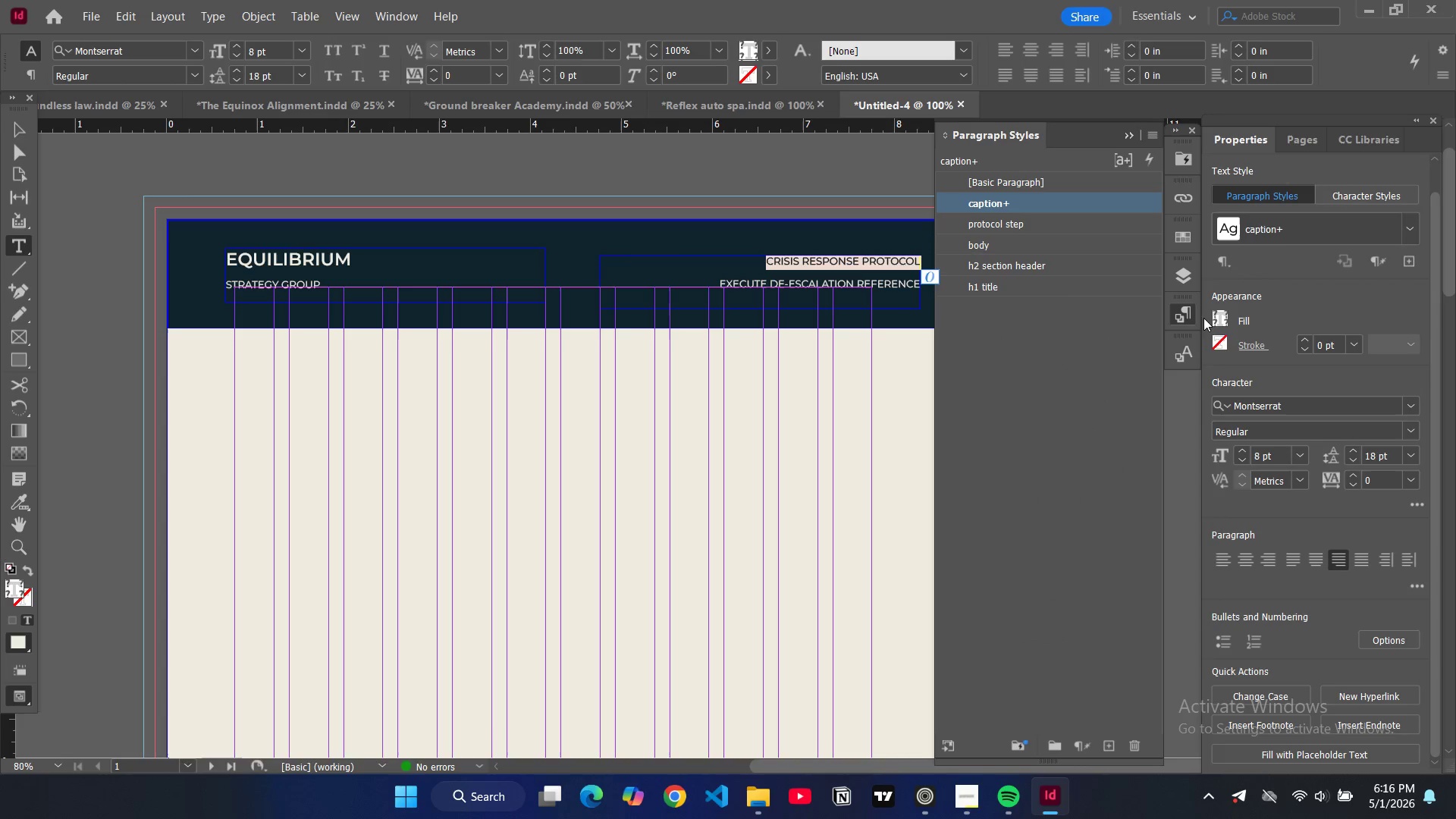 
left_click([1219, 316])
 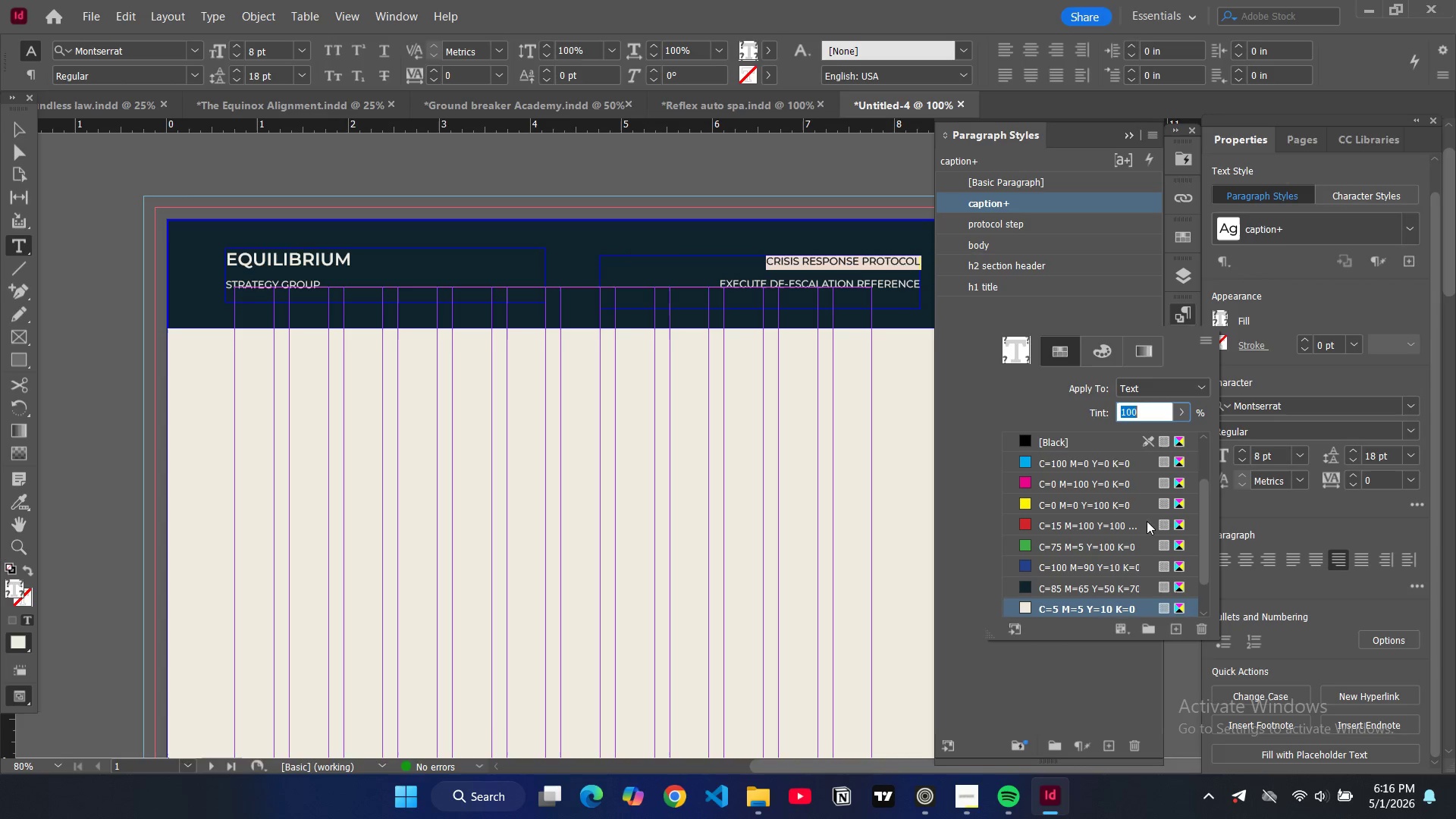 
scroll: coordinate [1046, 575], scroll_direction: down, amount: 6.0
 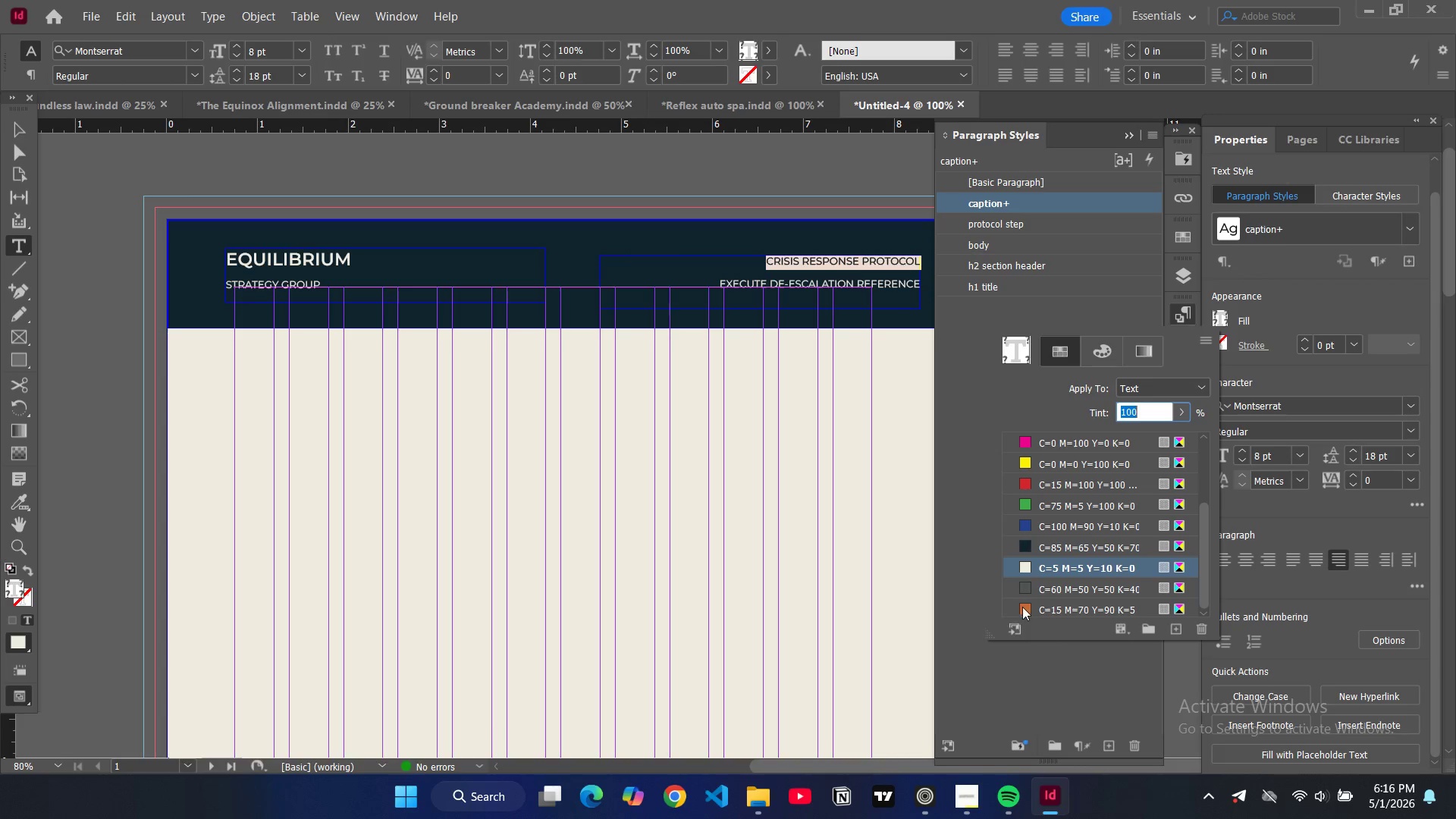 
left_click([1024, 606])
 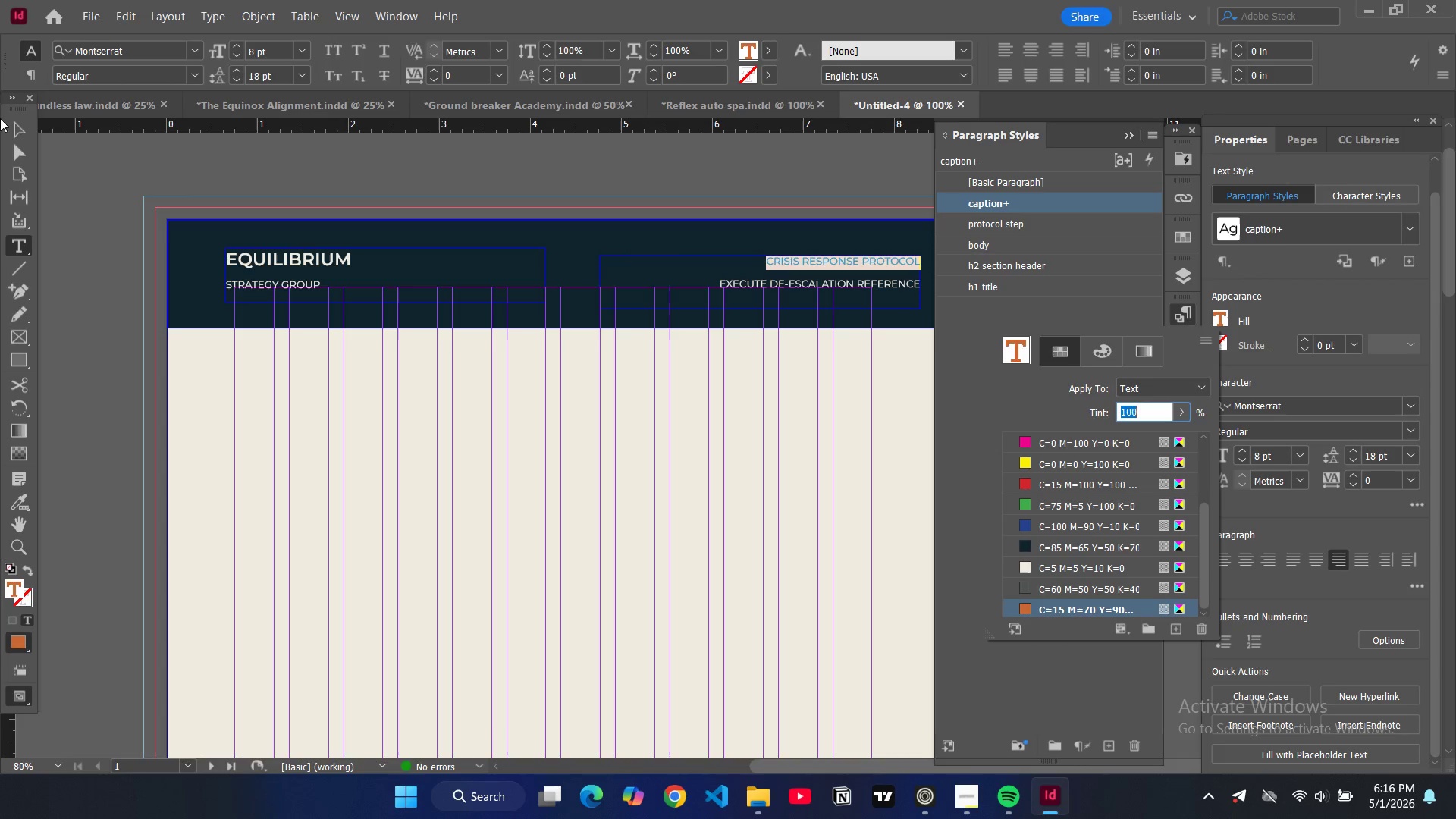 
double_click([130, 212])
 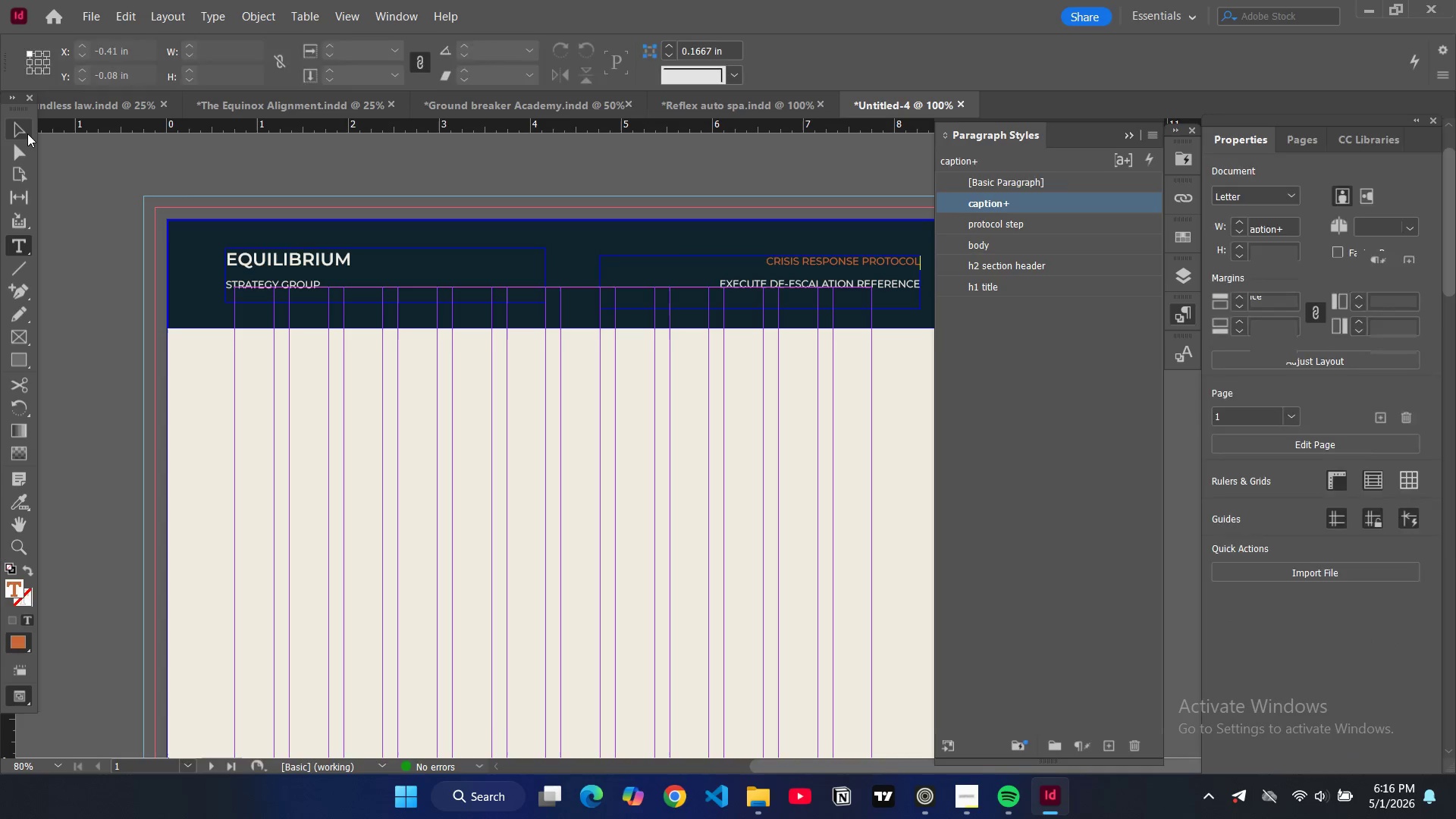 
left_click([24, 133])
 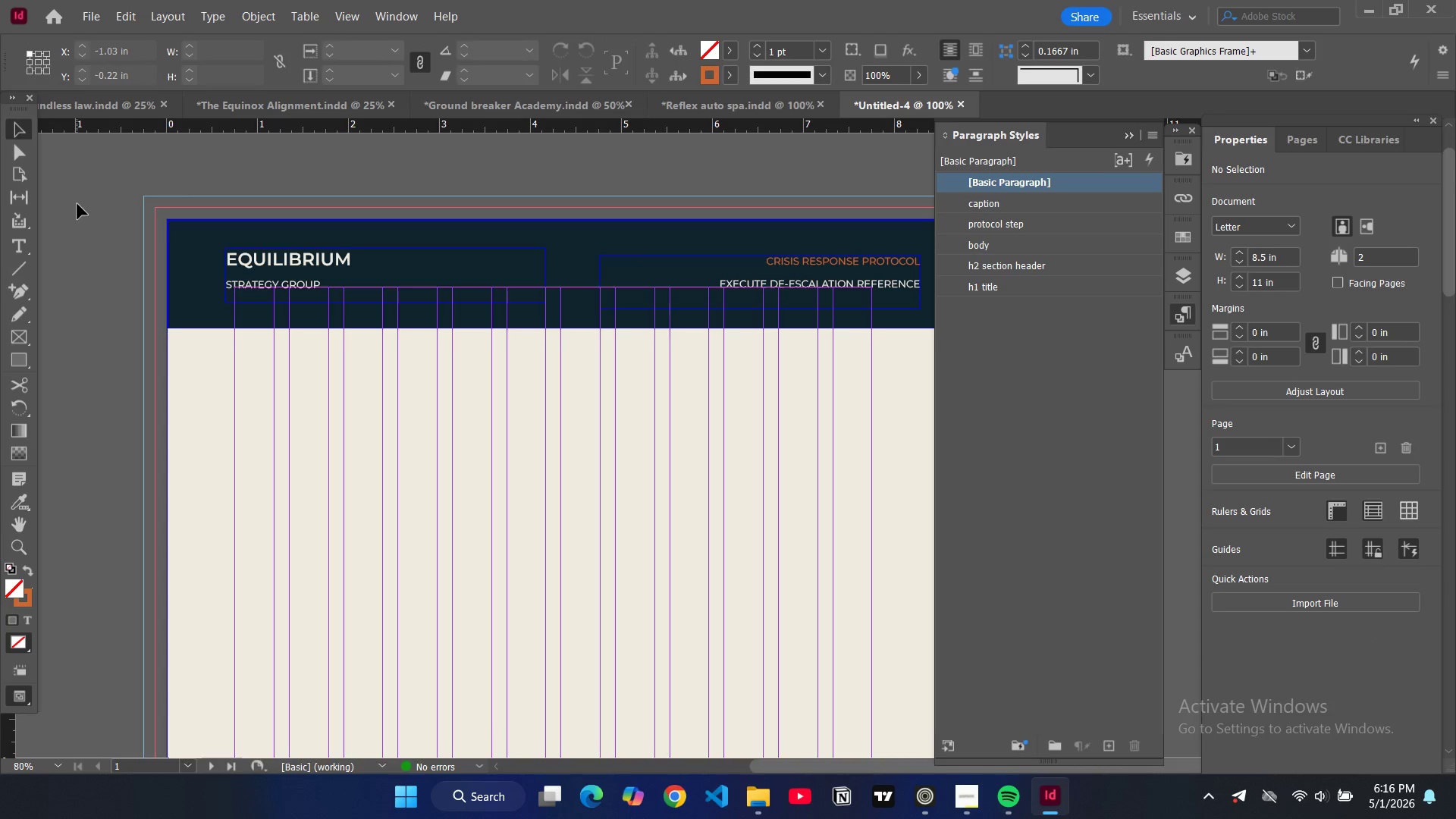 
double_click([77, 204])
 